 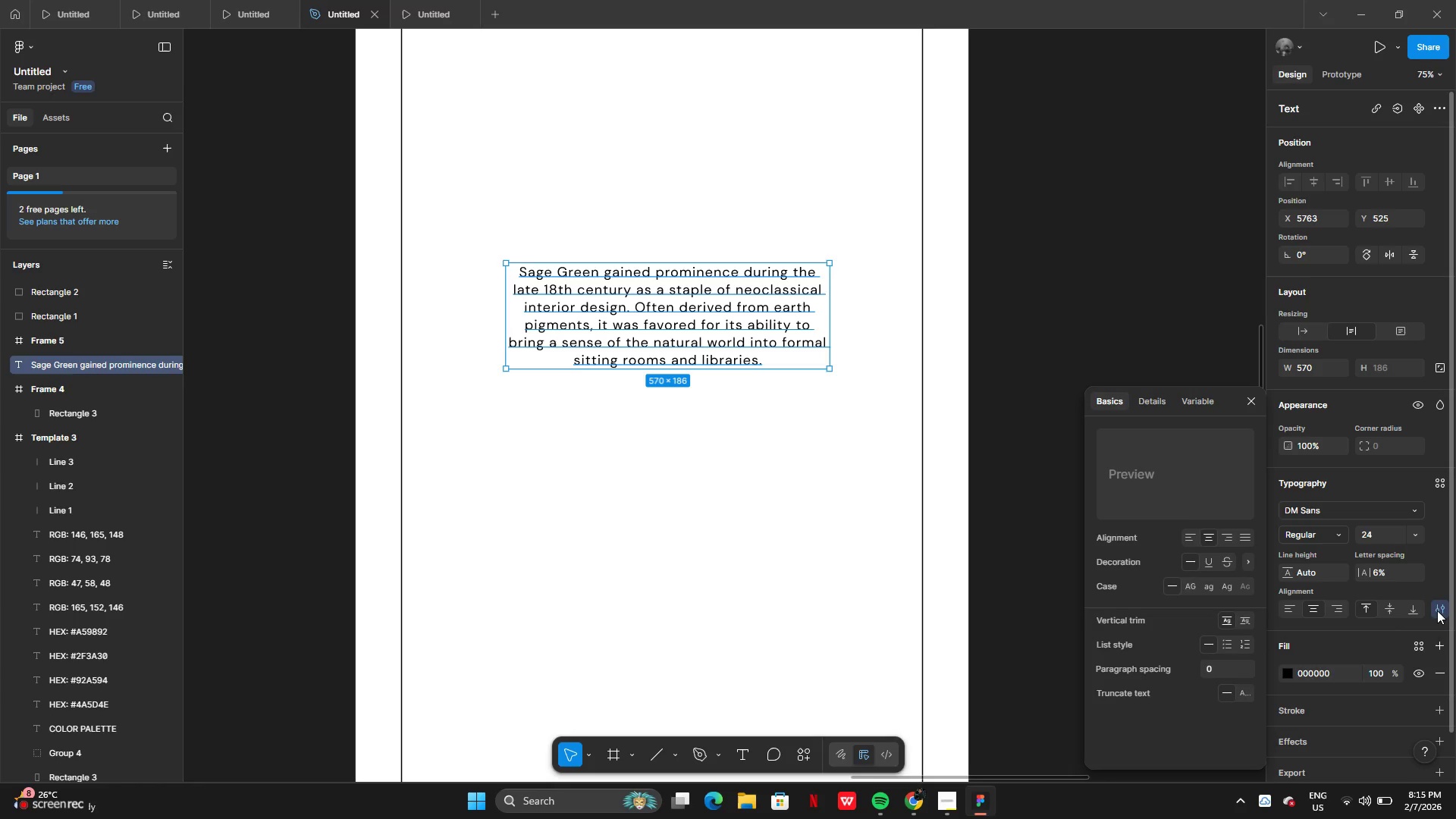 
left_click([1244, 536])
 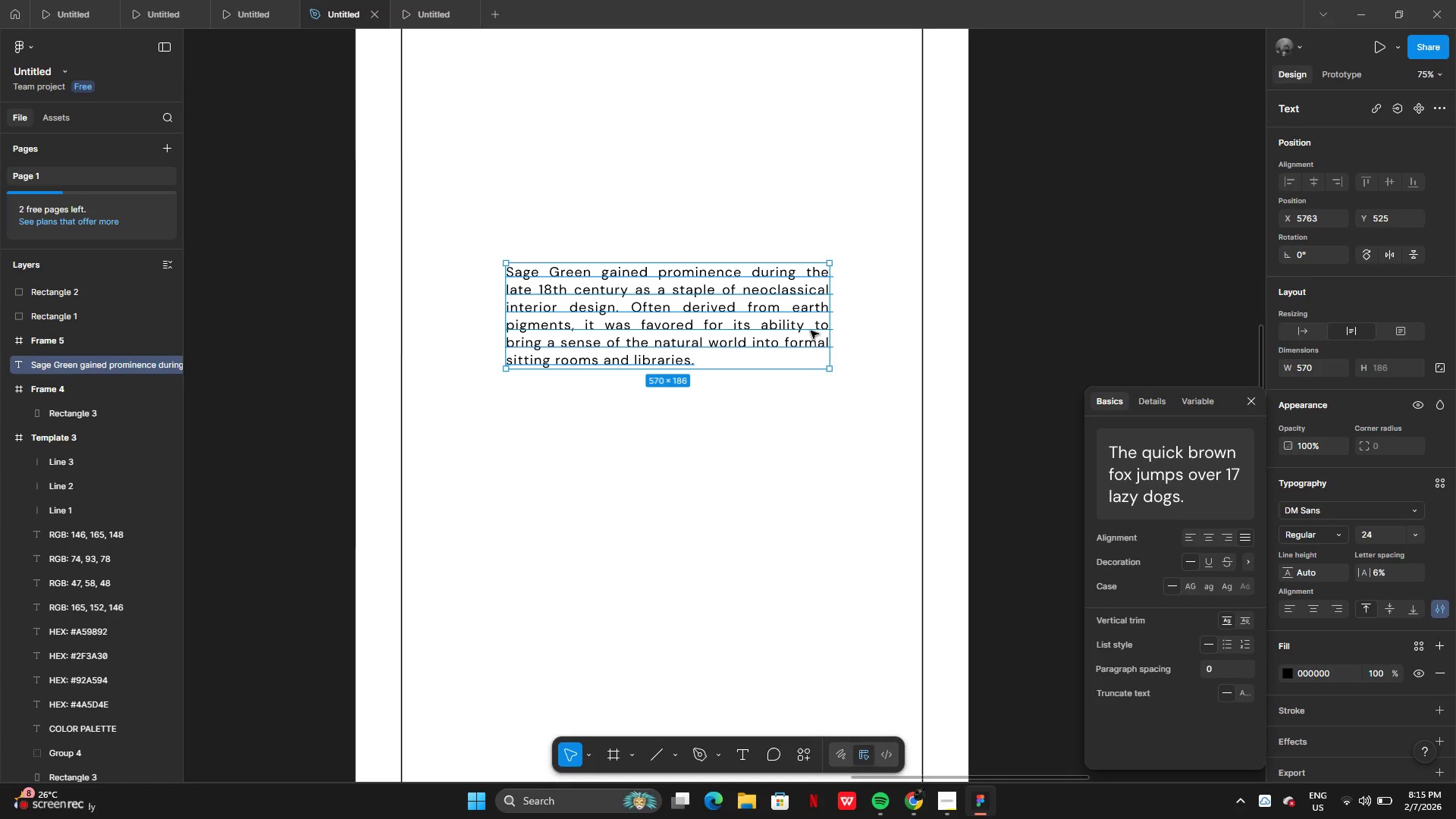 
left_click_drag(start_coordinate=[828, 327], to_coordinate=[890, 331])
 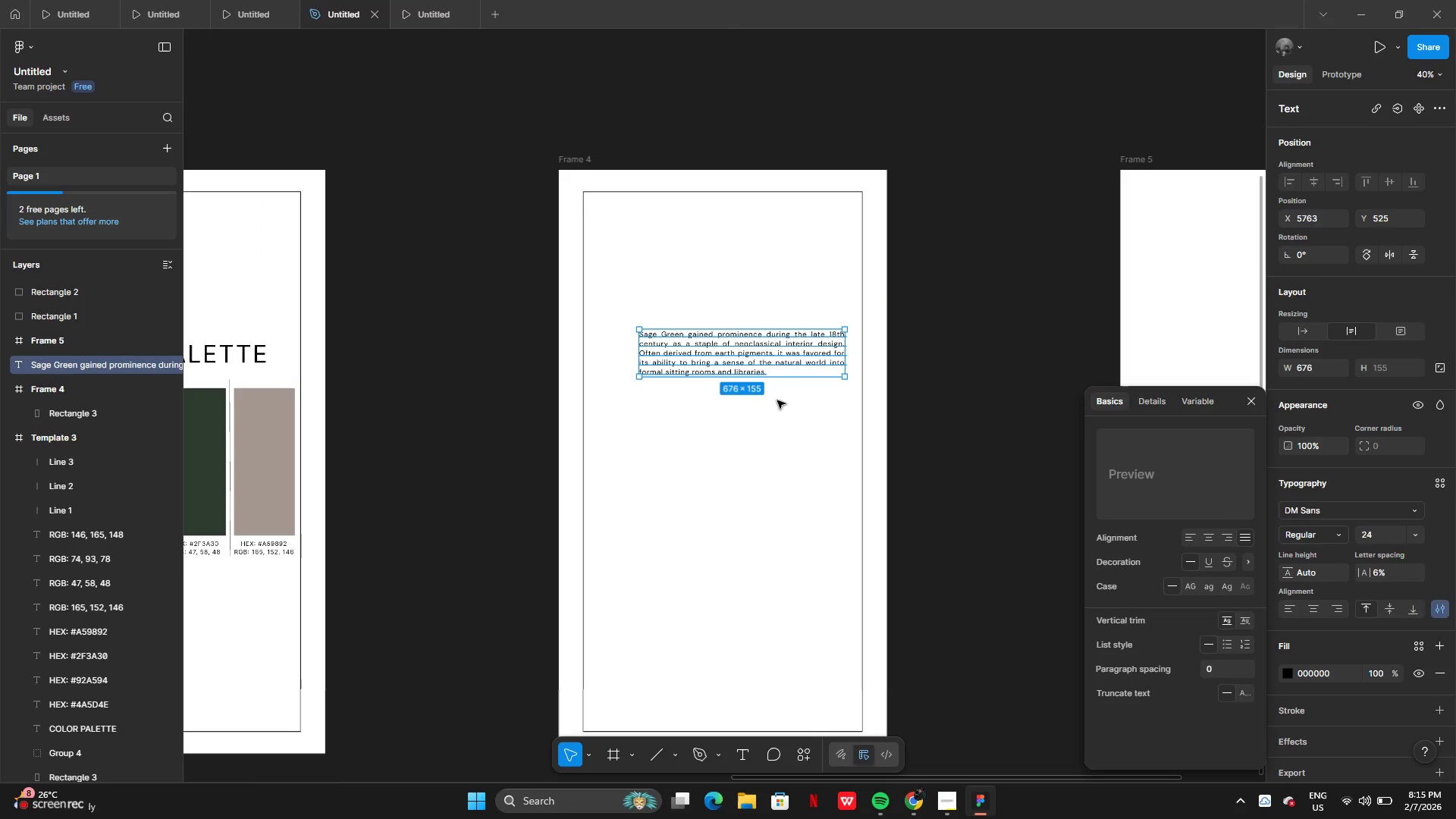 
left_click([799, 459])
 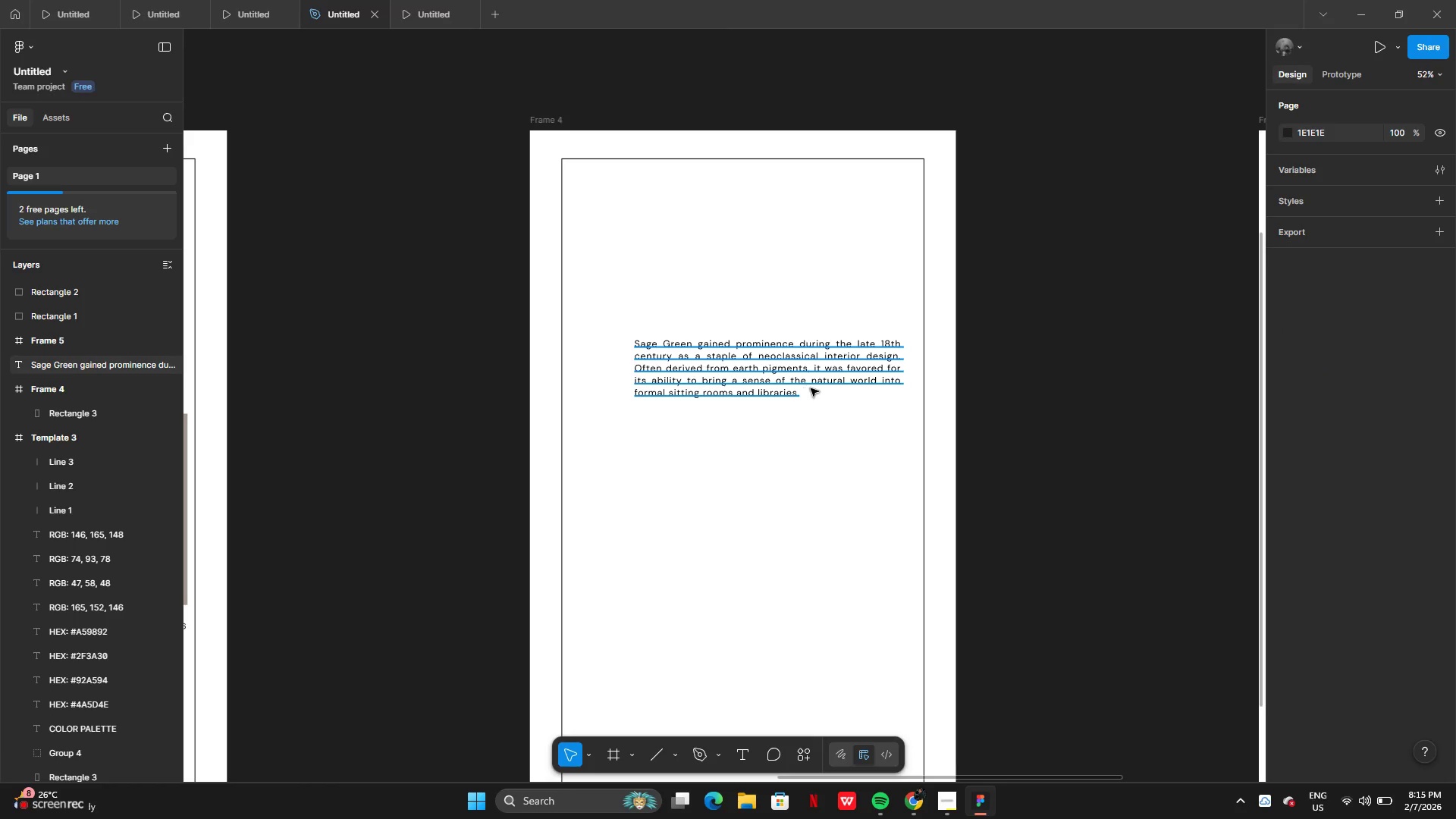 
left_click_drag(start_coordinate=[826, 381], to_coordinate=[797, 399])
 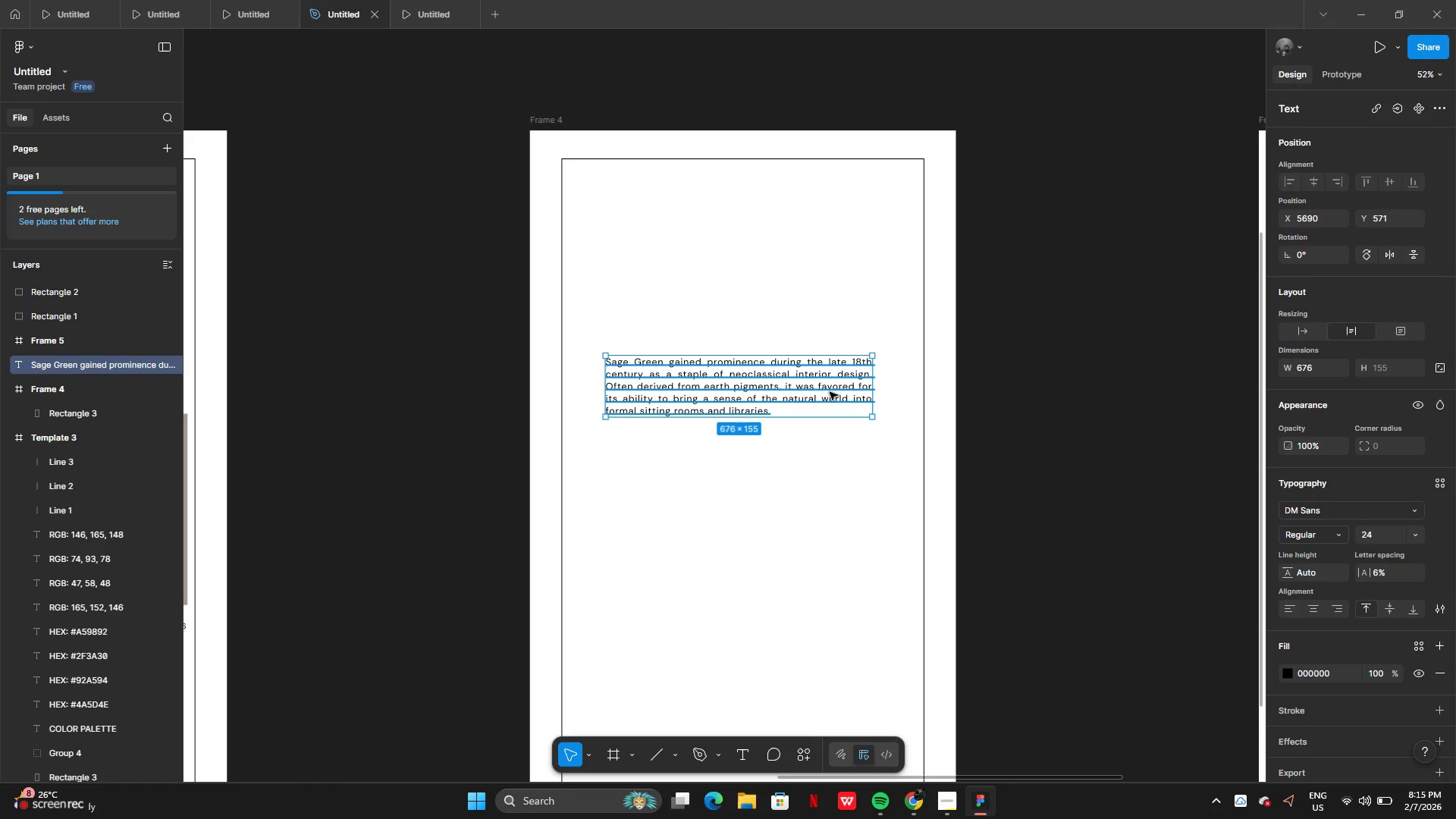 
left_click_drag(start_coordinate=[830, 392], to_coordinate=[829, 409])
 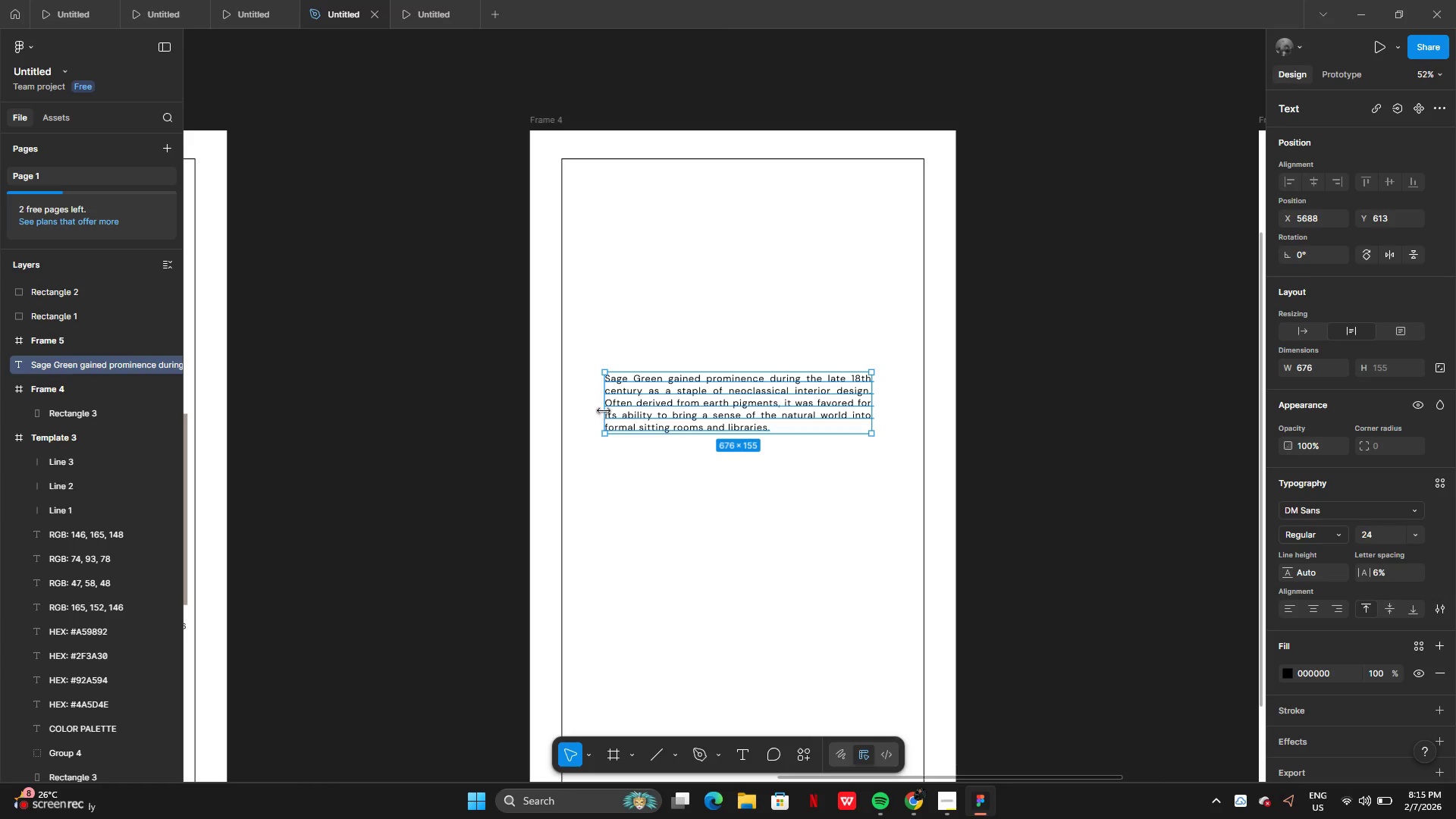 
left_click_drag(start_coordinate=[604, 410], to_coordinate=[582, 408])
 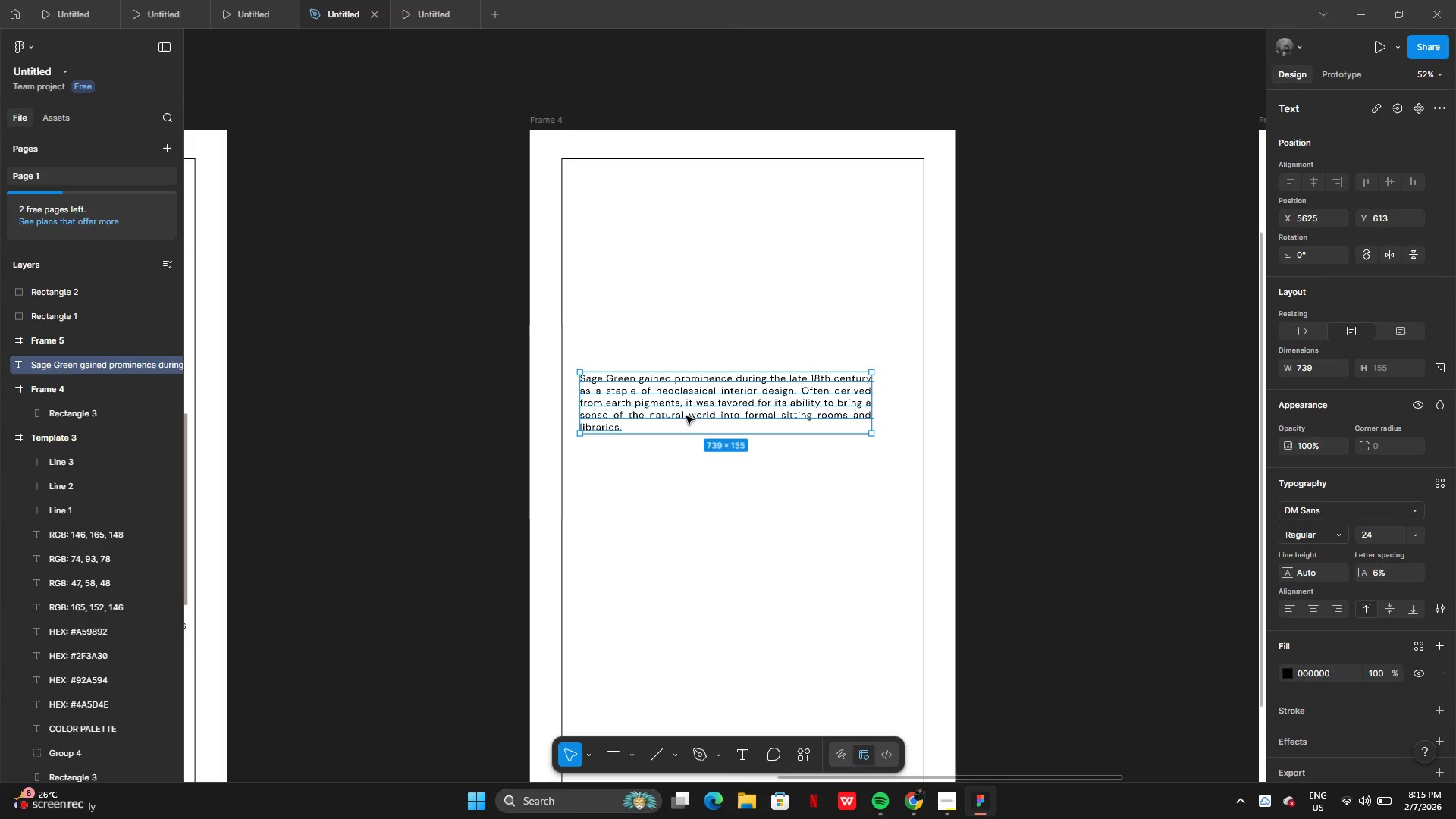 
left_click_drag(start_coordinate=[685, 410], to_coordinate=[690, 457])
 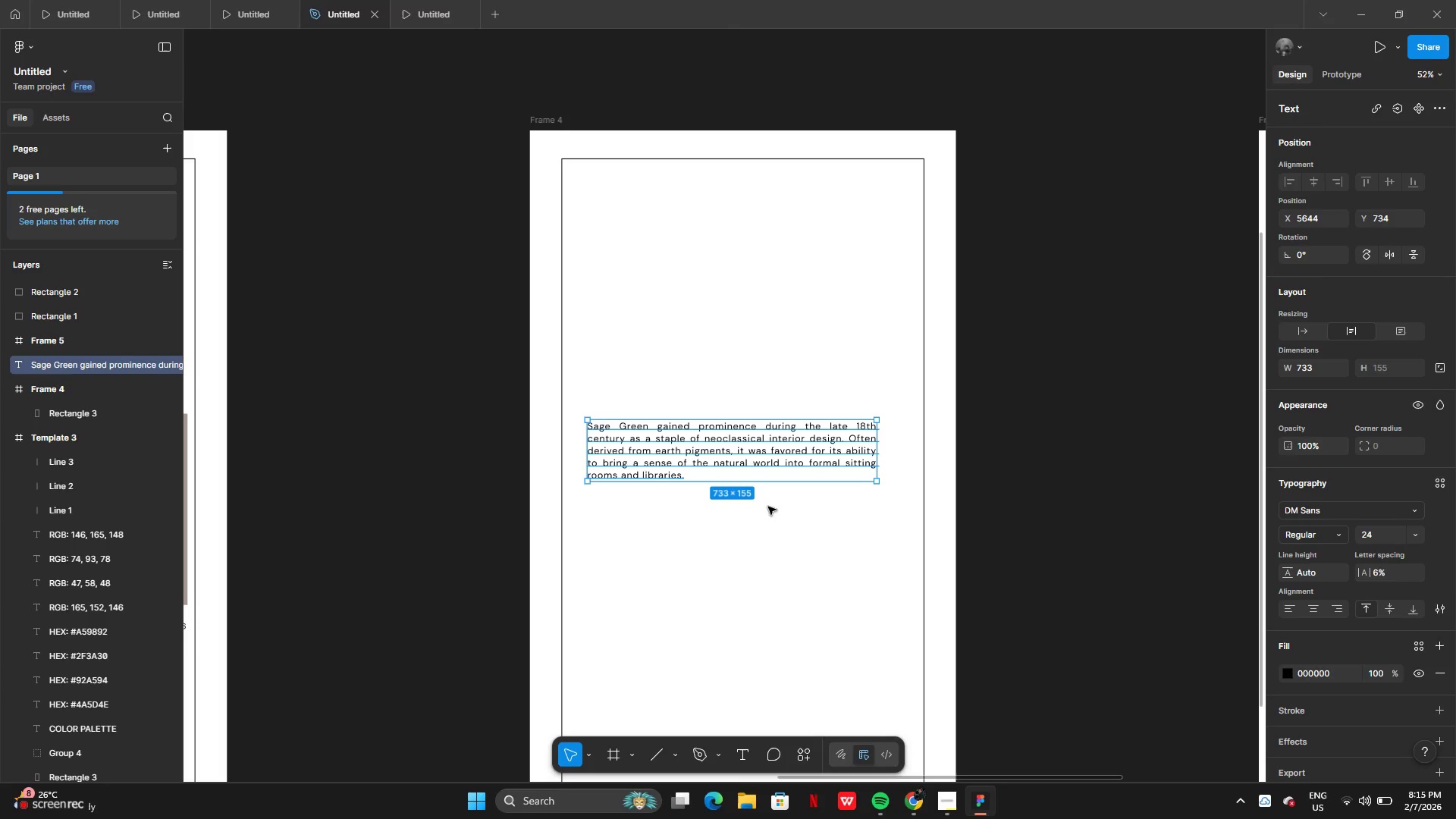 
left_click([784, 517])
 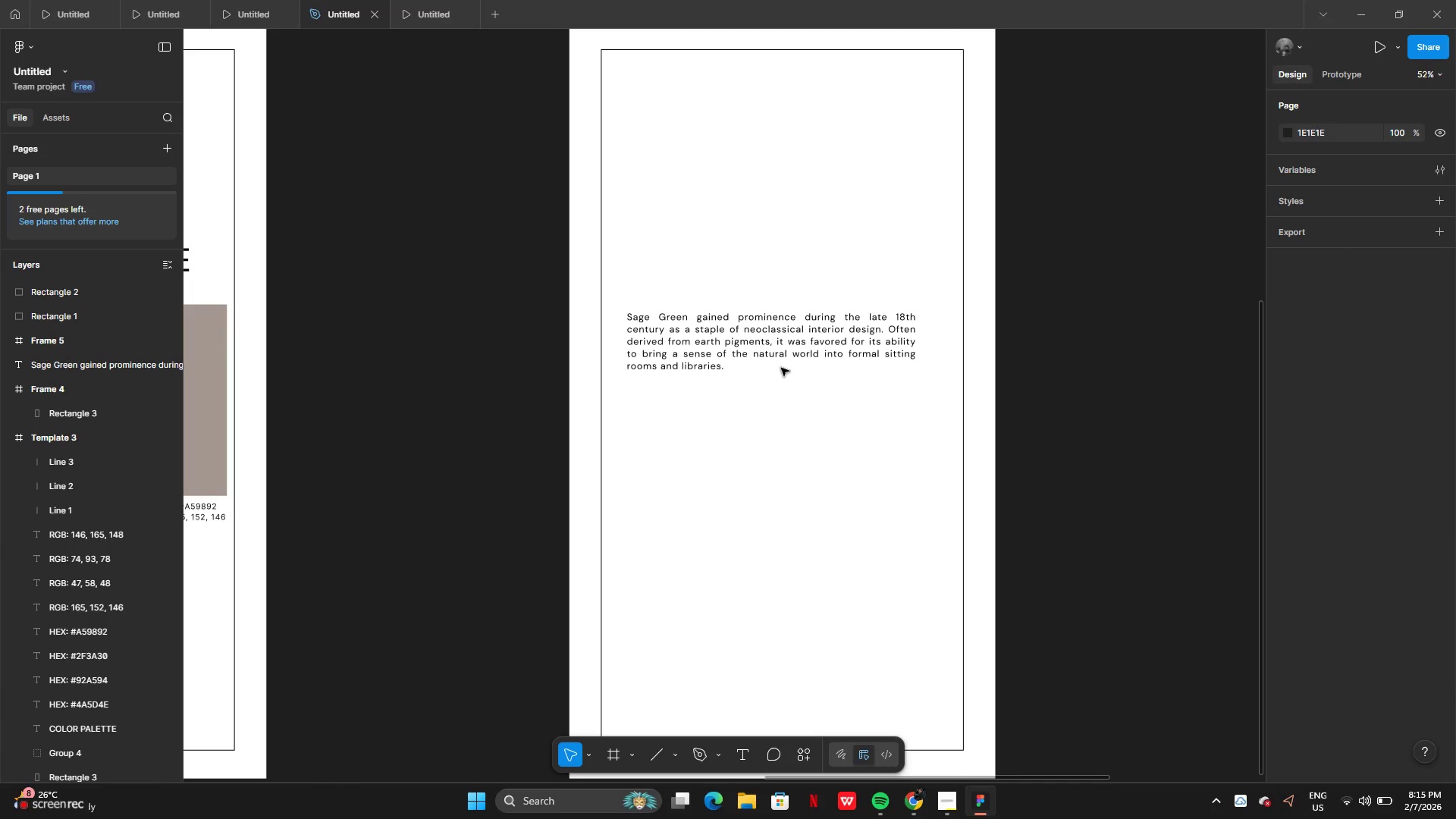 
left_click_drag(start_coordinate=[777, 344], to_coordinate=[780, 325])
 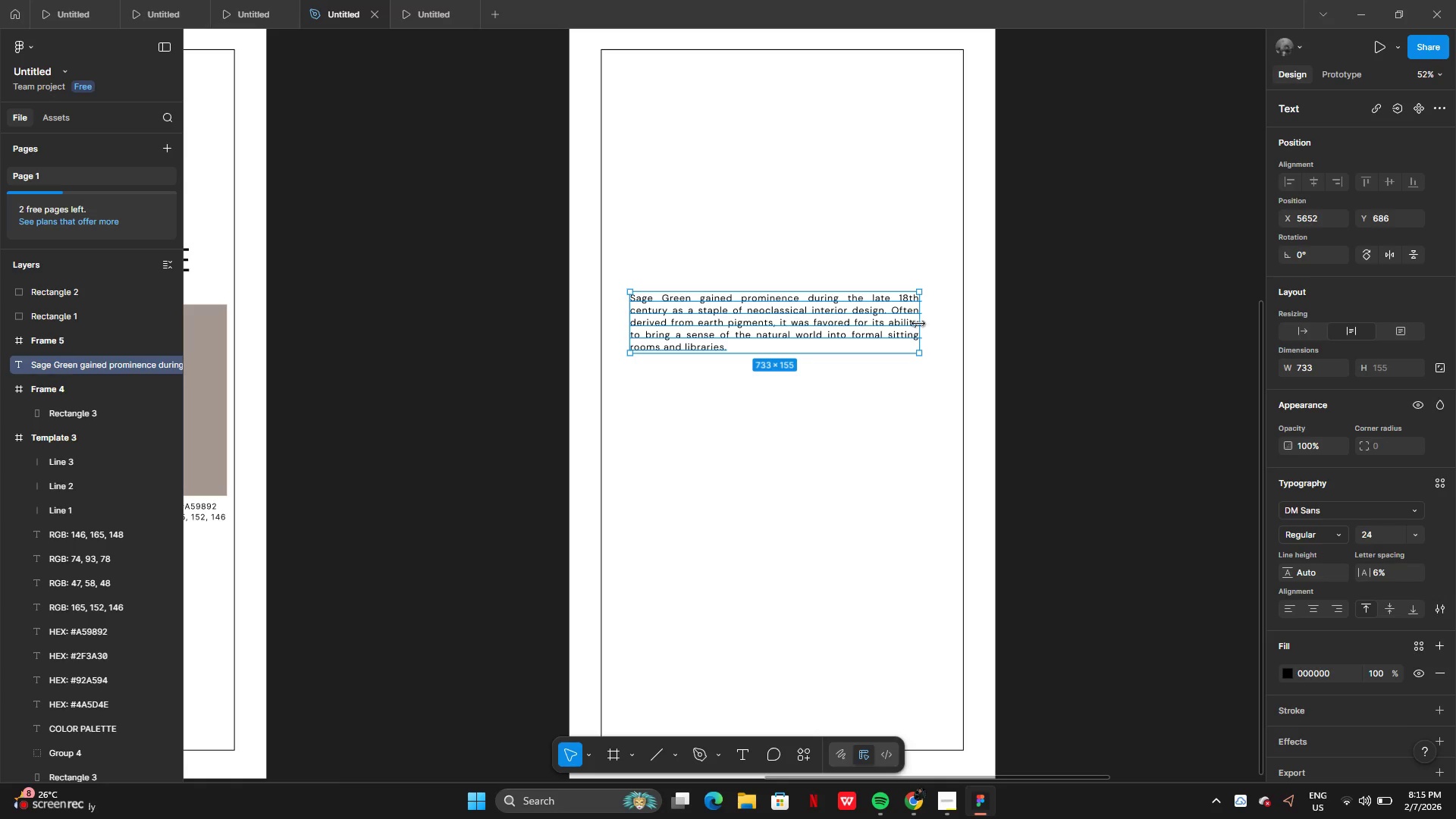 
left_click_drag(start_coordinate=[918, 325], to_coordinate=[940, 328])
 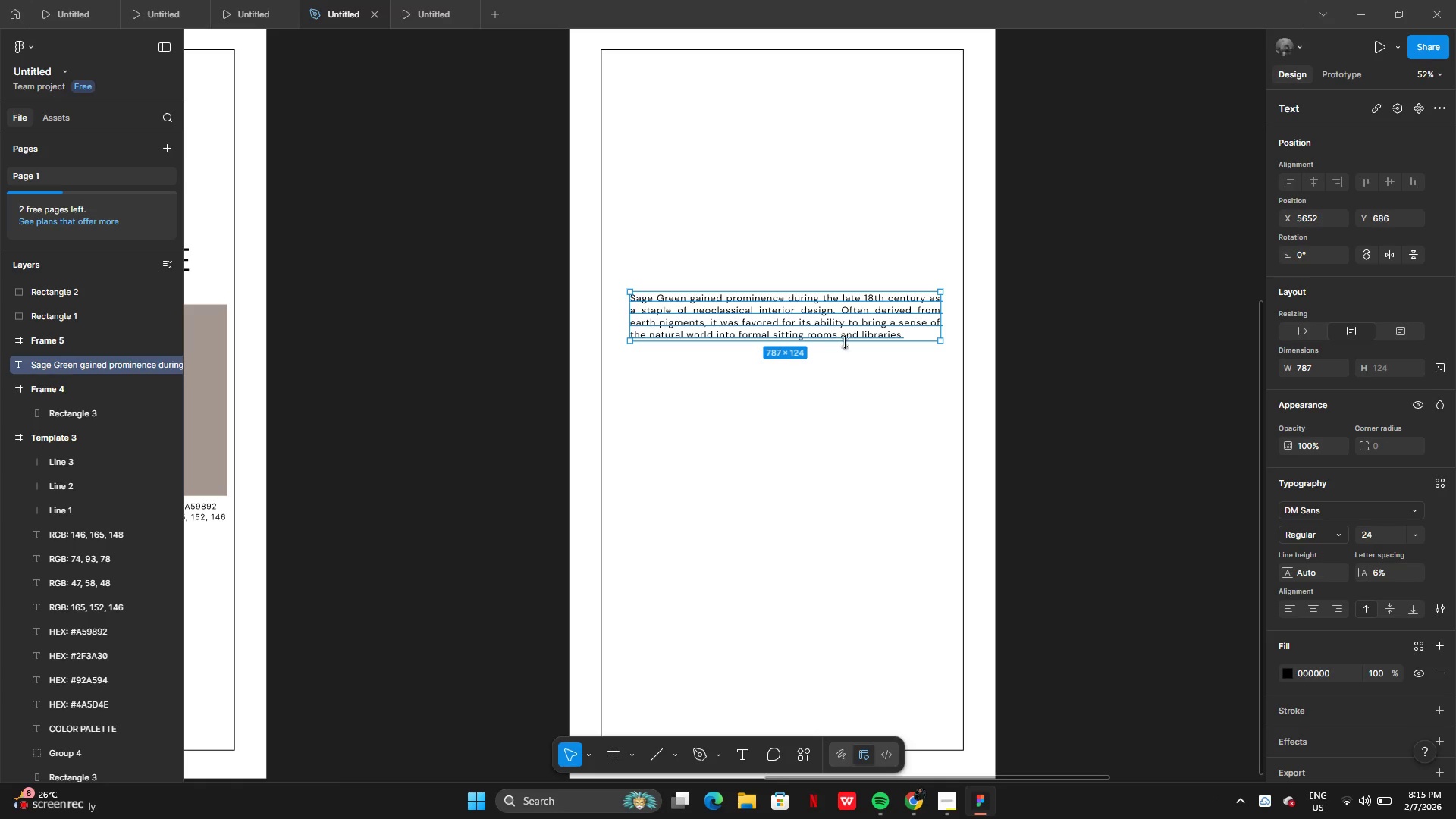 
left_click([798, 392])
 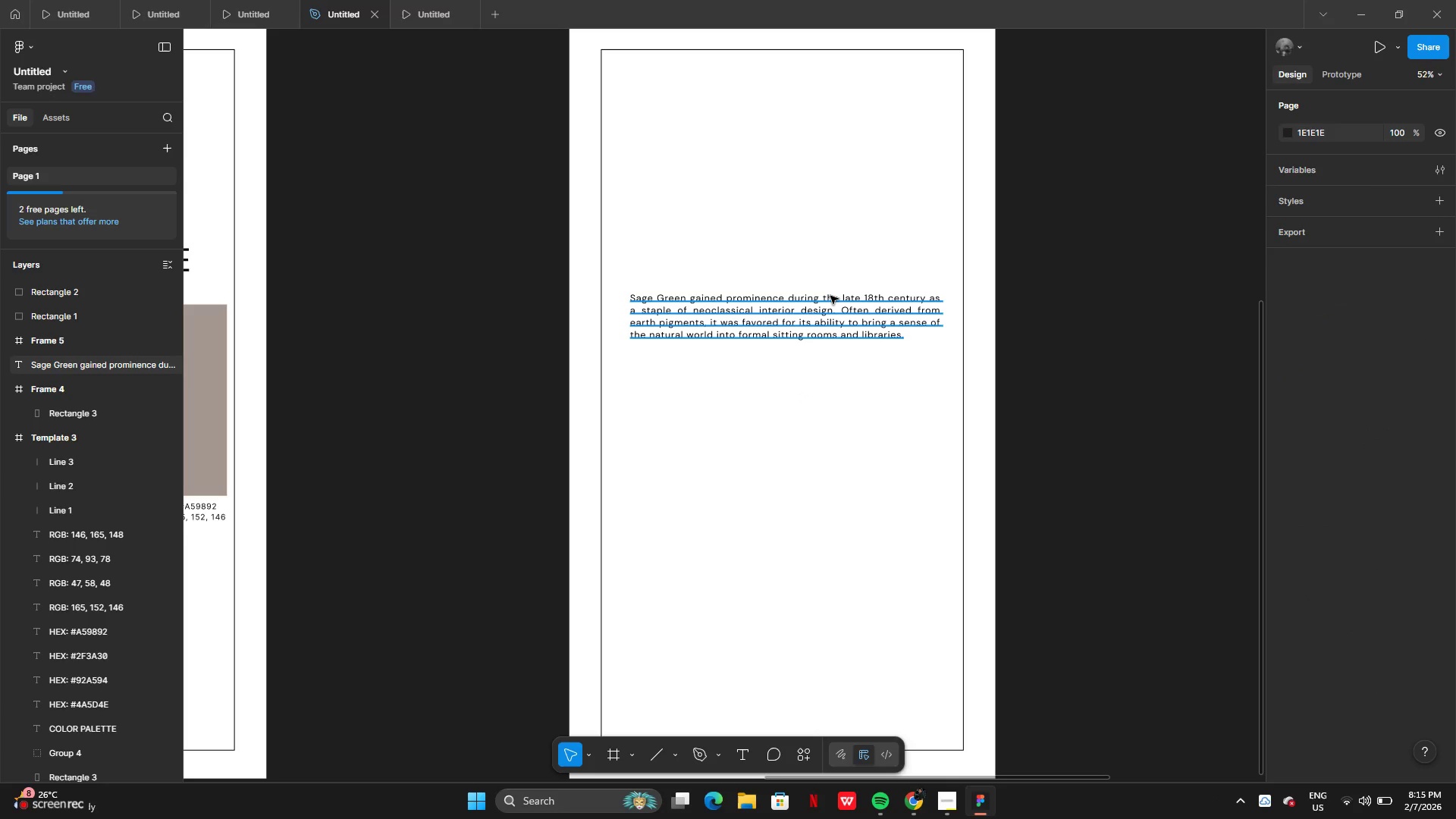 
left_click([830, 297])
 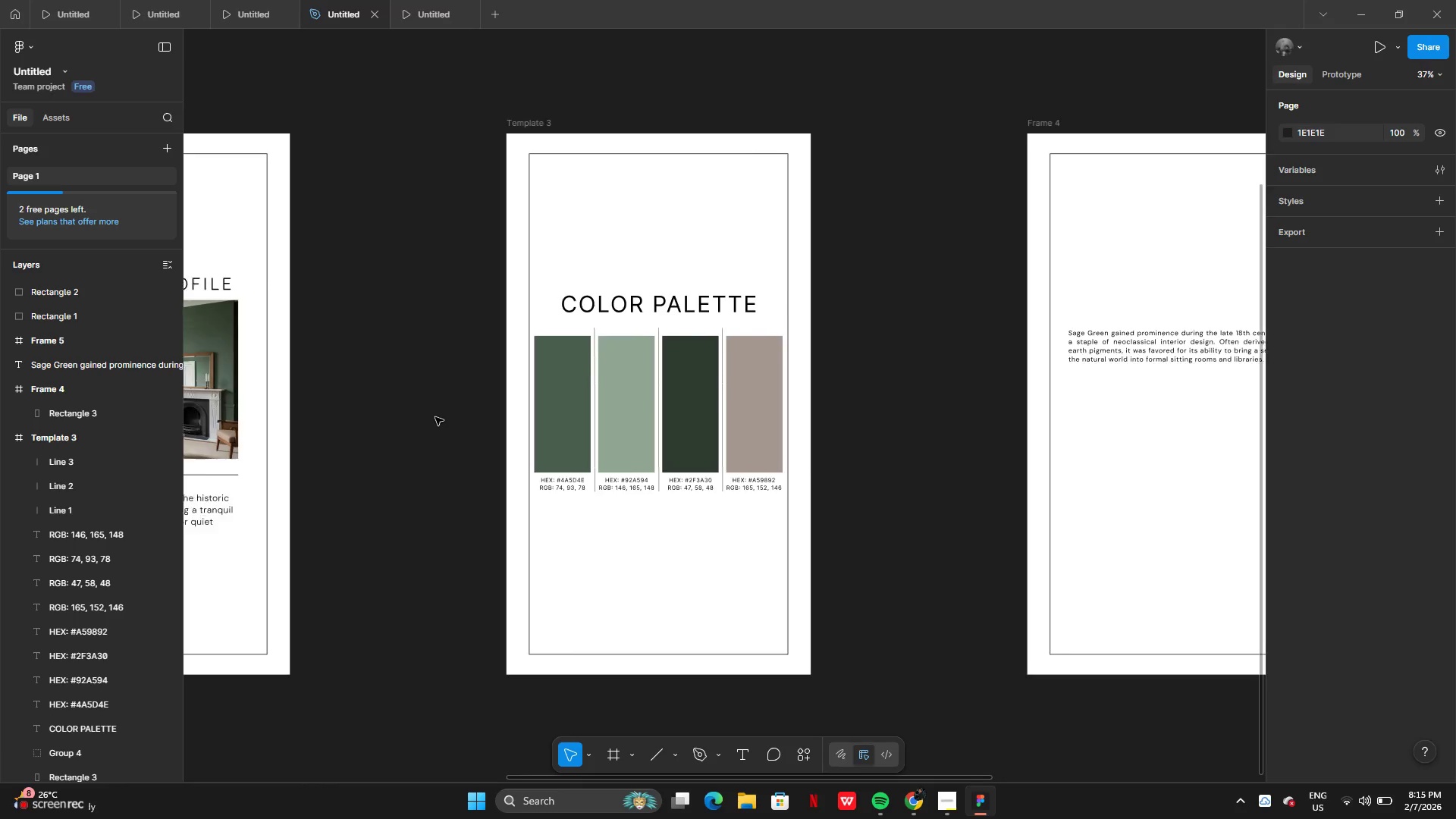 
wait(14.5)
 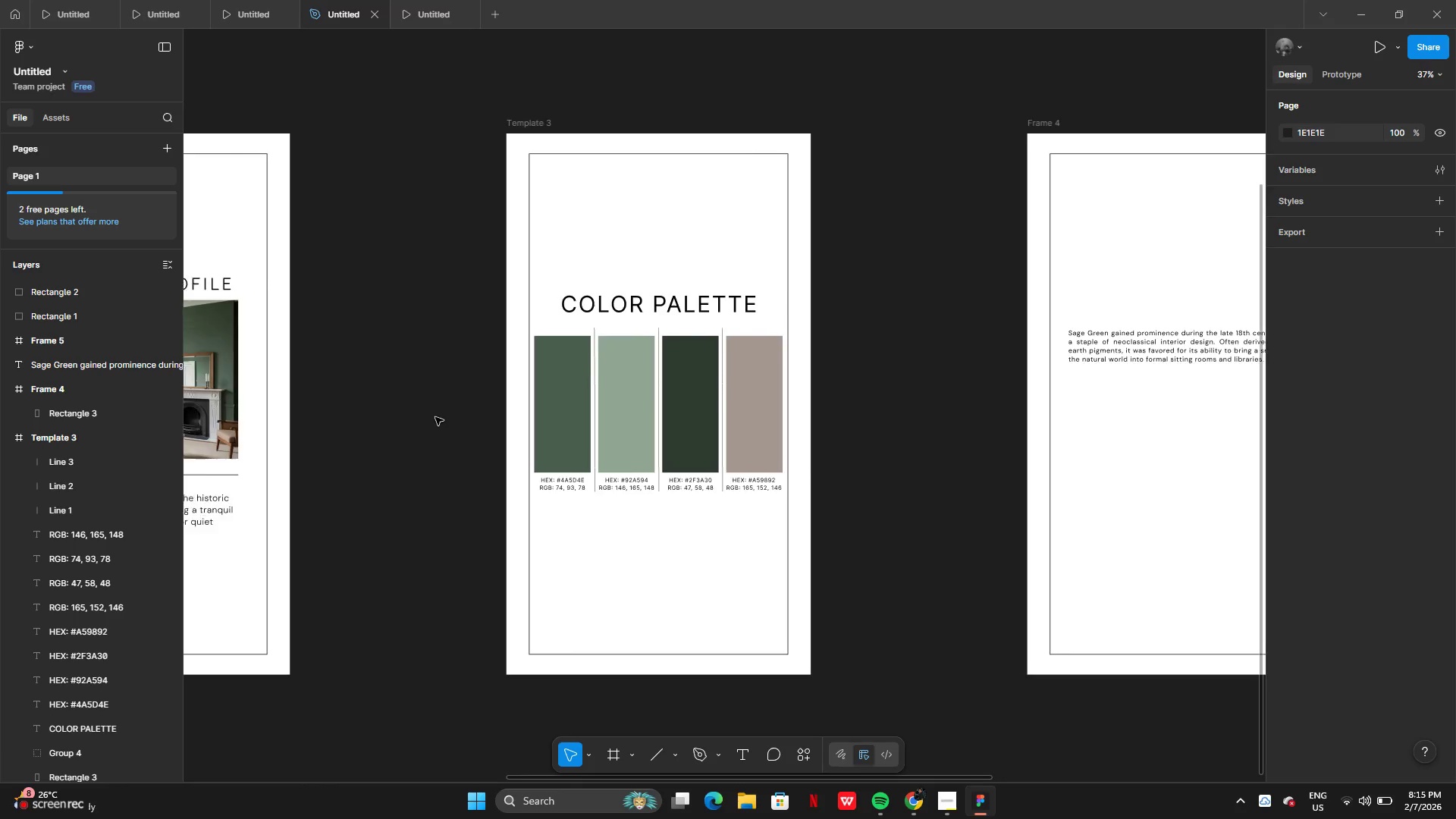 
left_click([25, 701])
 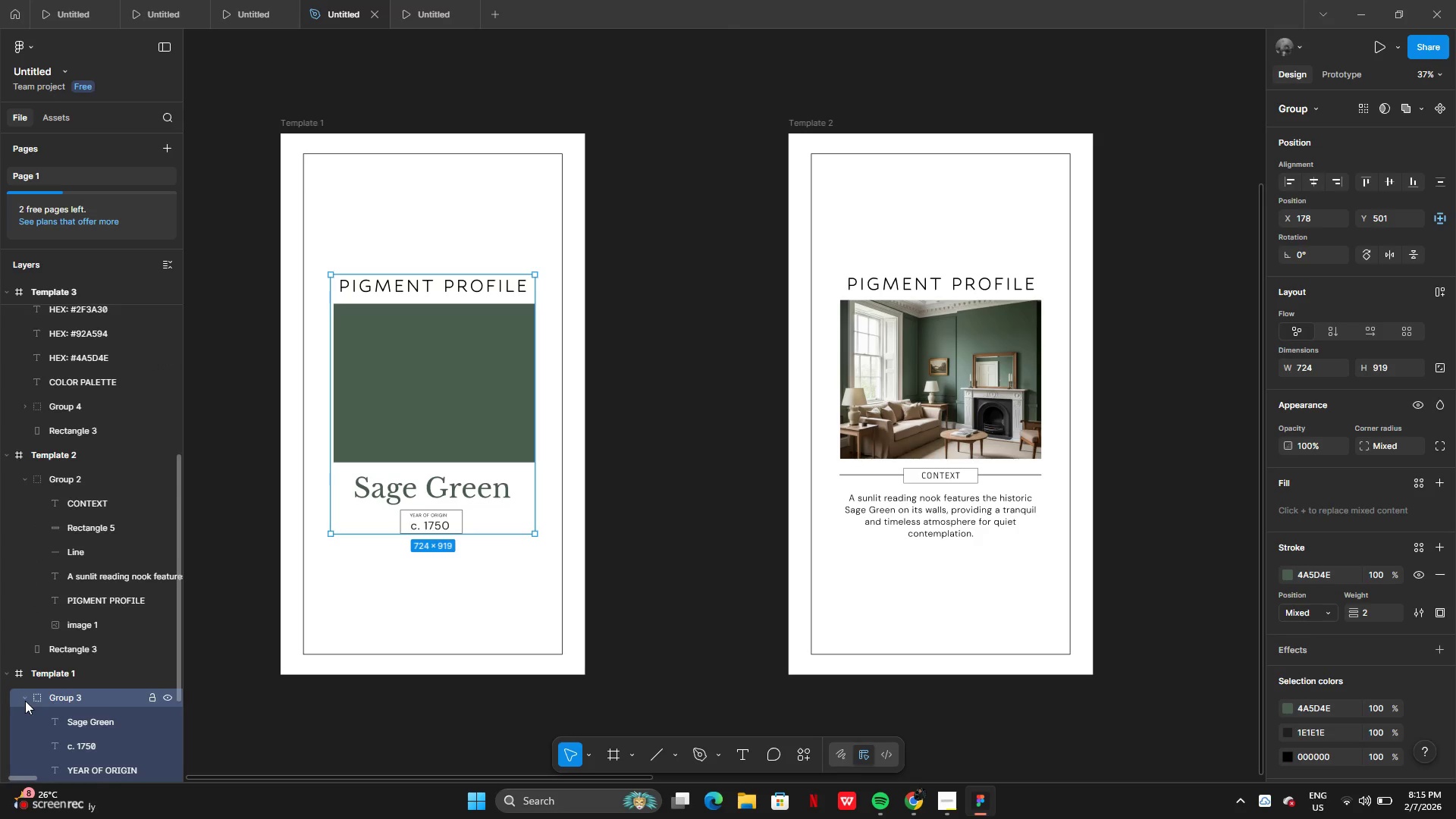 
scroll: coordinate [25, 701], scroll_direction: down, amount: 3.0
 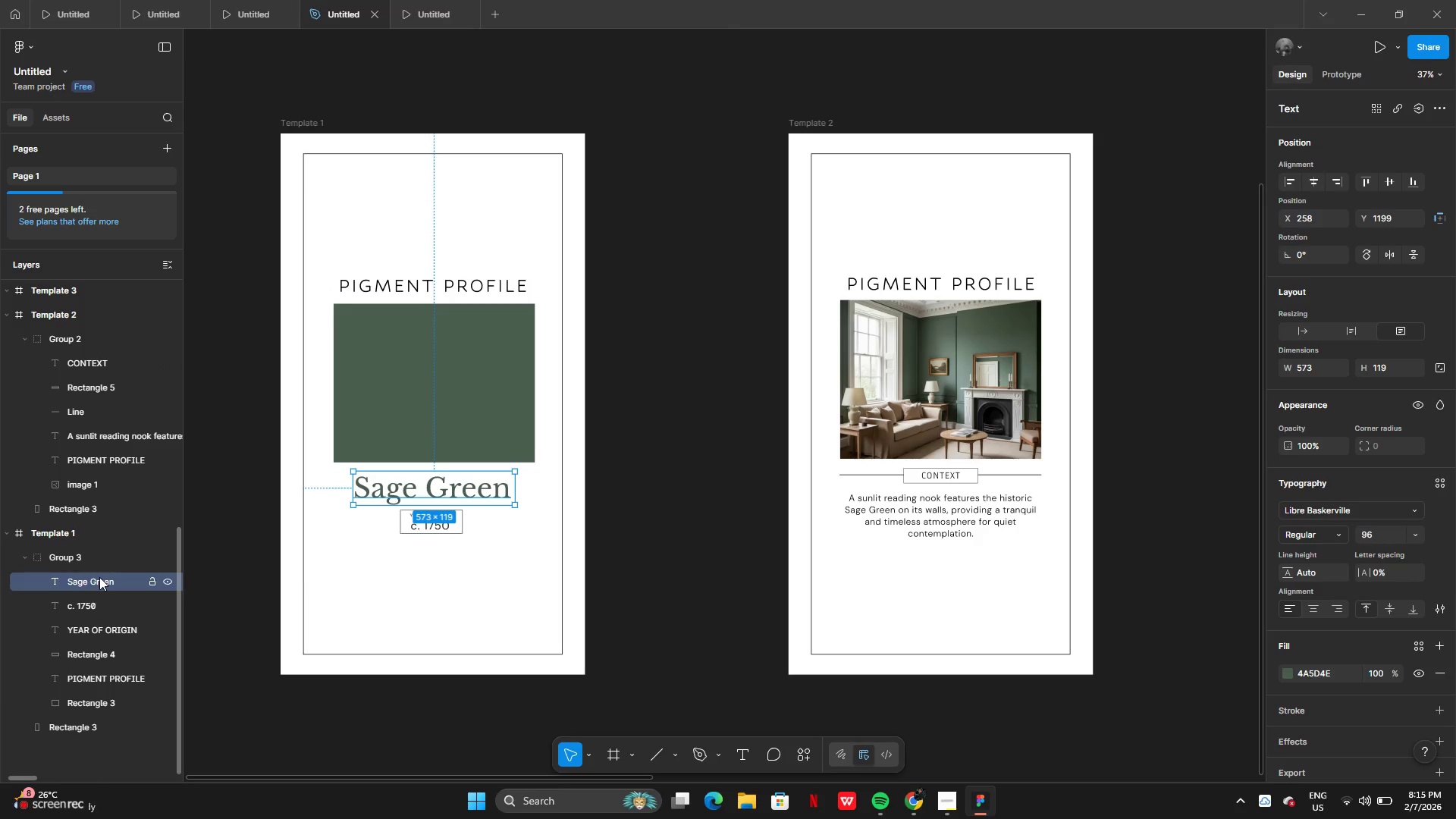 
right_click([99, 577])
 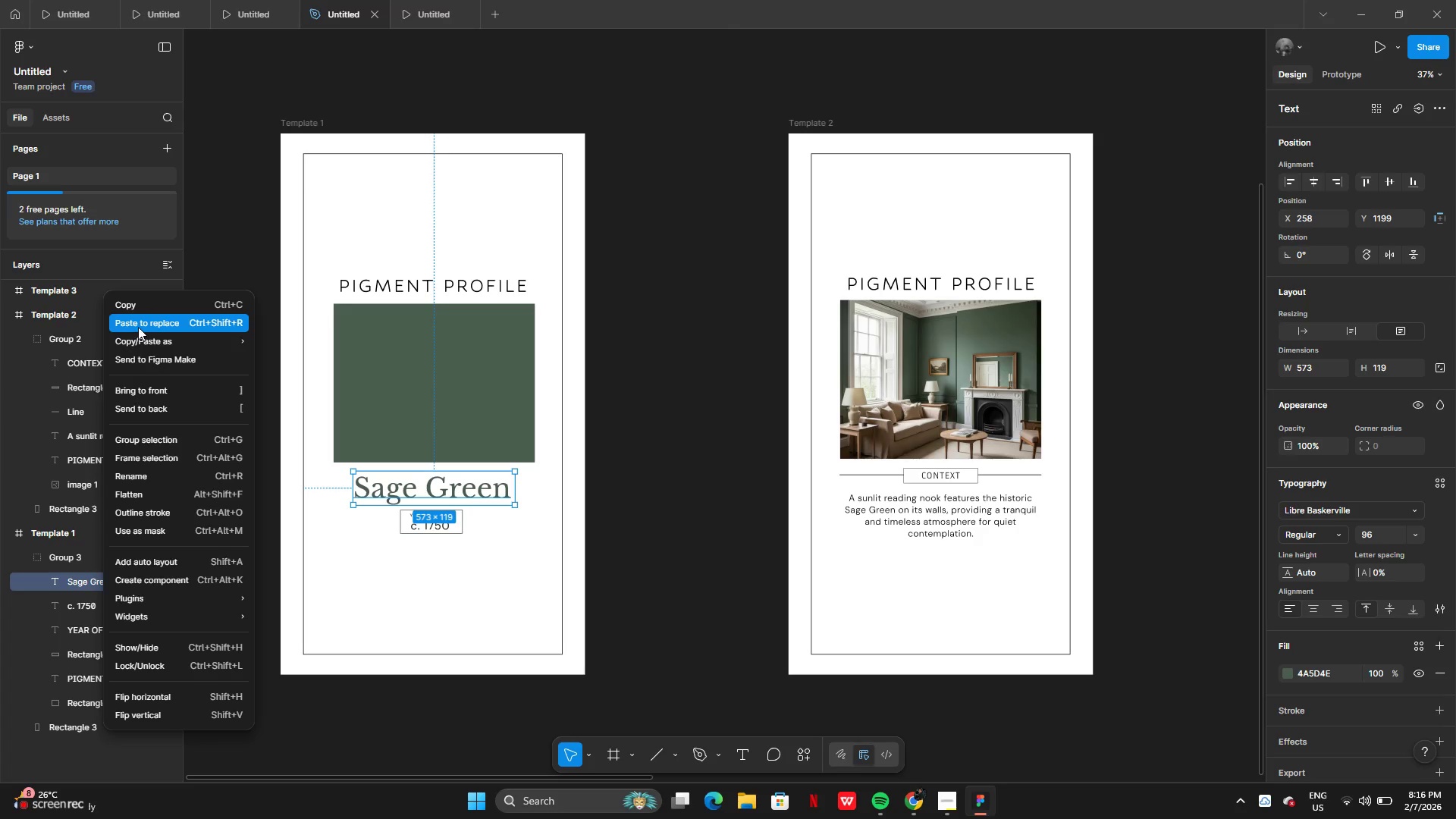 
wait(5.47)
 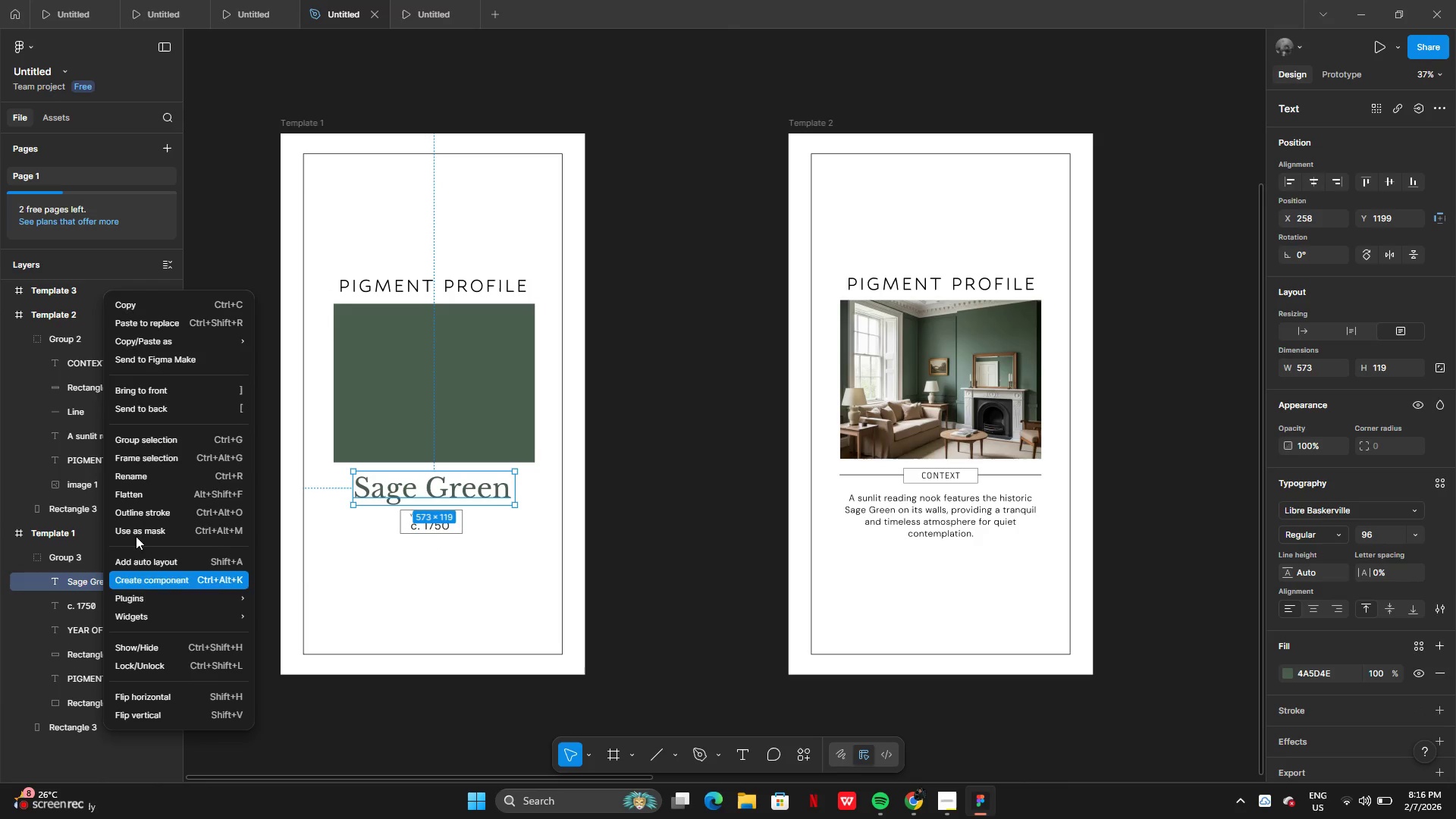 
left_click([130, 302])
 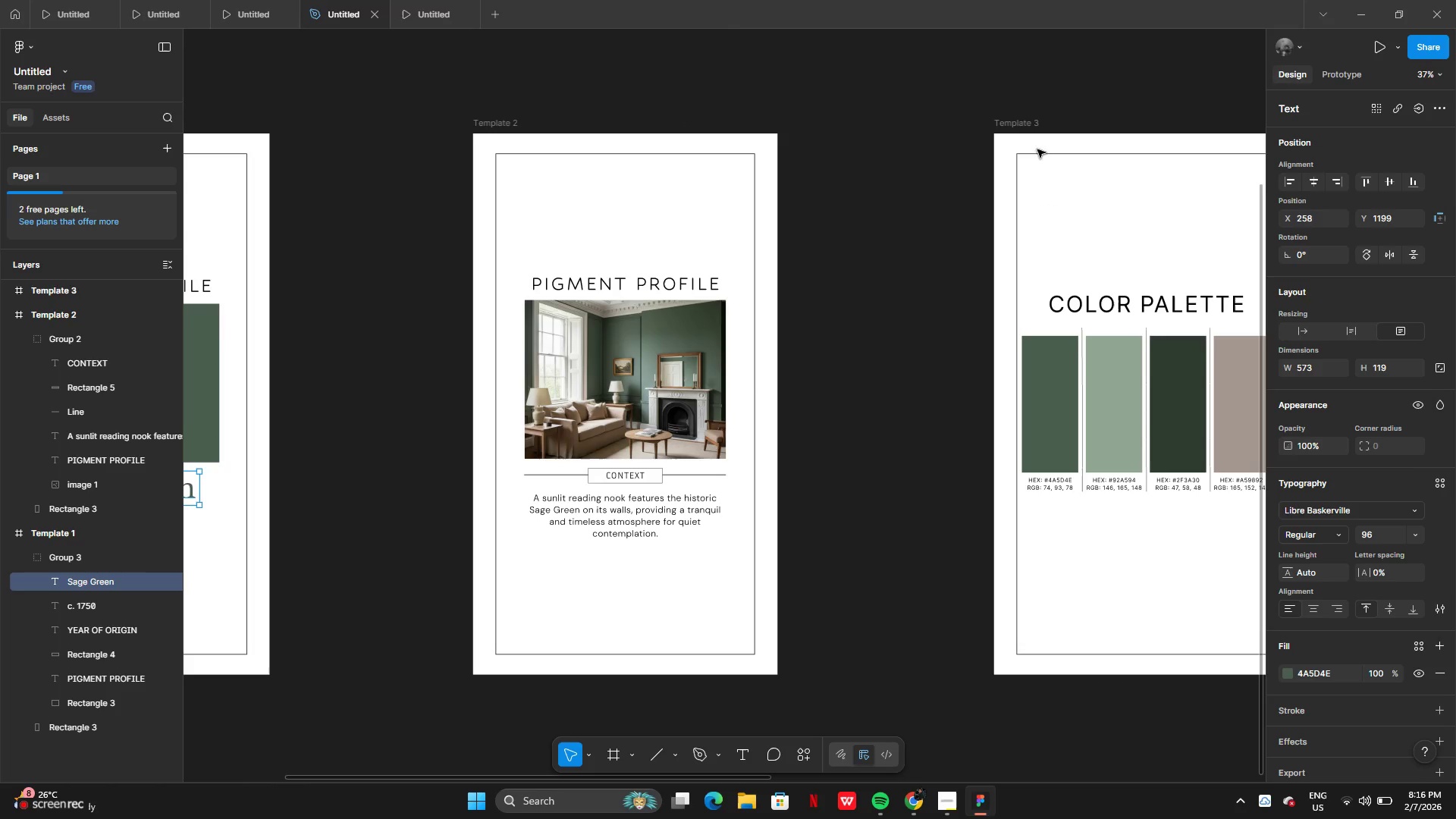 
left_click([1027, 125])
 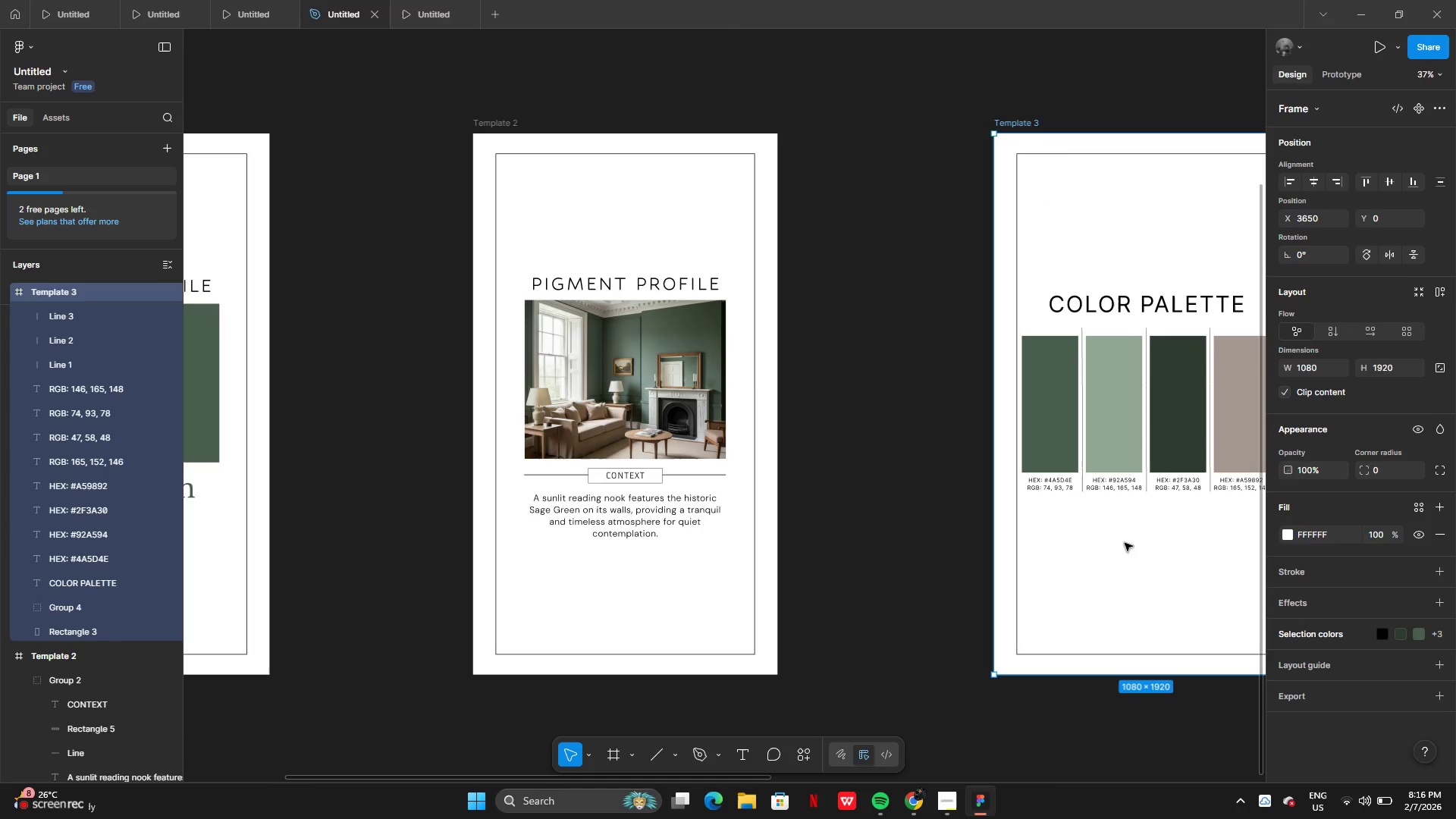 
hold_key(key=ControlLeft, duration=0.94)
 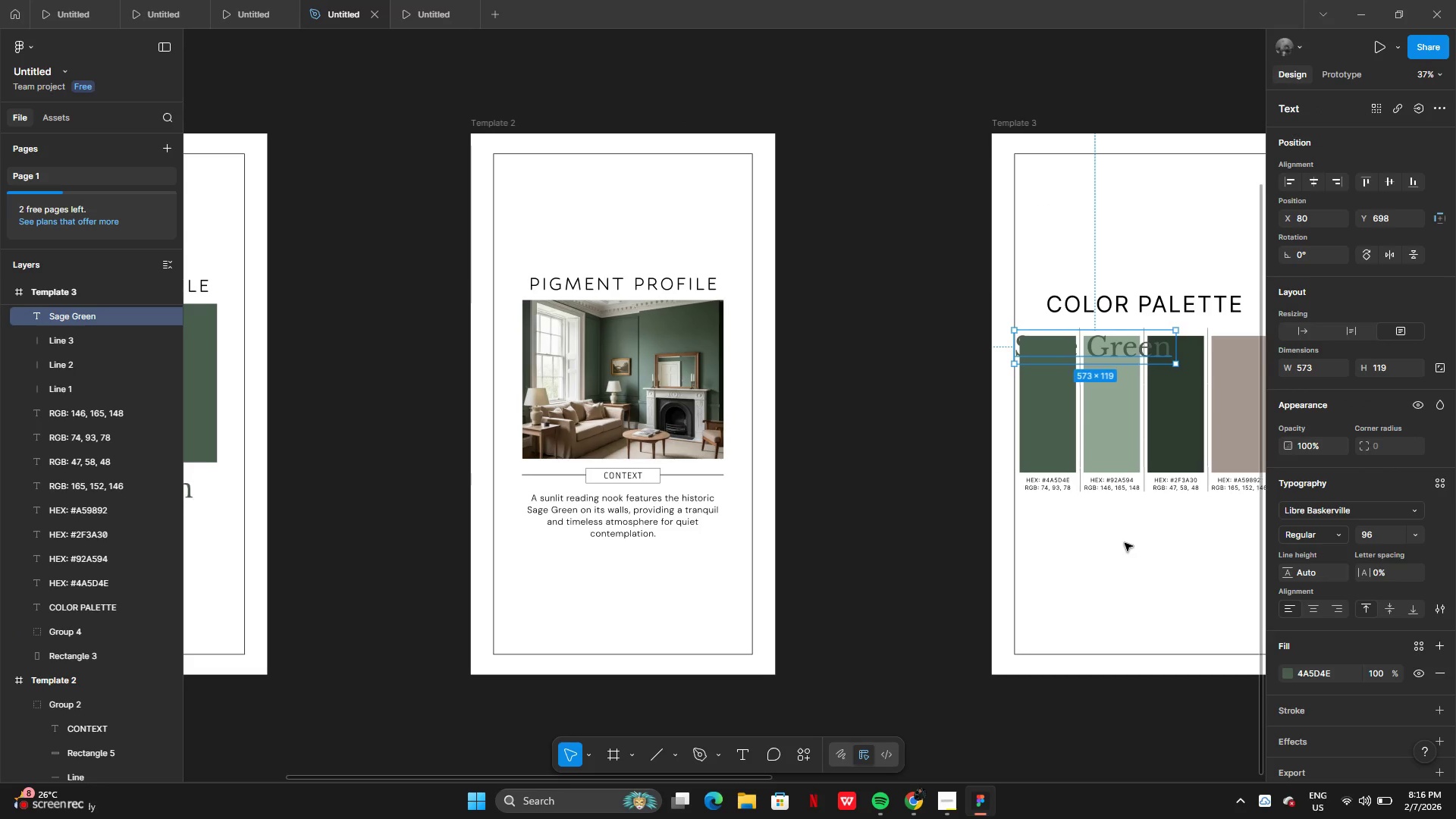 
key(V)
 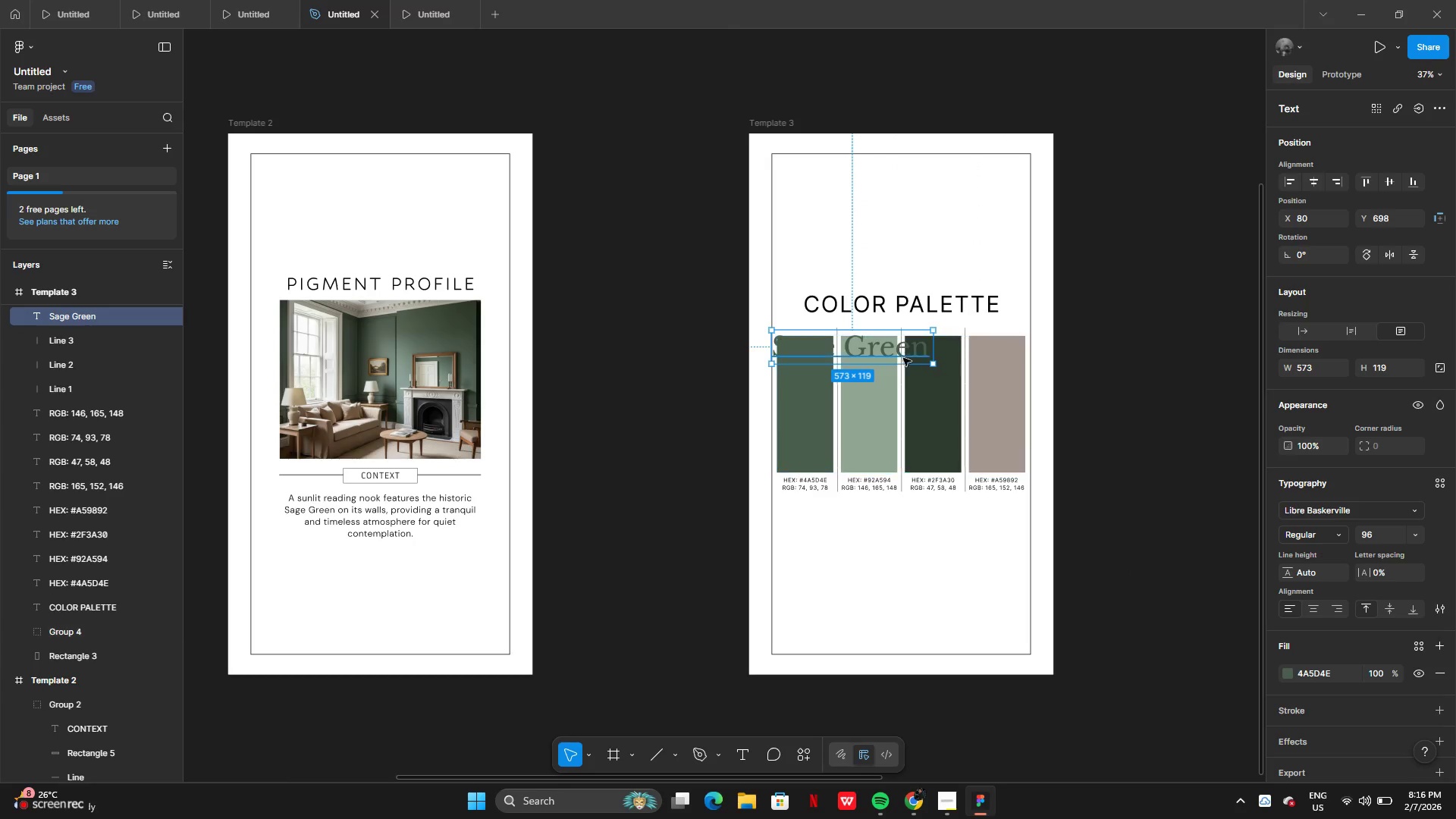 
left_click_drag(start_coordinate=[883, 353], to_coordinate=[815, 314])
 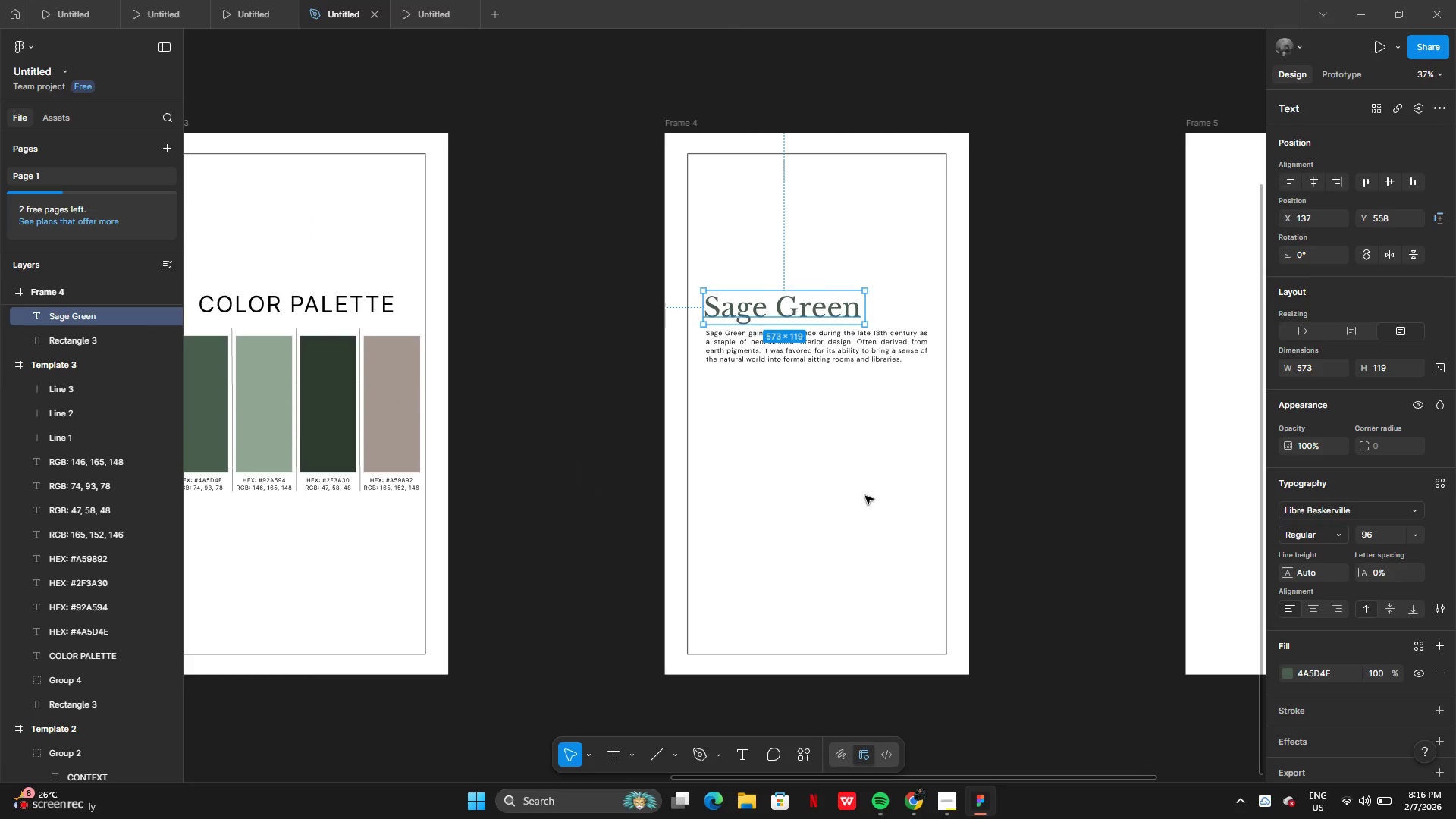 
left_click([865, 496])
 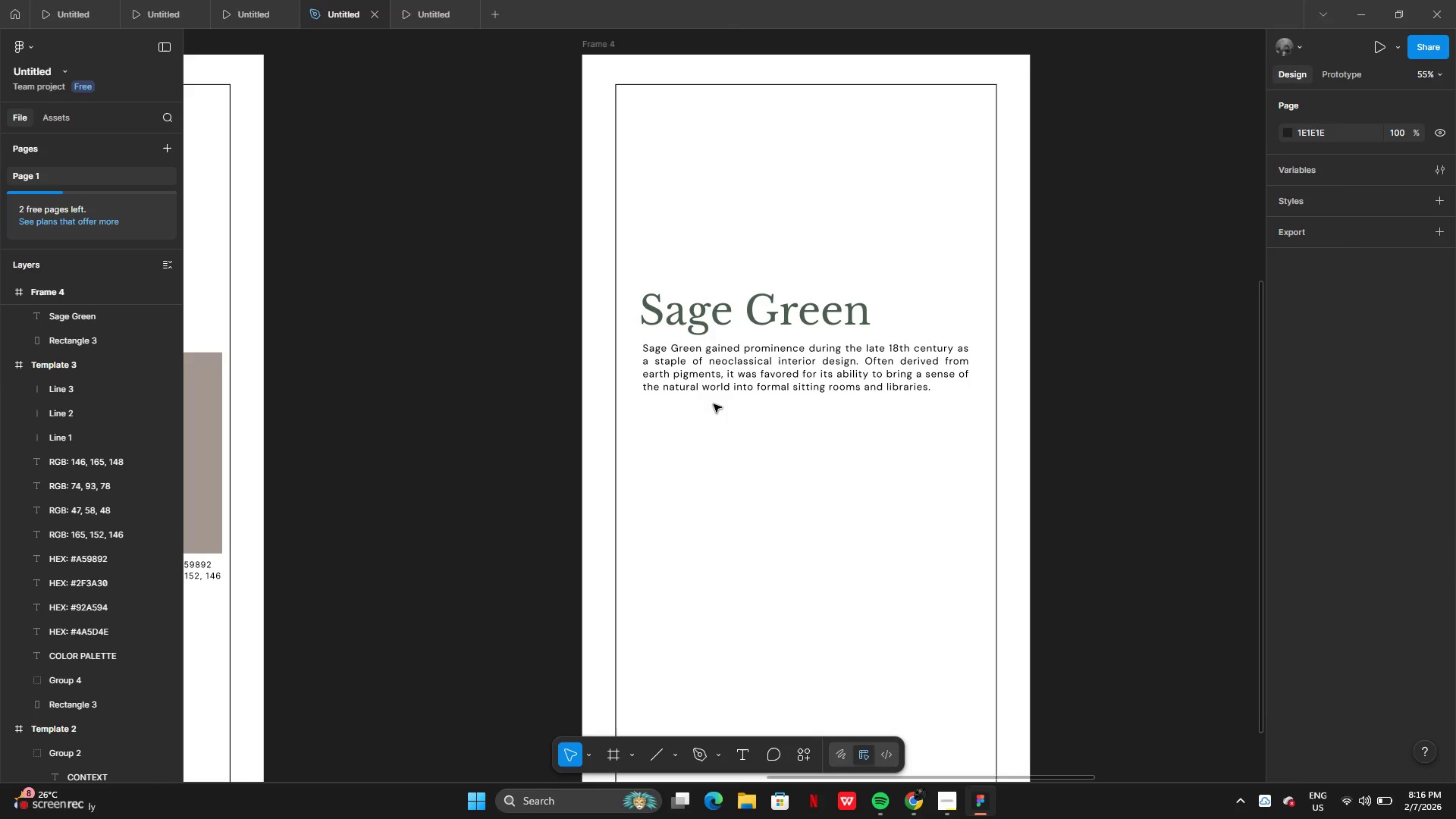 
left_click_drag(start_coordinate=[788, 430], to_coordinate=[771, 322])
 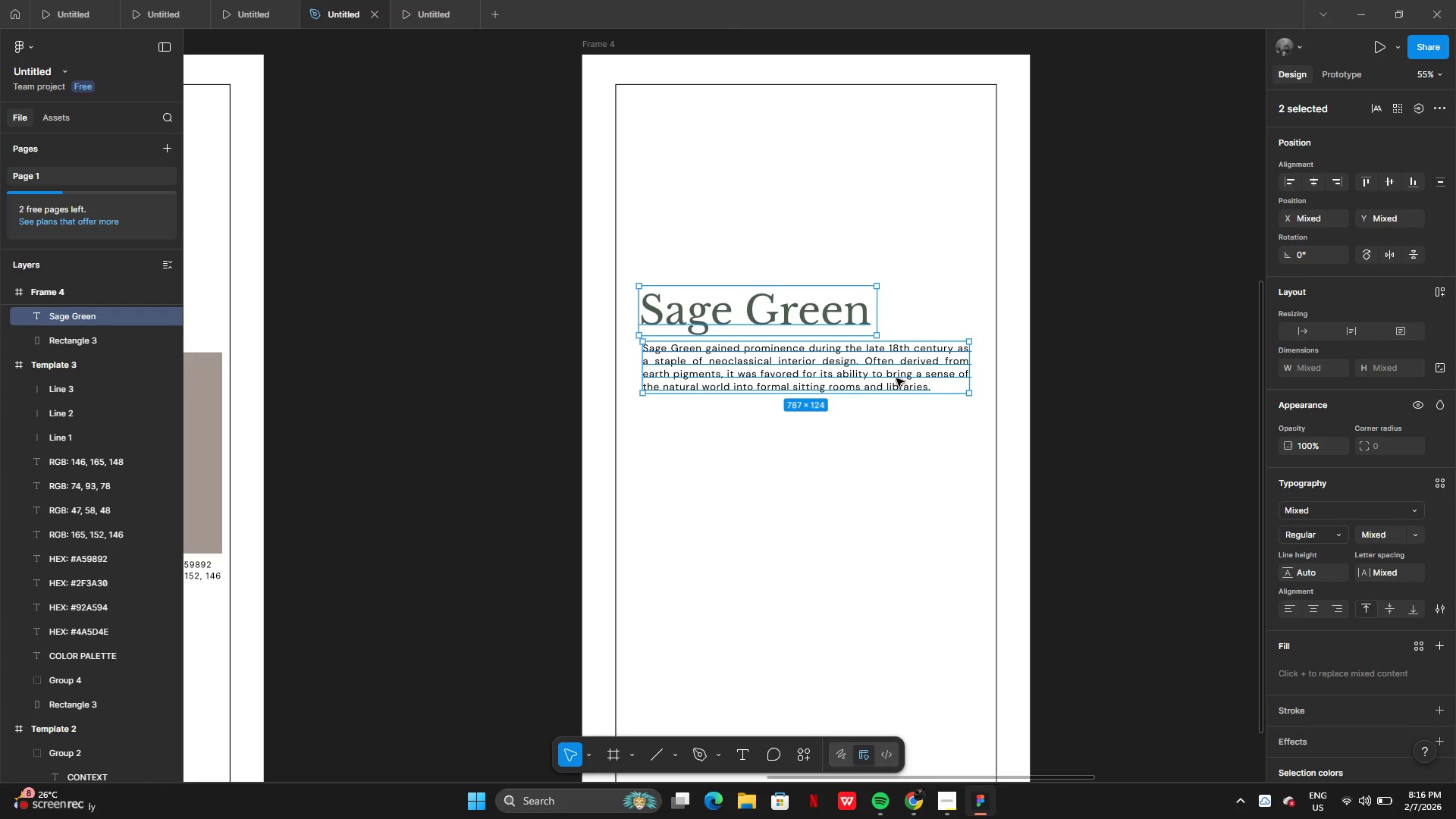 
left_click_drag(start_coordinate=[896, 378], to_coordinate=[893, 394])
 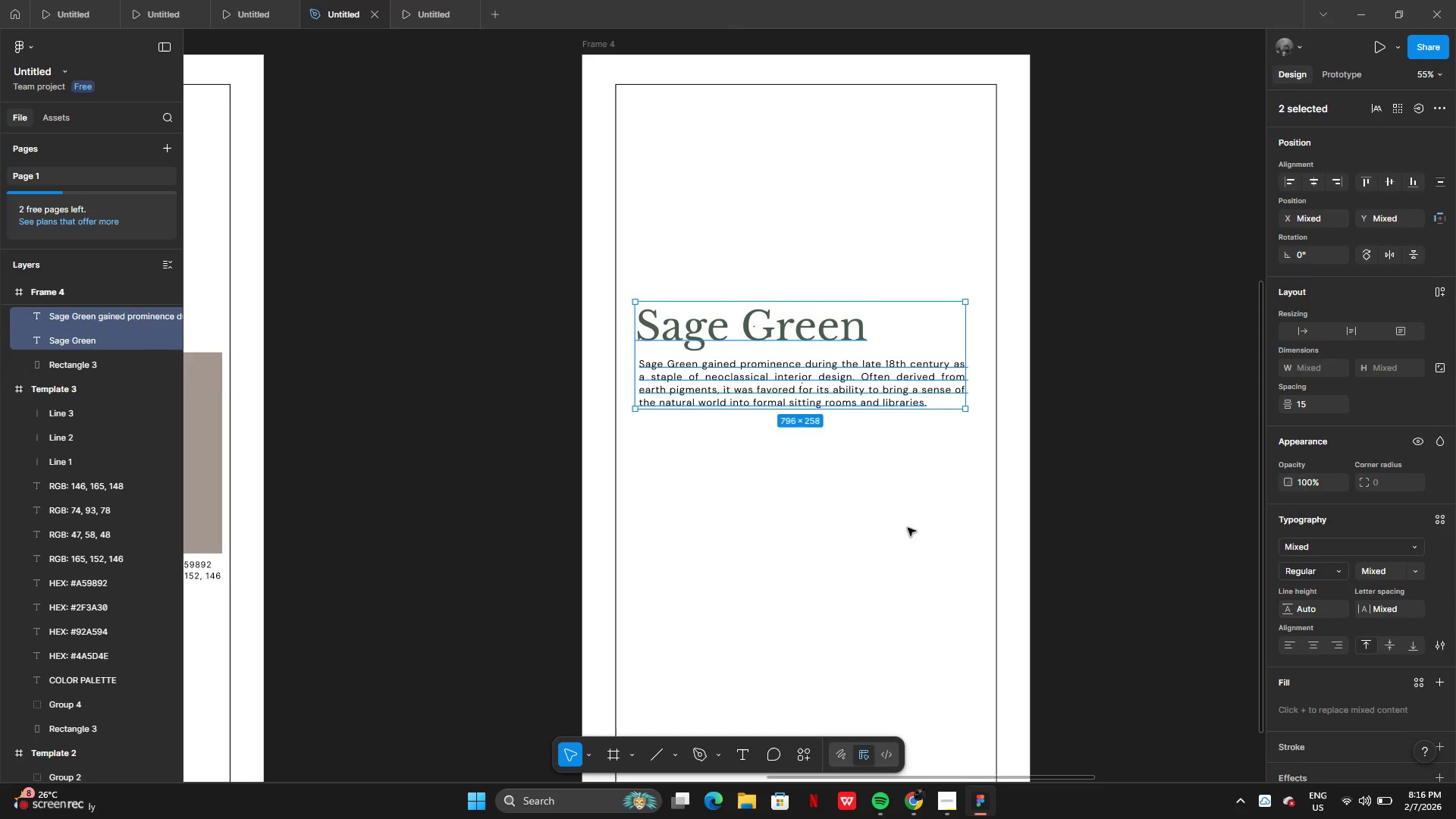 
left_click([908, 528])
 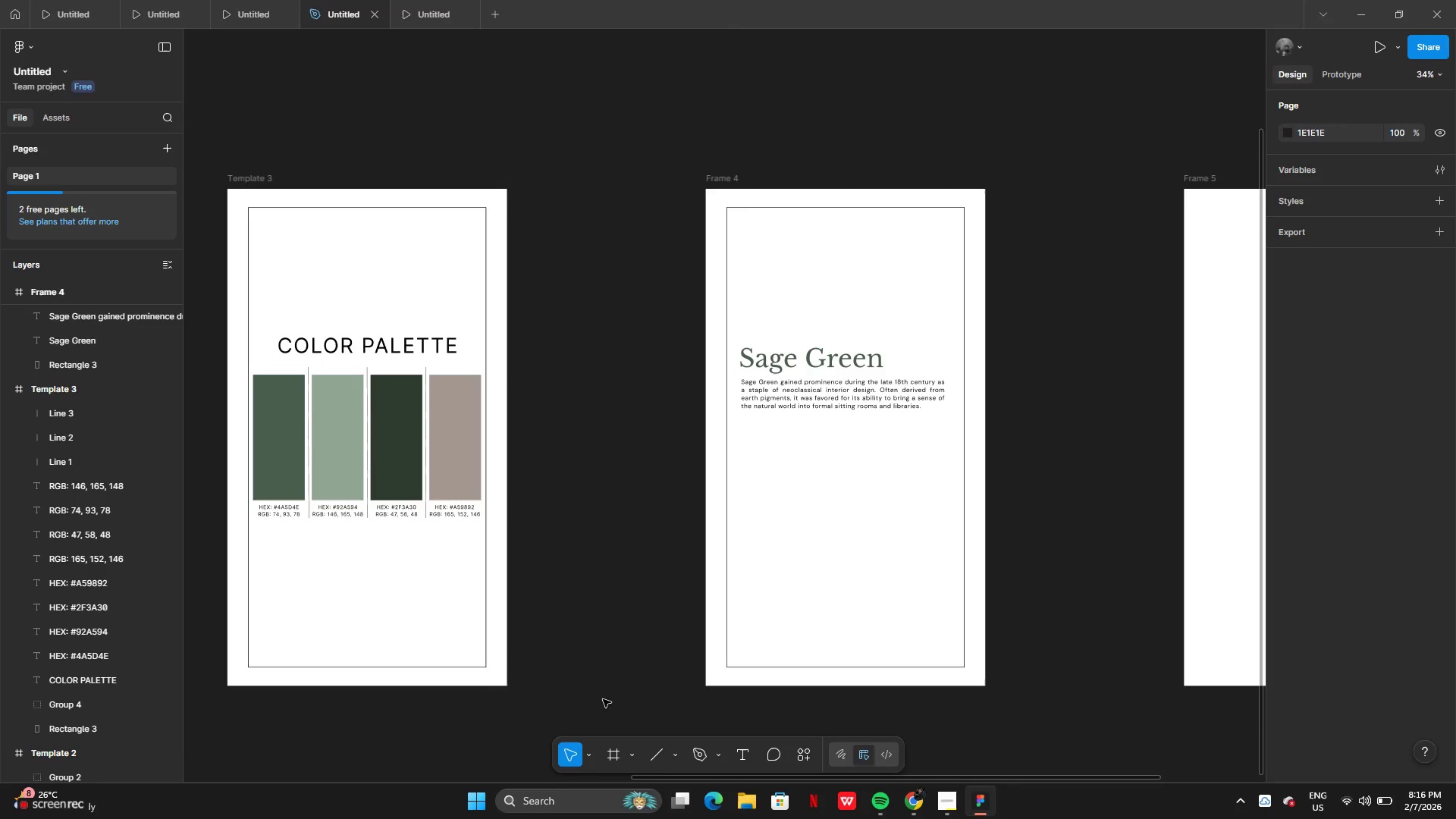 
left_click([611, 754])
 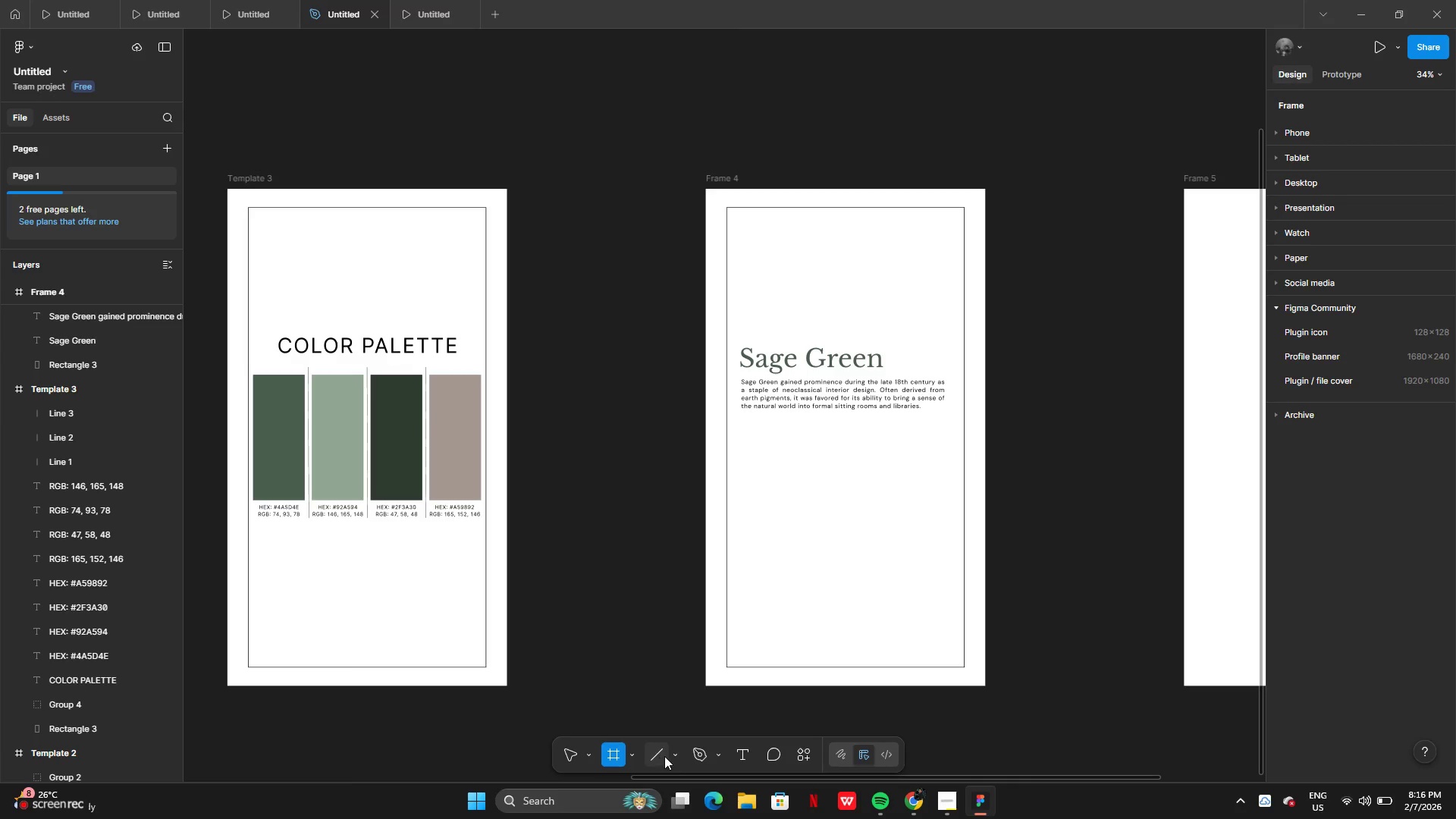 
left_click([679, 754])
 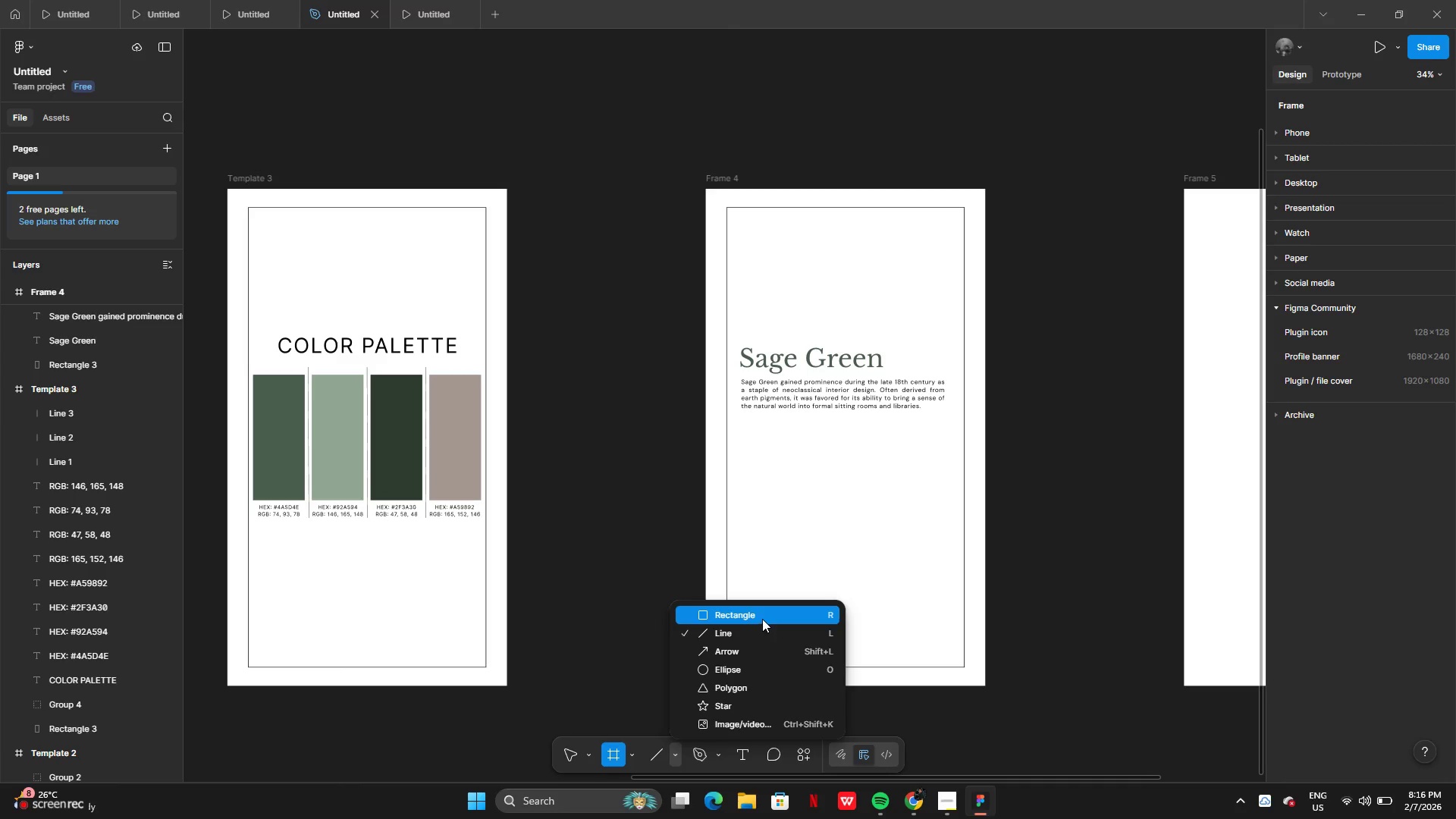 
left_click([762, 618])
 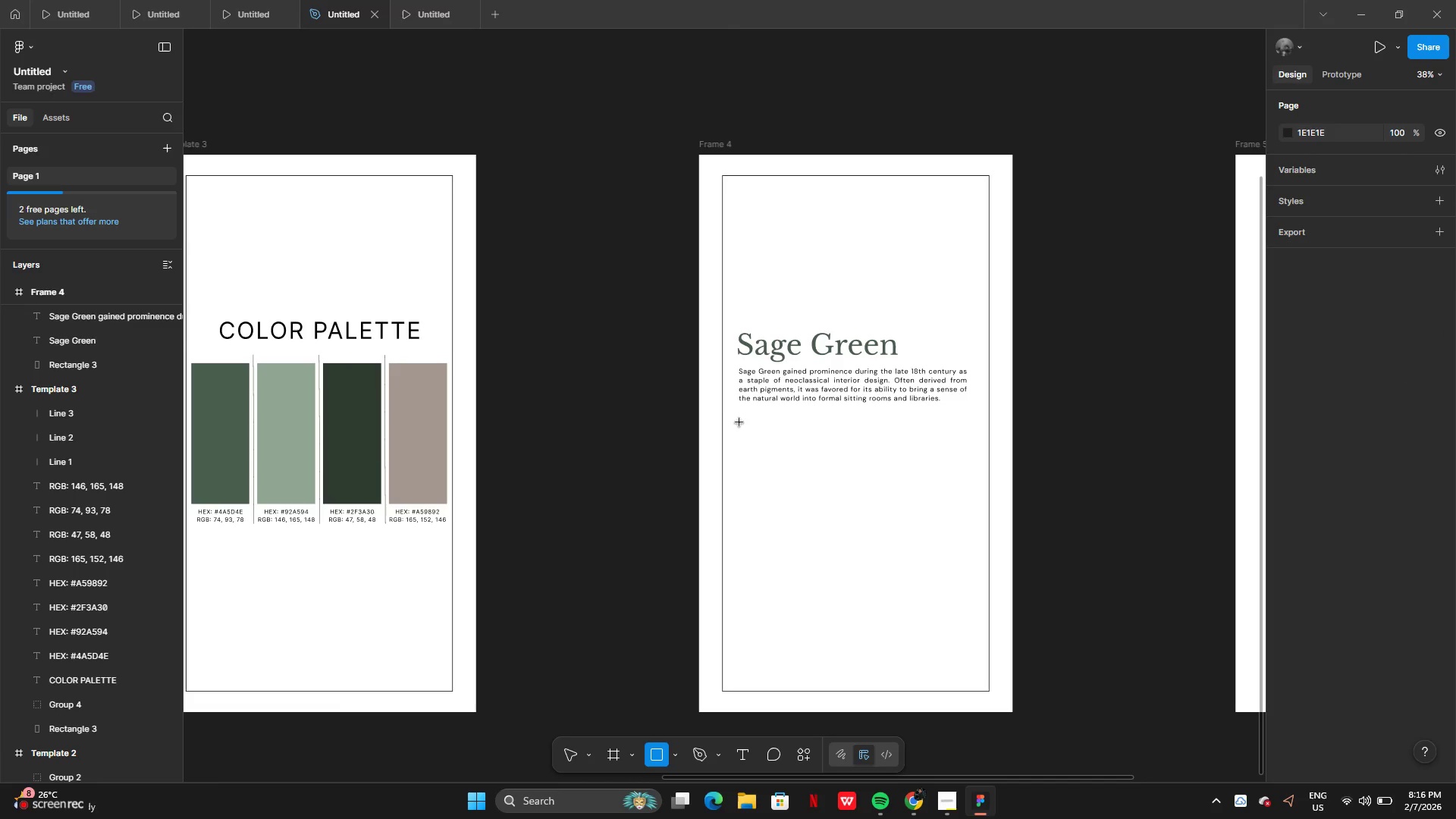 
left_click_drag(start_coordinate=[744, 416], to_coordinate=[965, 500])
 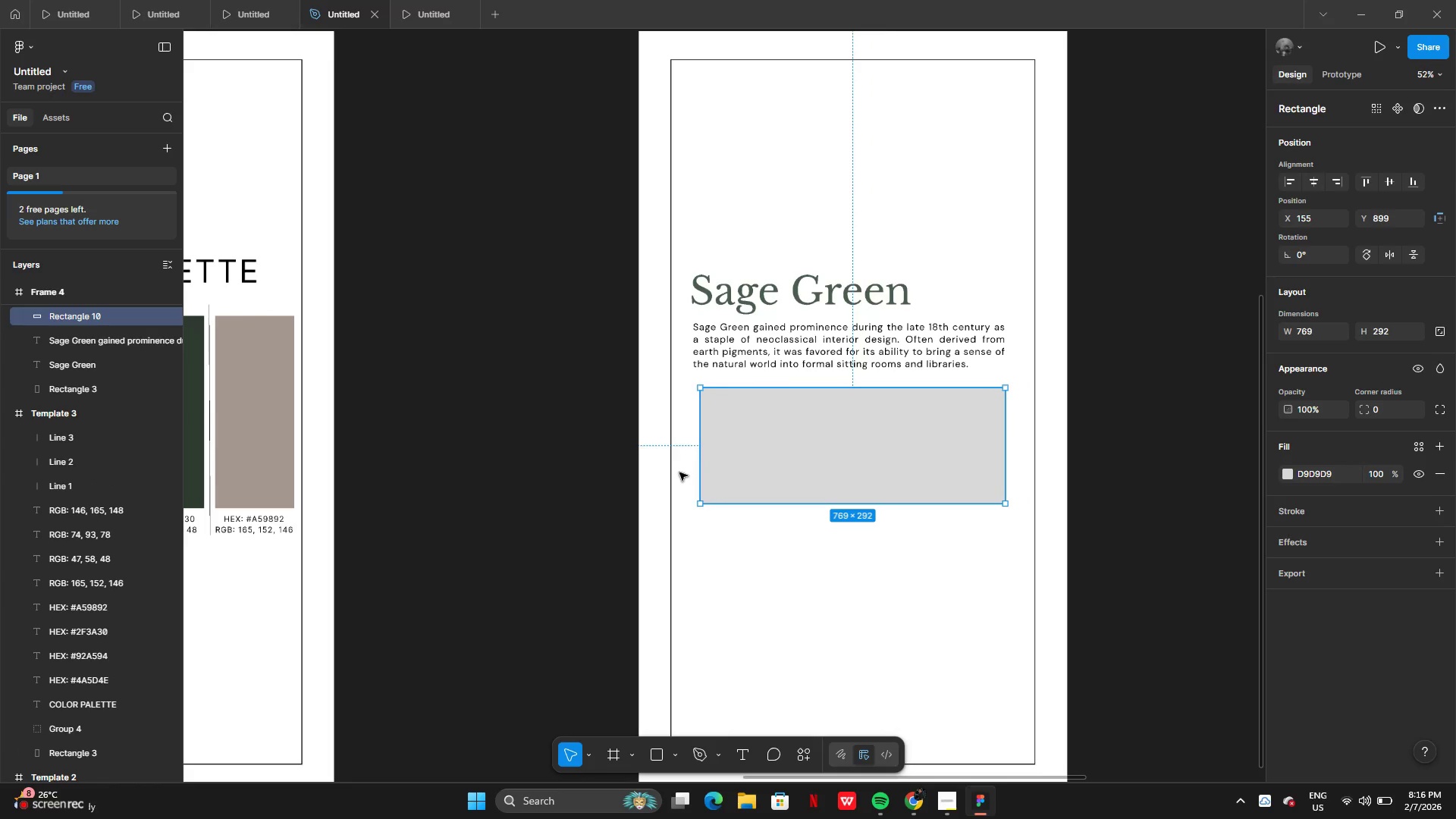 
left_click_drag(start_coordinate=[698, 460], to_coordinate=[694, 457])
 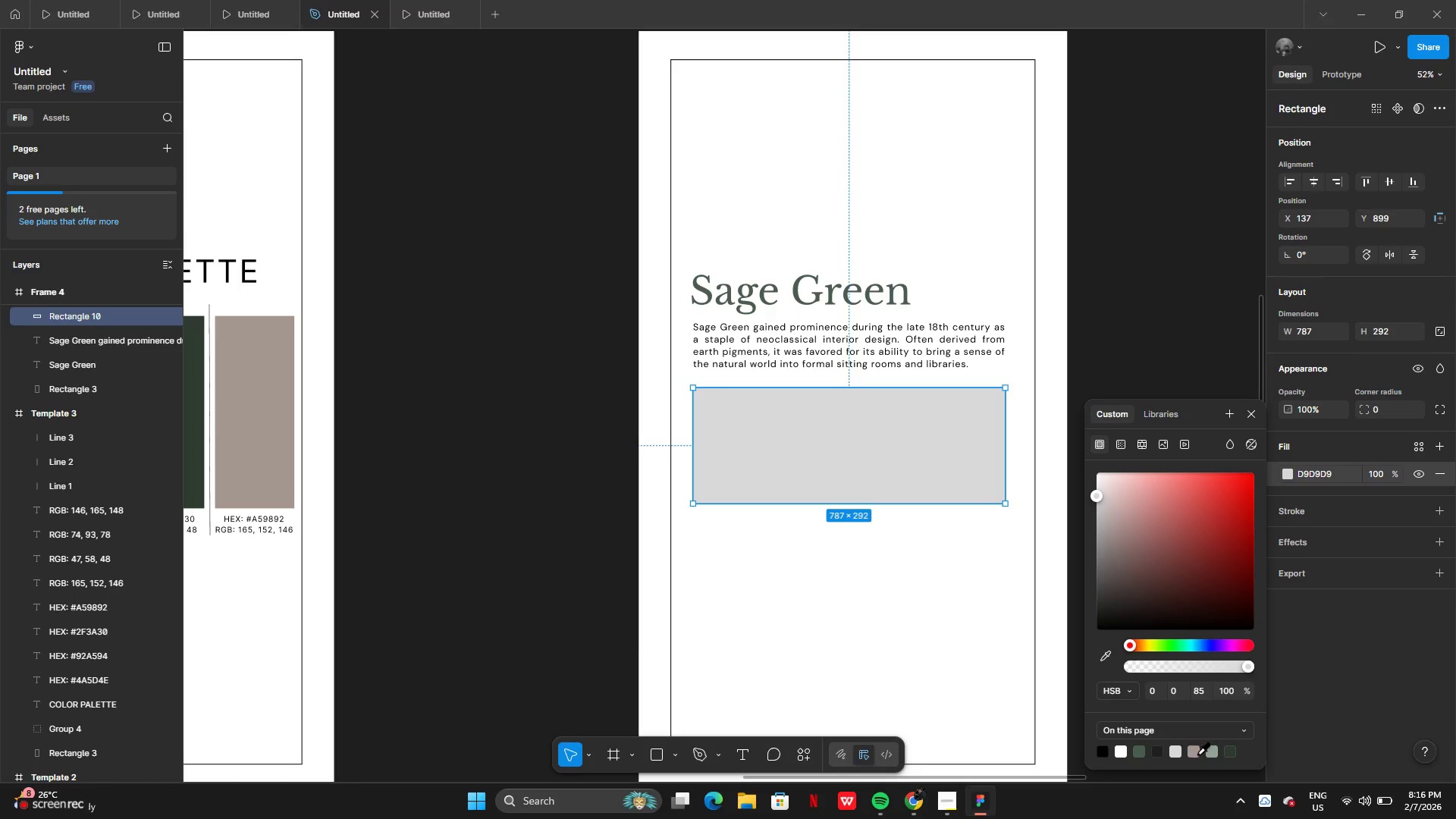 
left_click([1228, 753])
 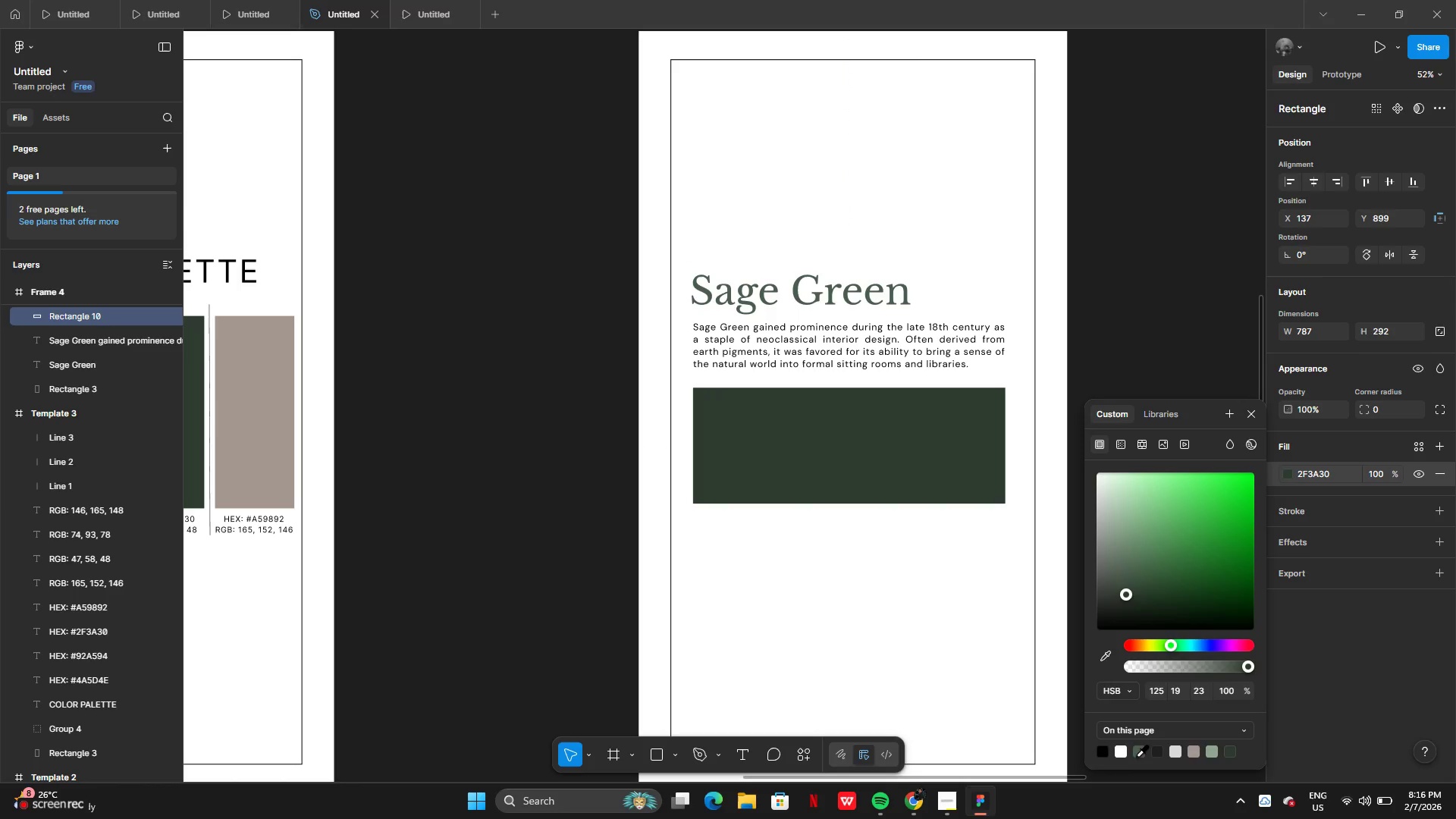 
left_click([1136, 752])
 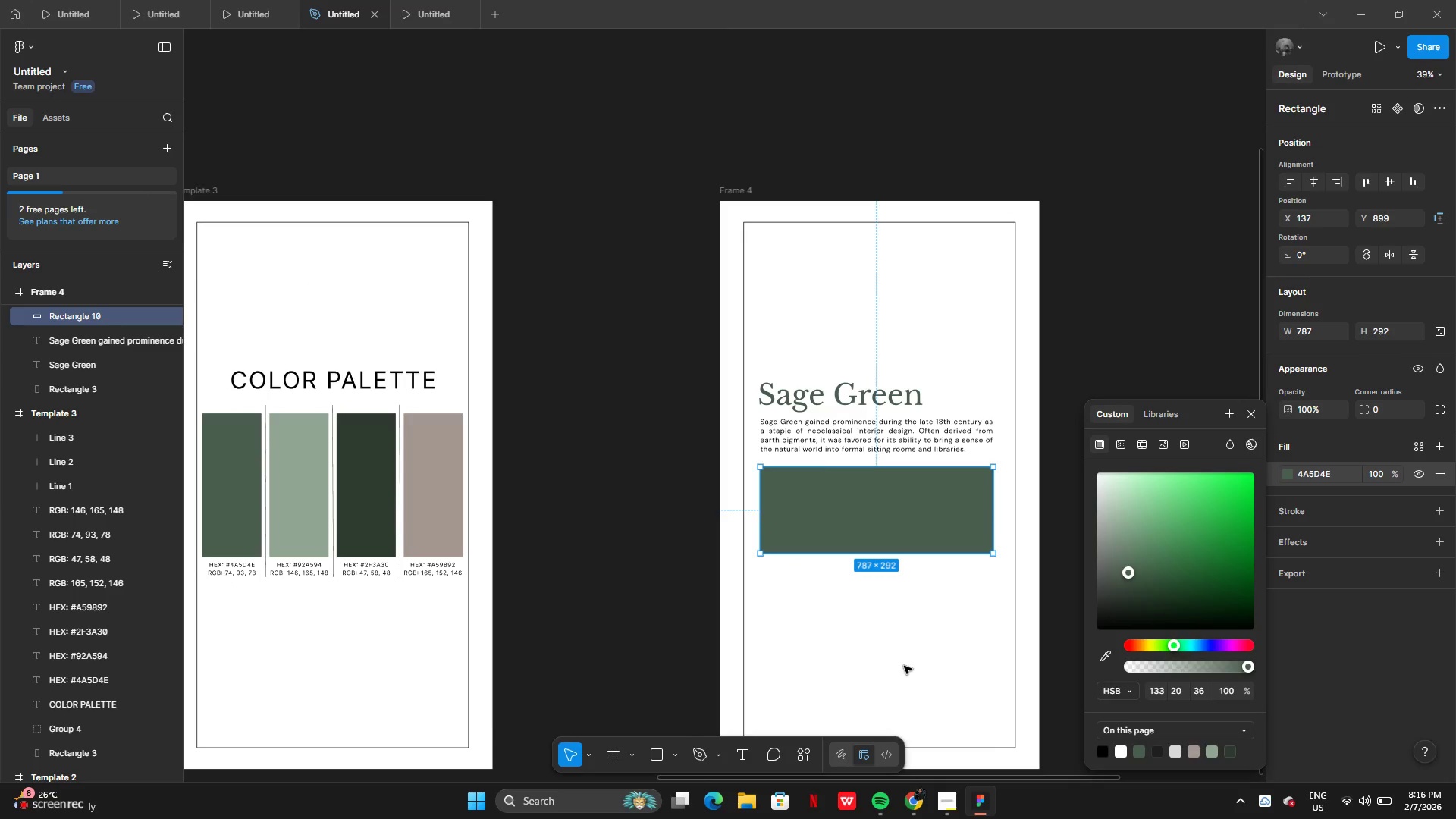 
left_click([897, 648])
 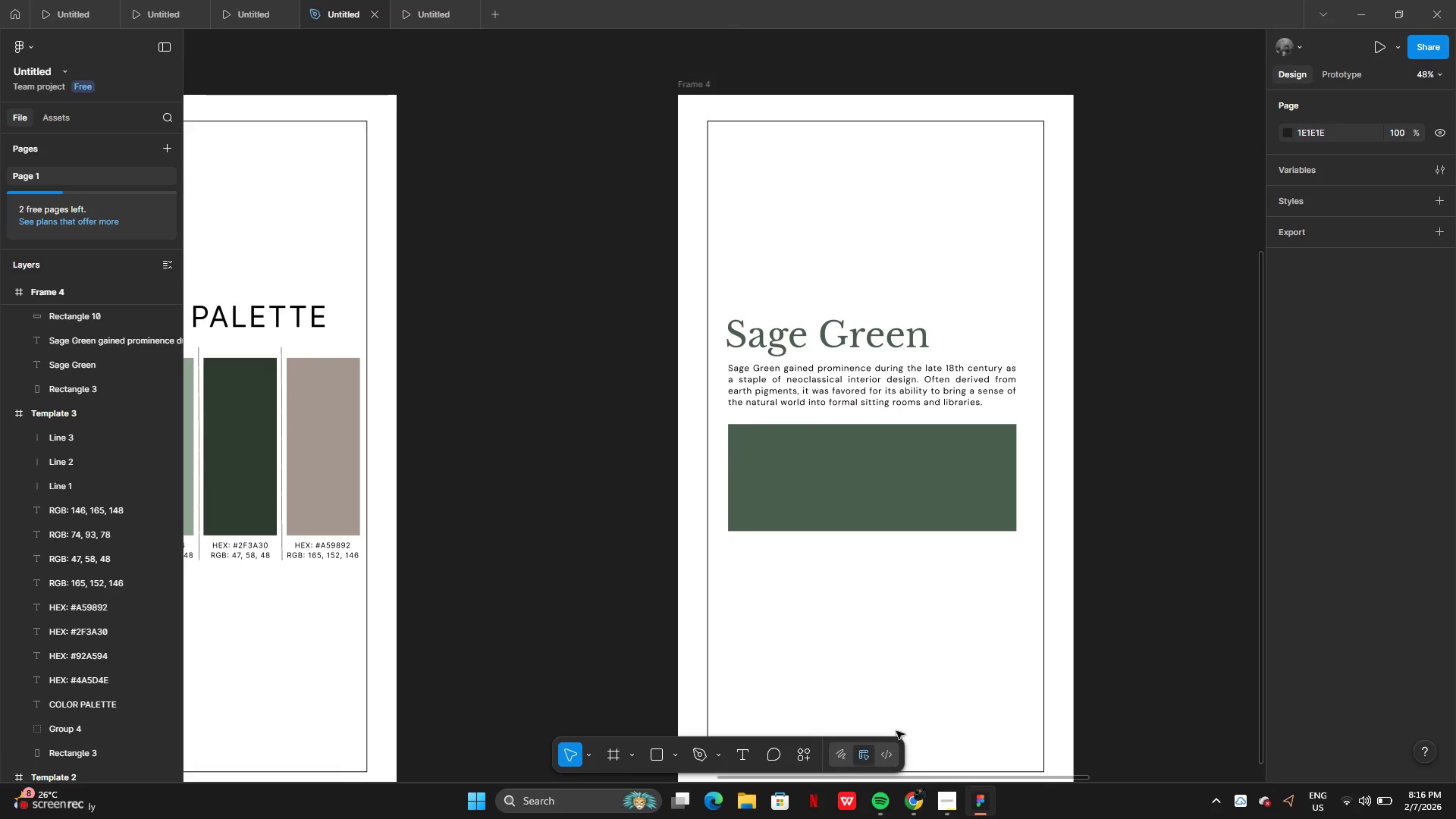 
left_click([919, 813])
 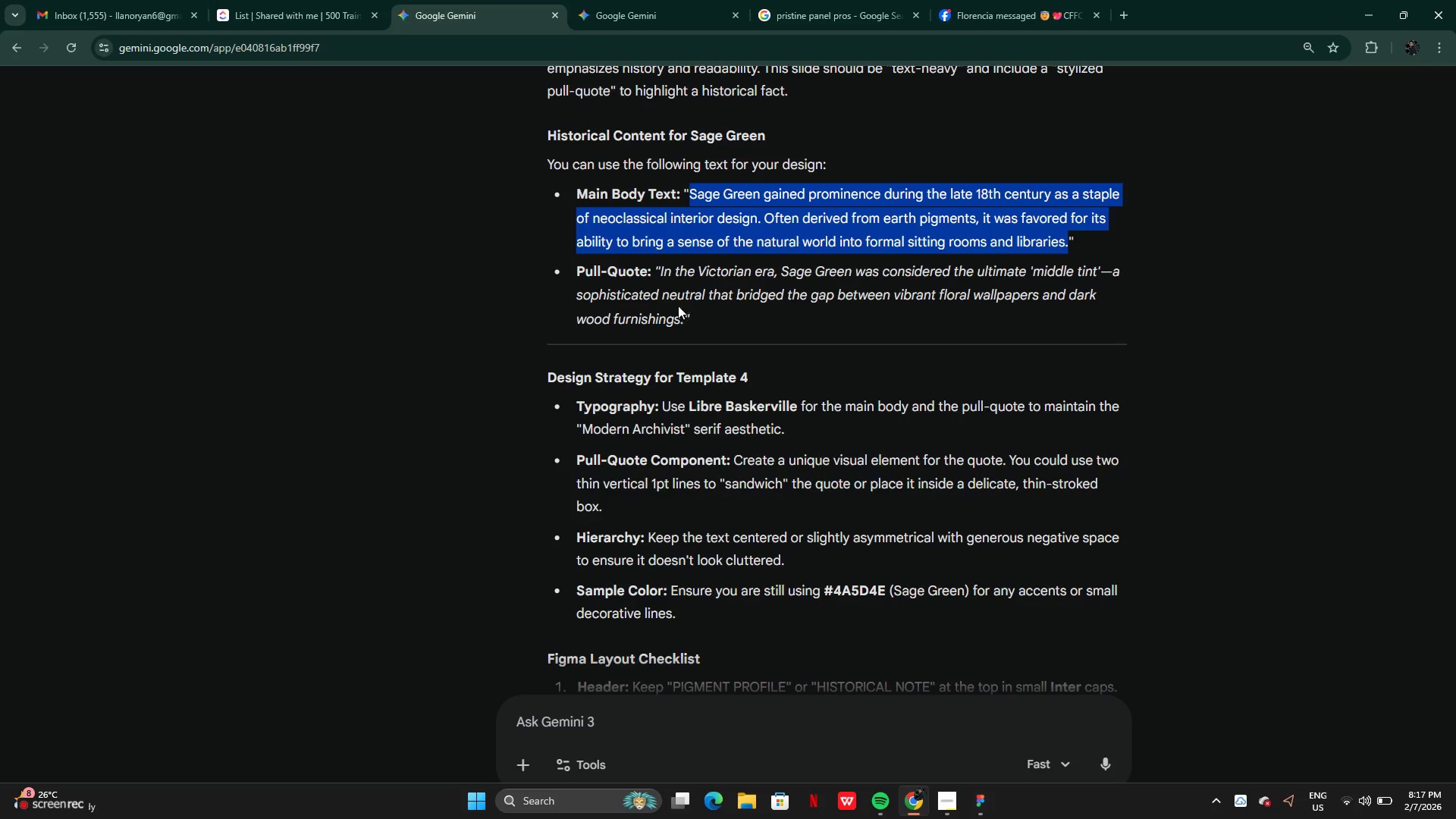 
left_click([669, 286])
 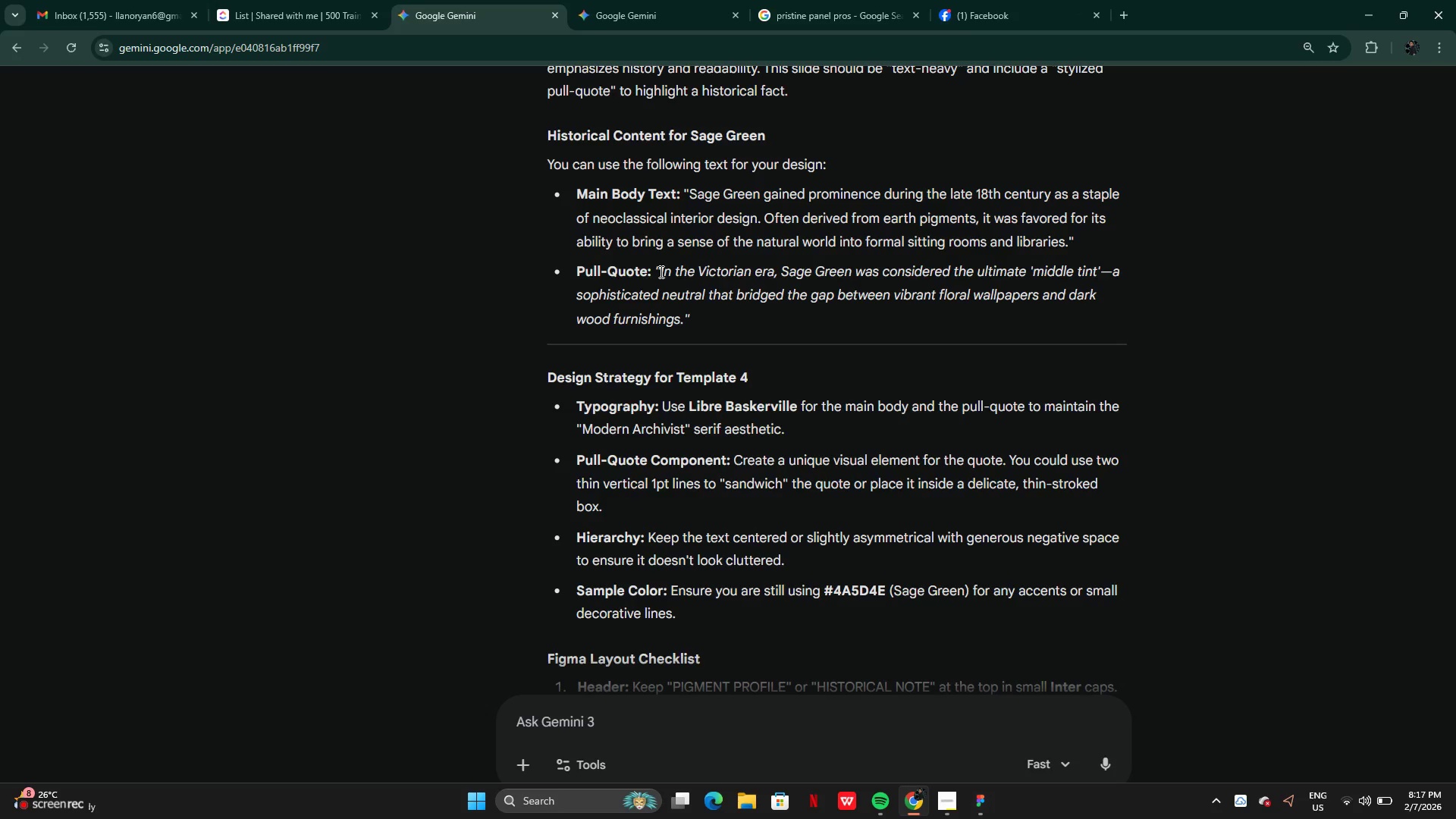 
left_click_drag(start_coordinate=[660, 271], to_coordinate=[682, 323])
 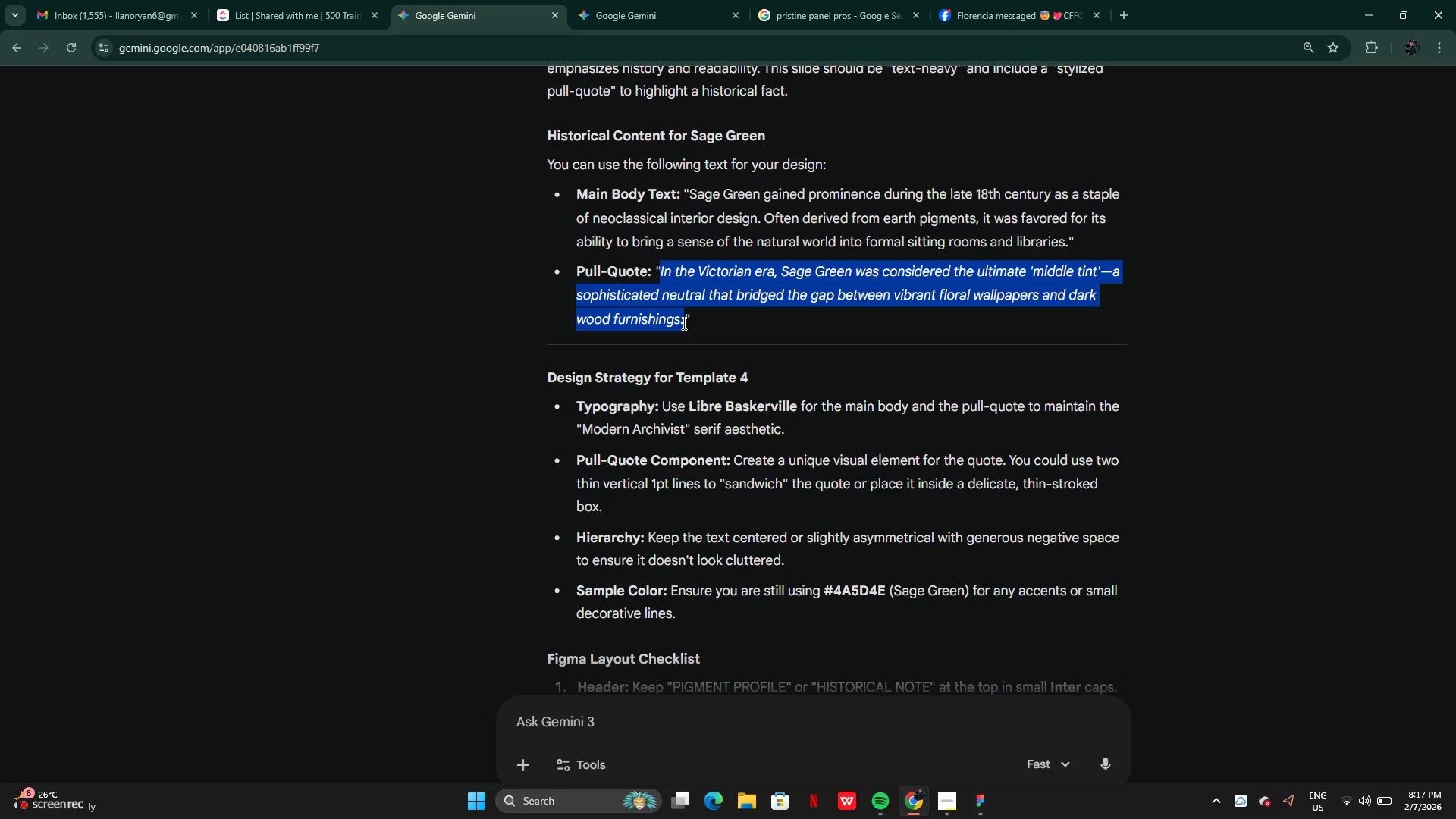 
key(Control+C)
 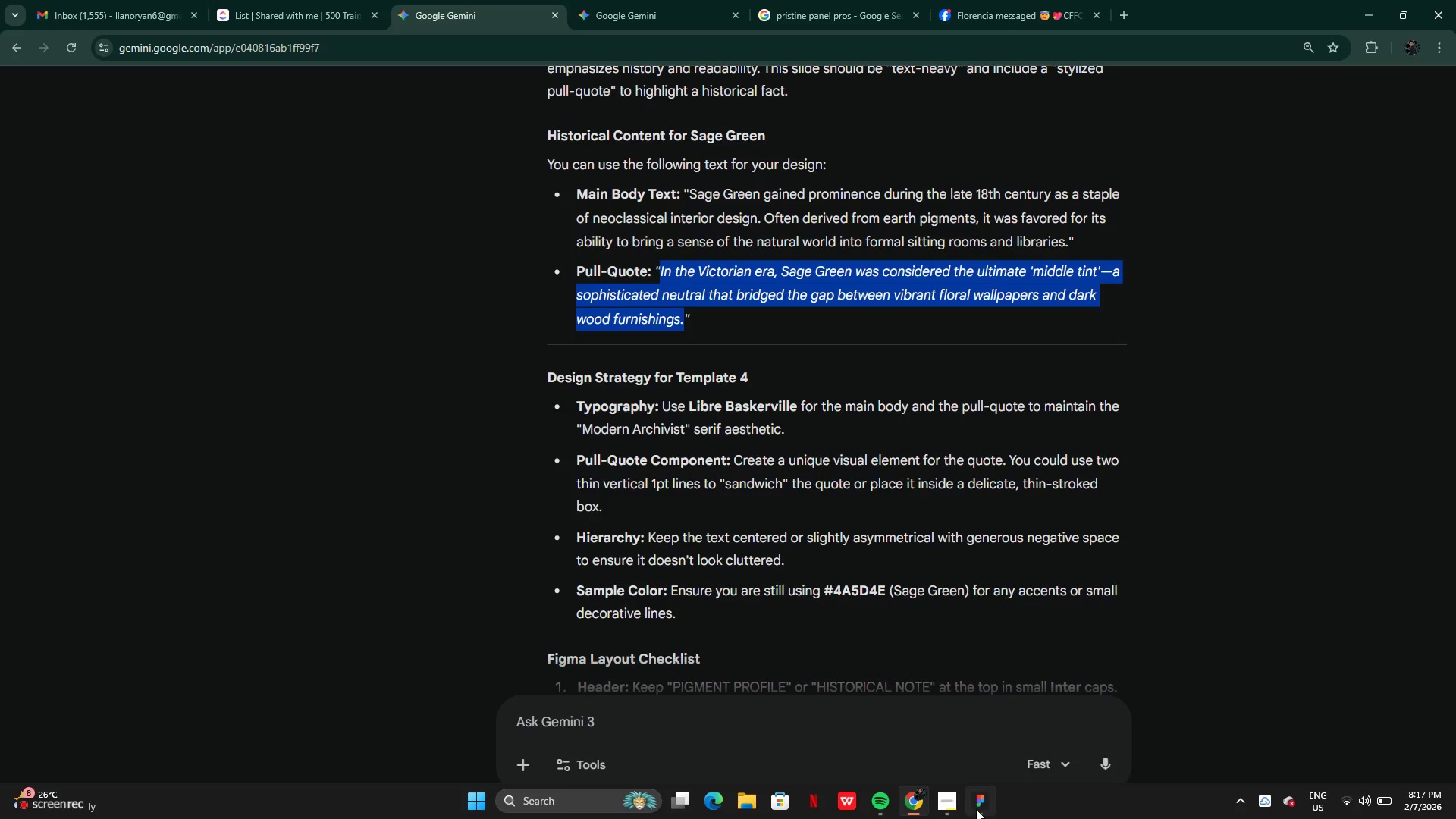 
left_click([974, 809])
 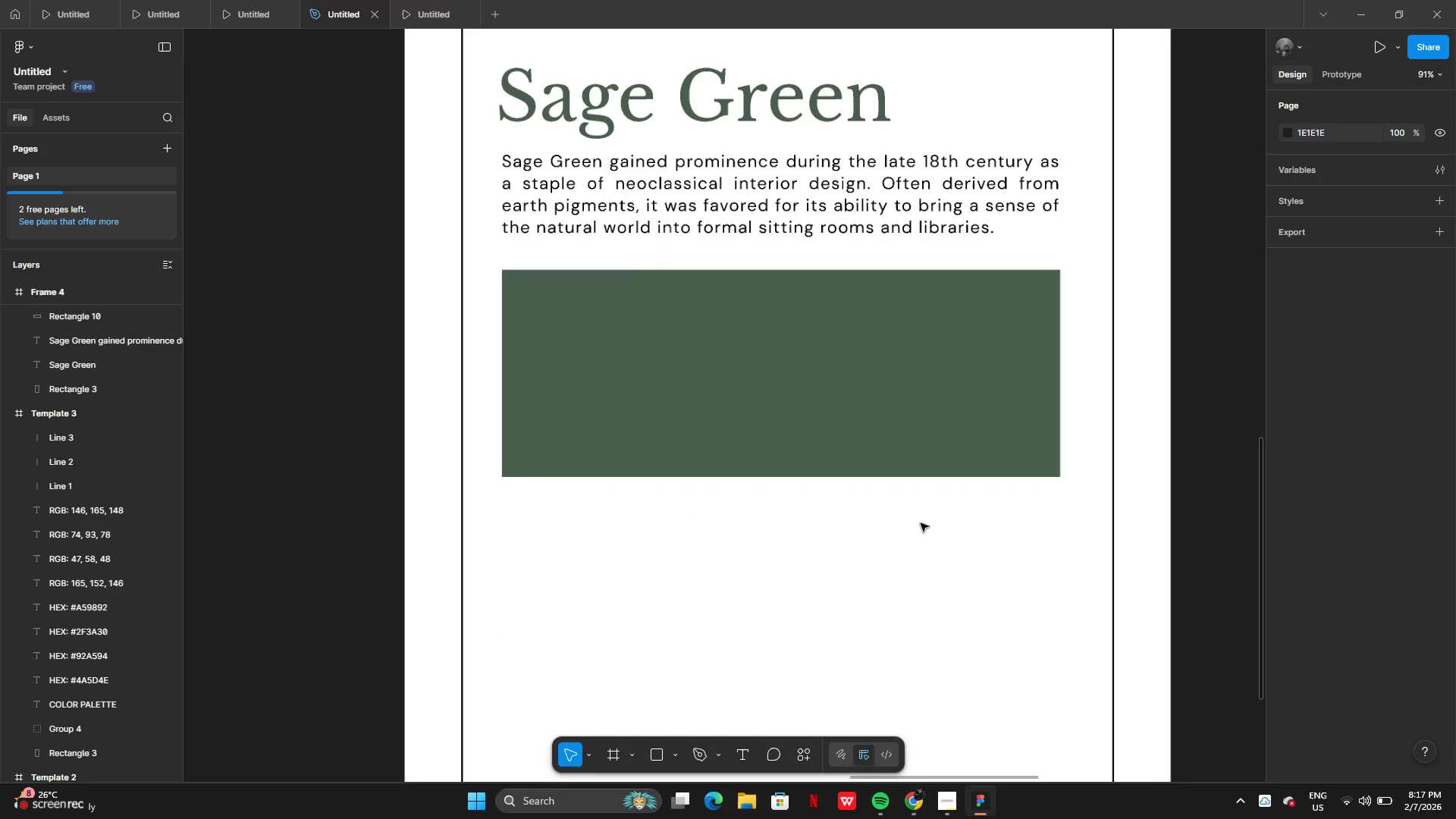 
left_click([811, 386])
 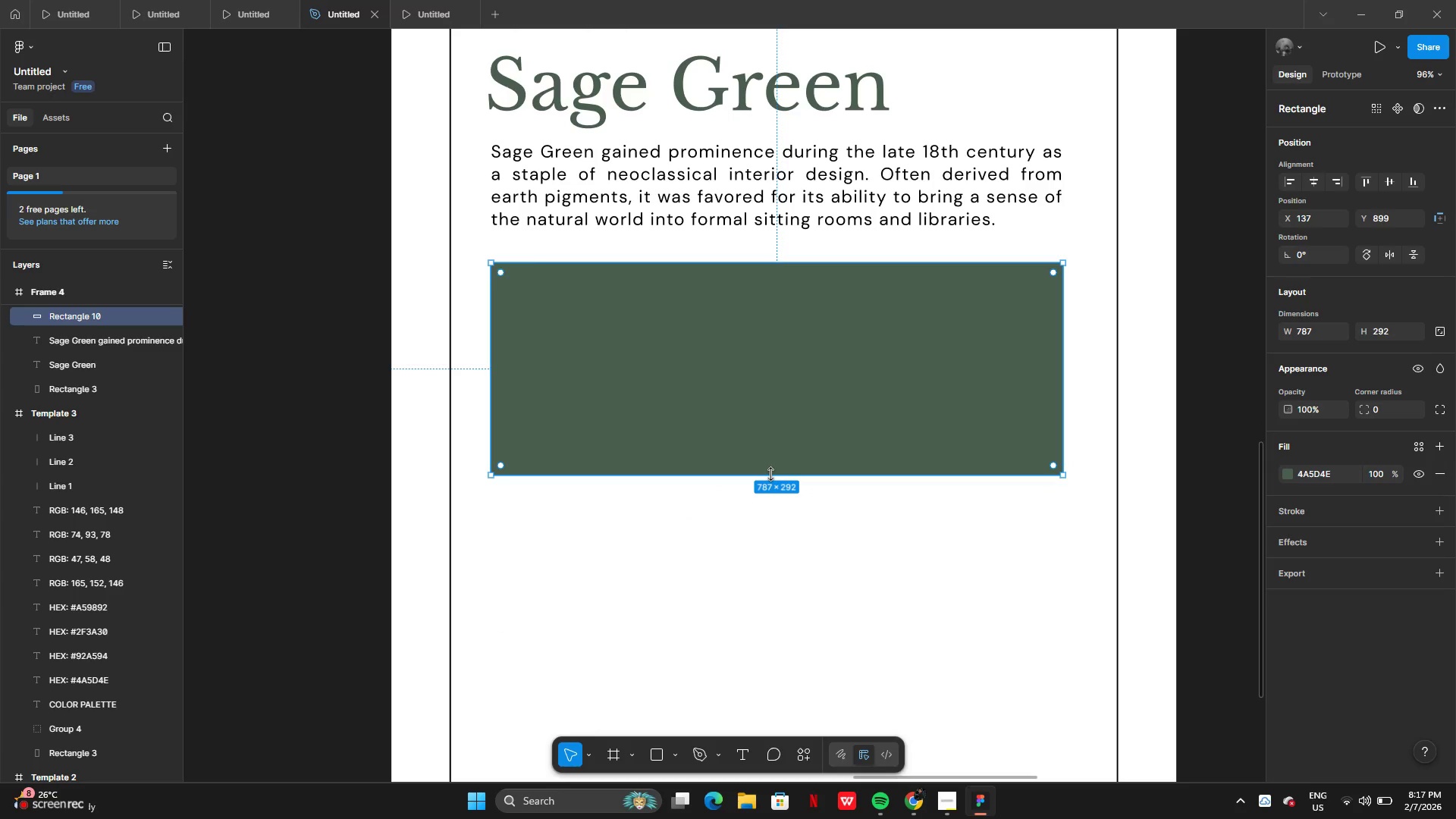 
left_click_drag(start_coordinate=[770, 474], to_coordinate=[767, 549])
 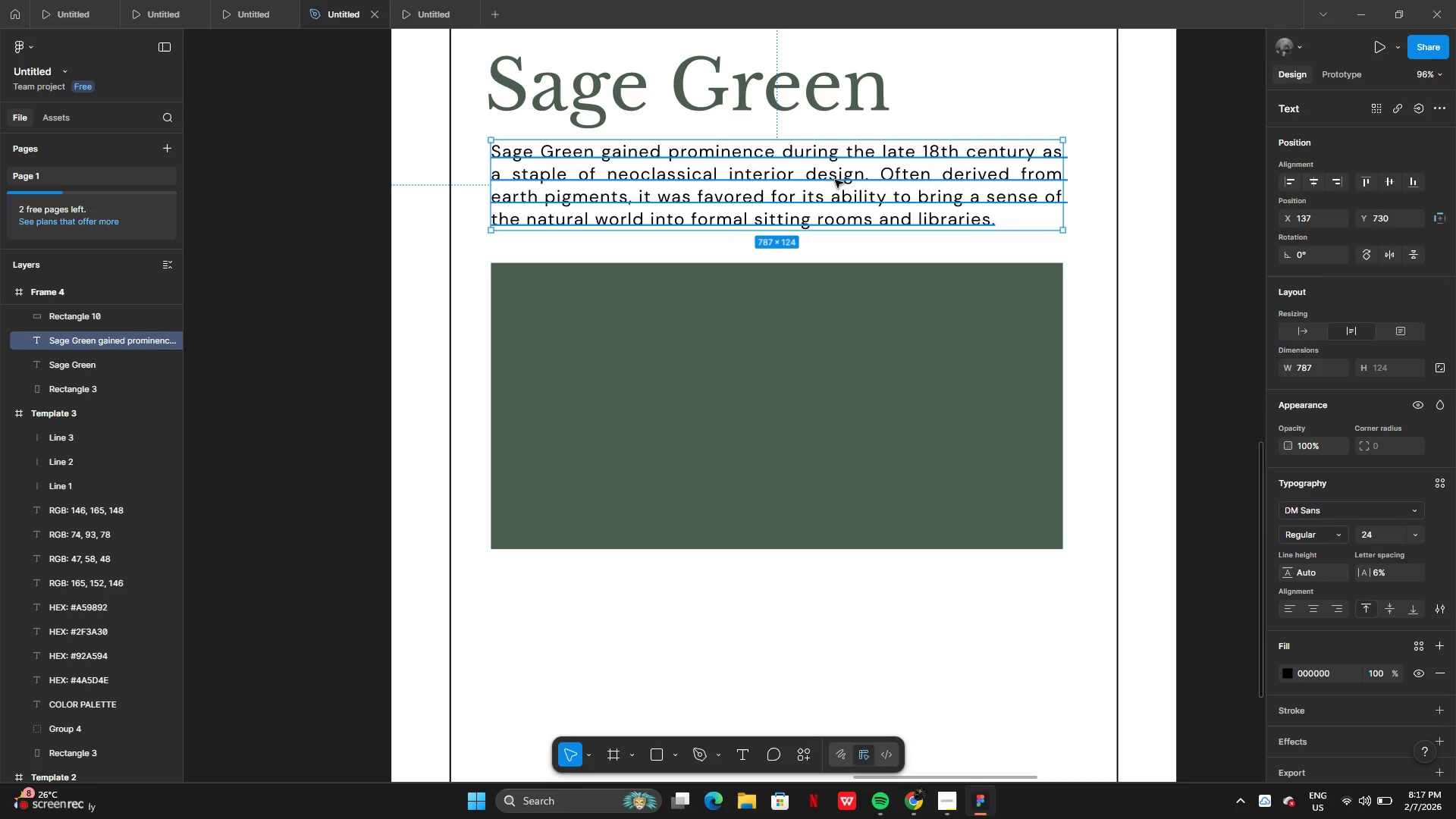 
hold_key(key=AltLeft, duration=0.61)
left_click_drag(start_coordinate=[828, 184], to_coordinate=[832, 238])
 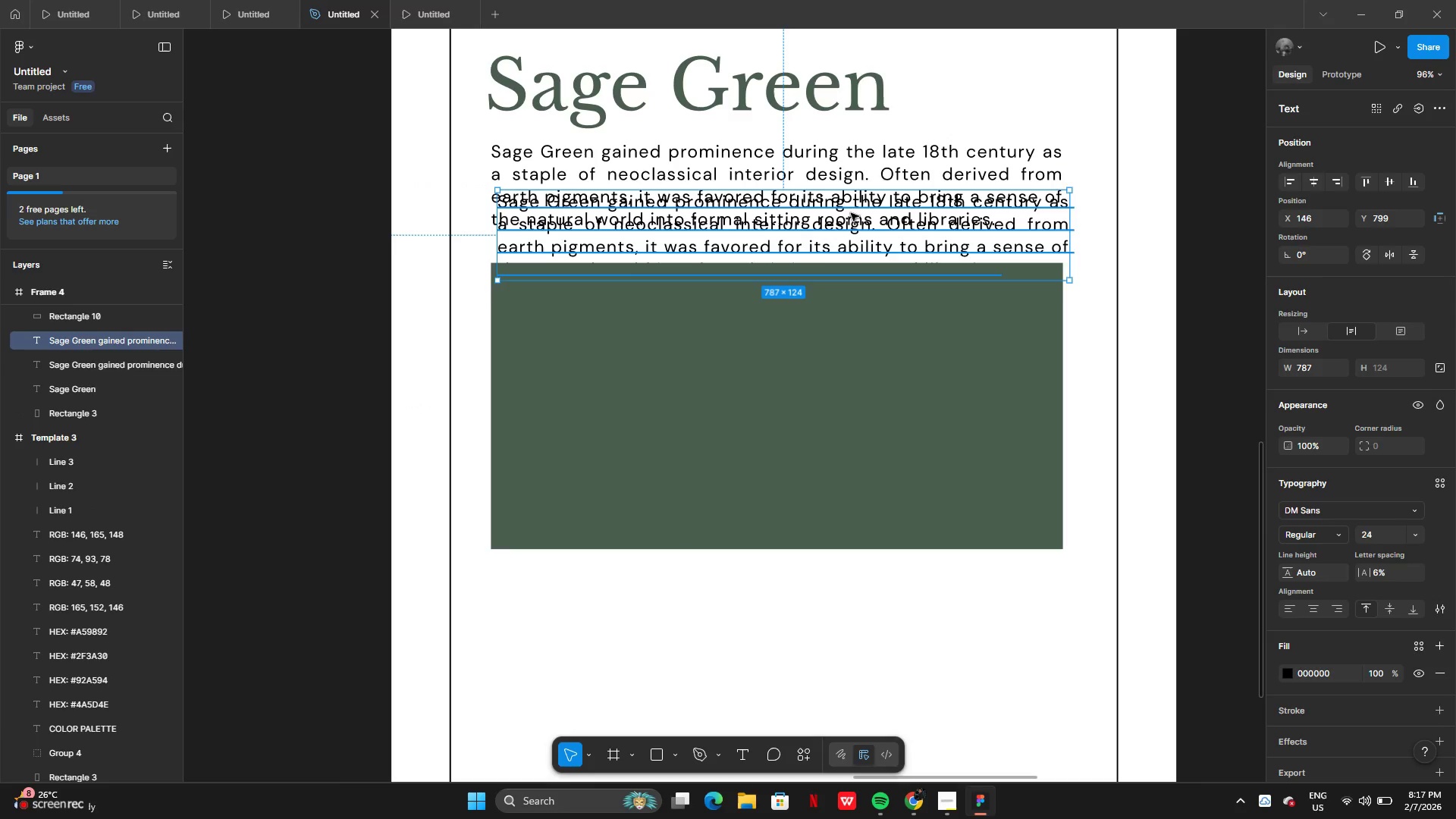 
left_click_drag(start_coordinate=[850, 213], to_coordinate=[859, 379])
 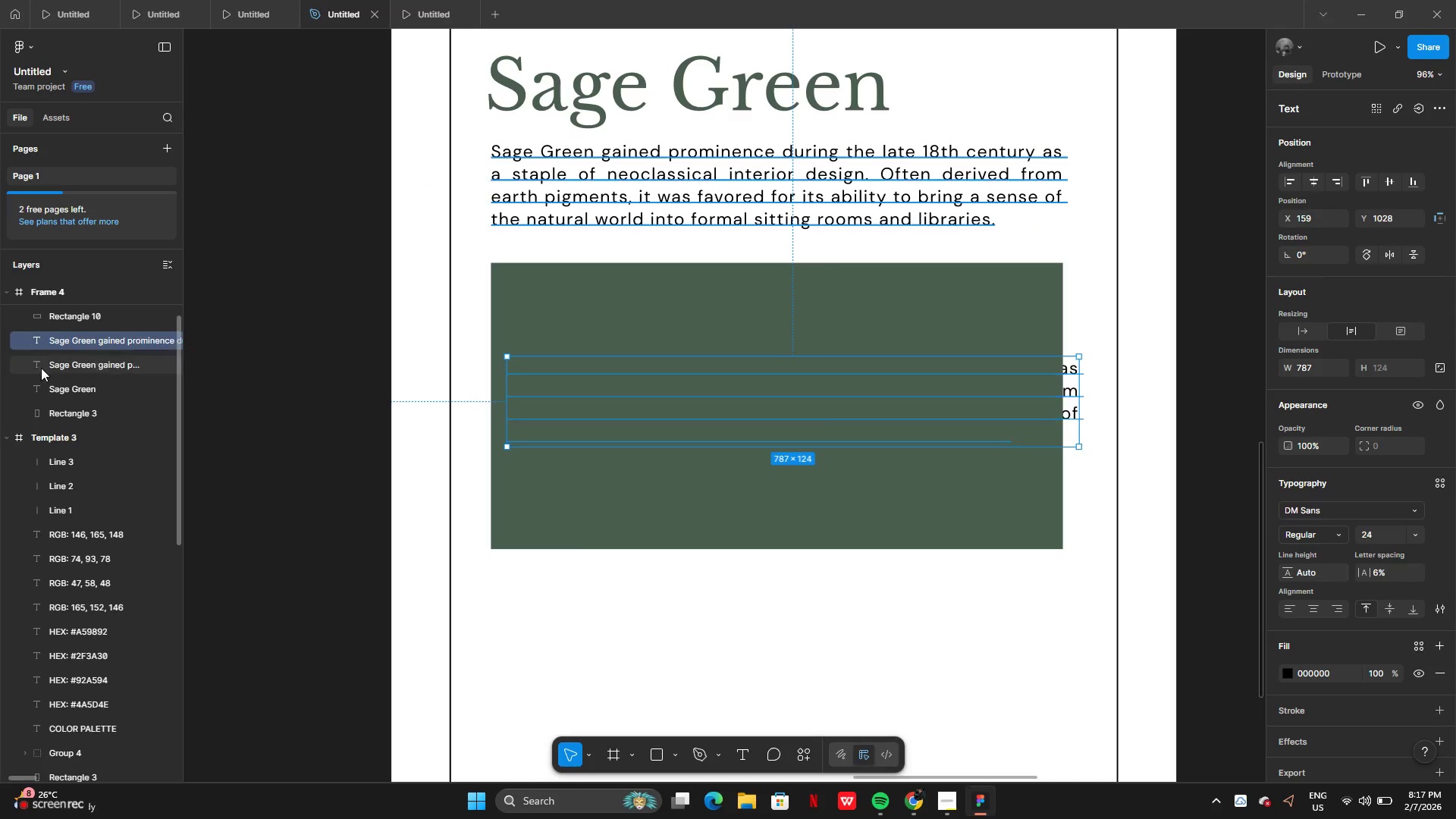 
left_click_drag(start_coordinate=[75, 347], to_coordinate=[71, 312])
 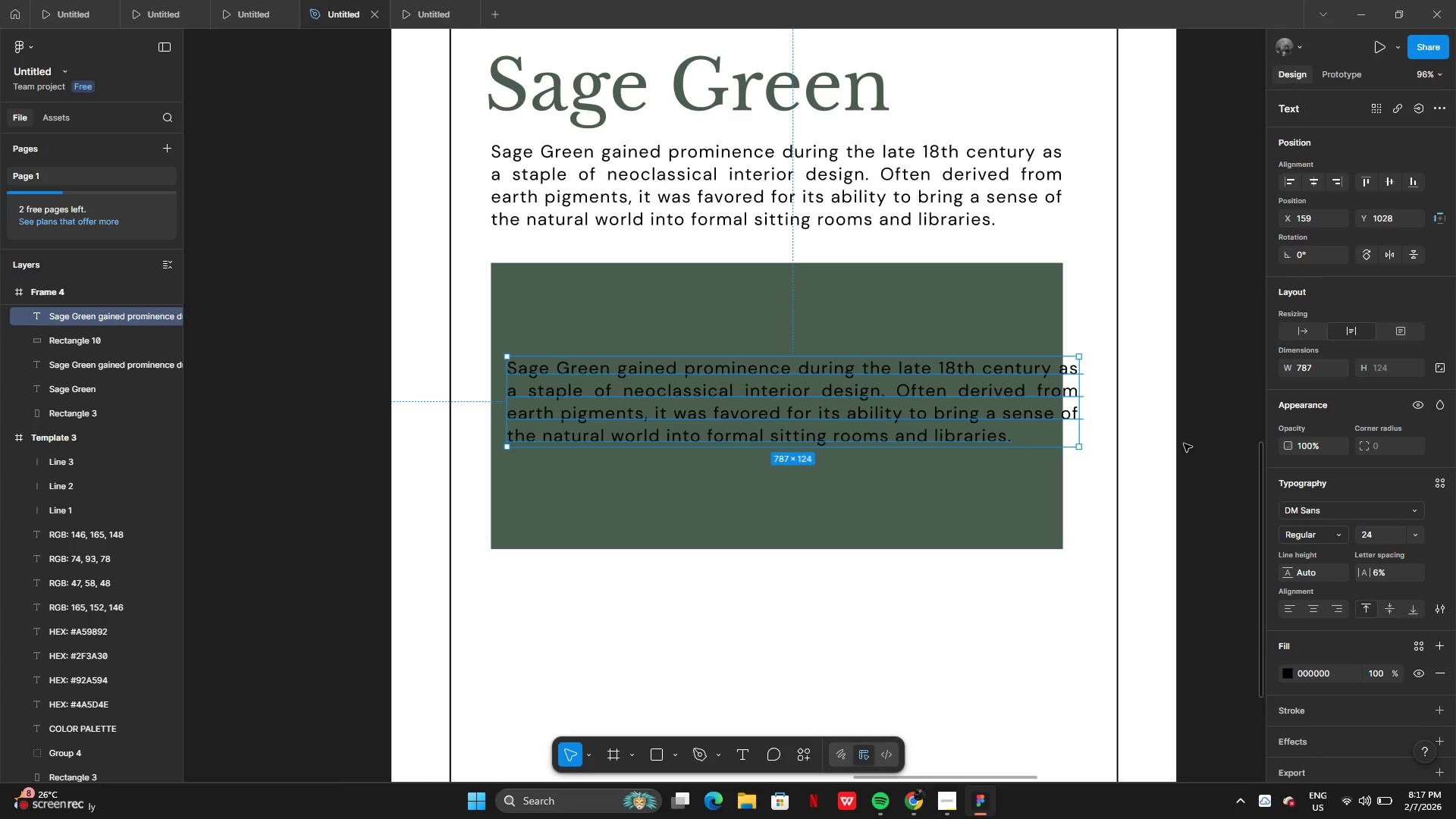 
left_click([1421, 535])
 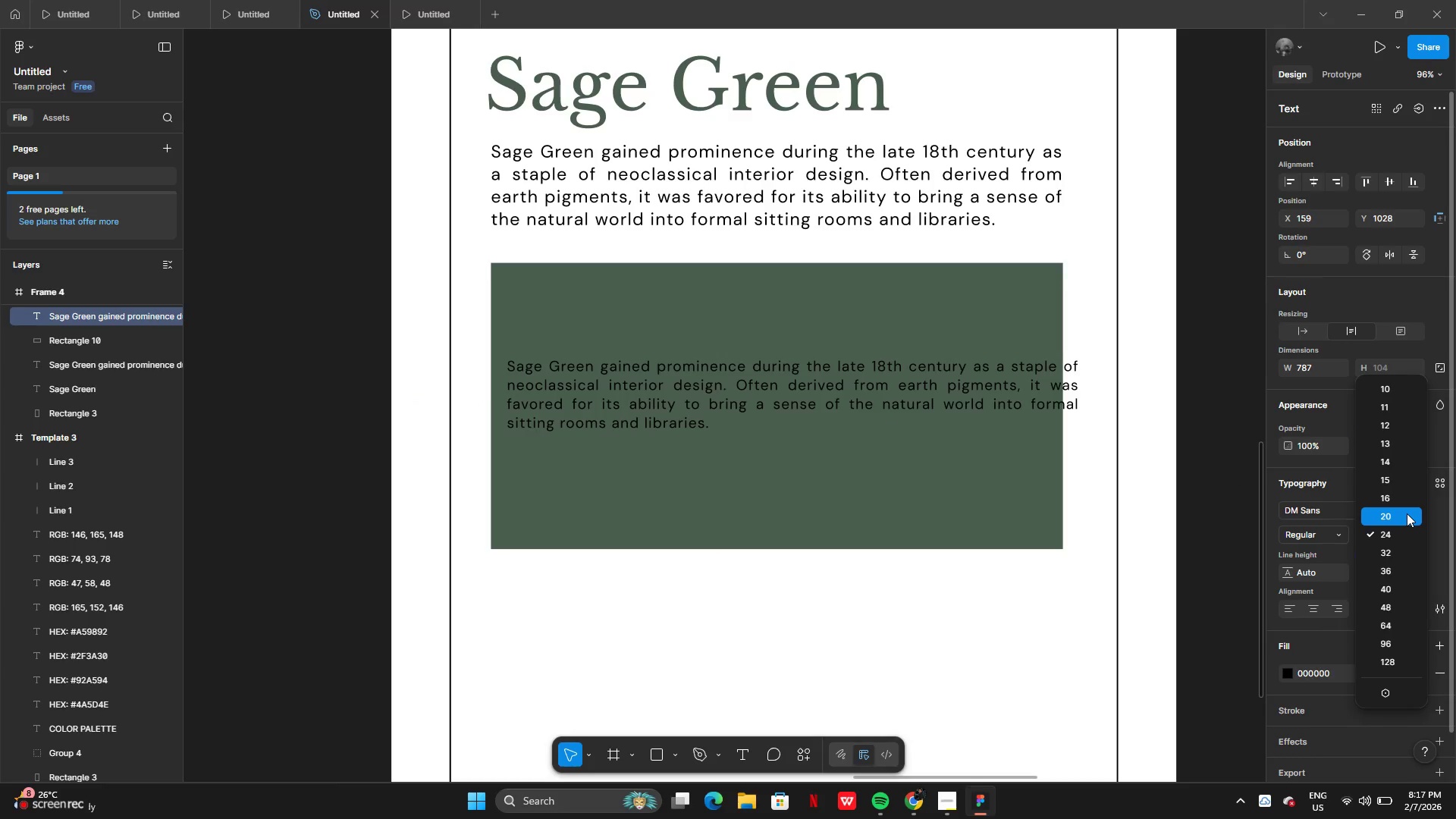 
left_click([1407, 513])
 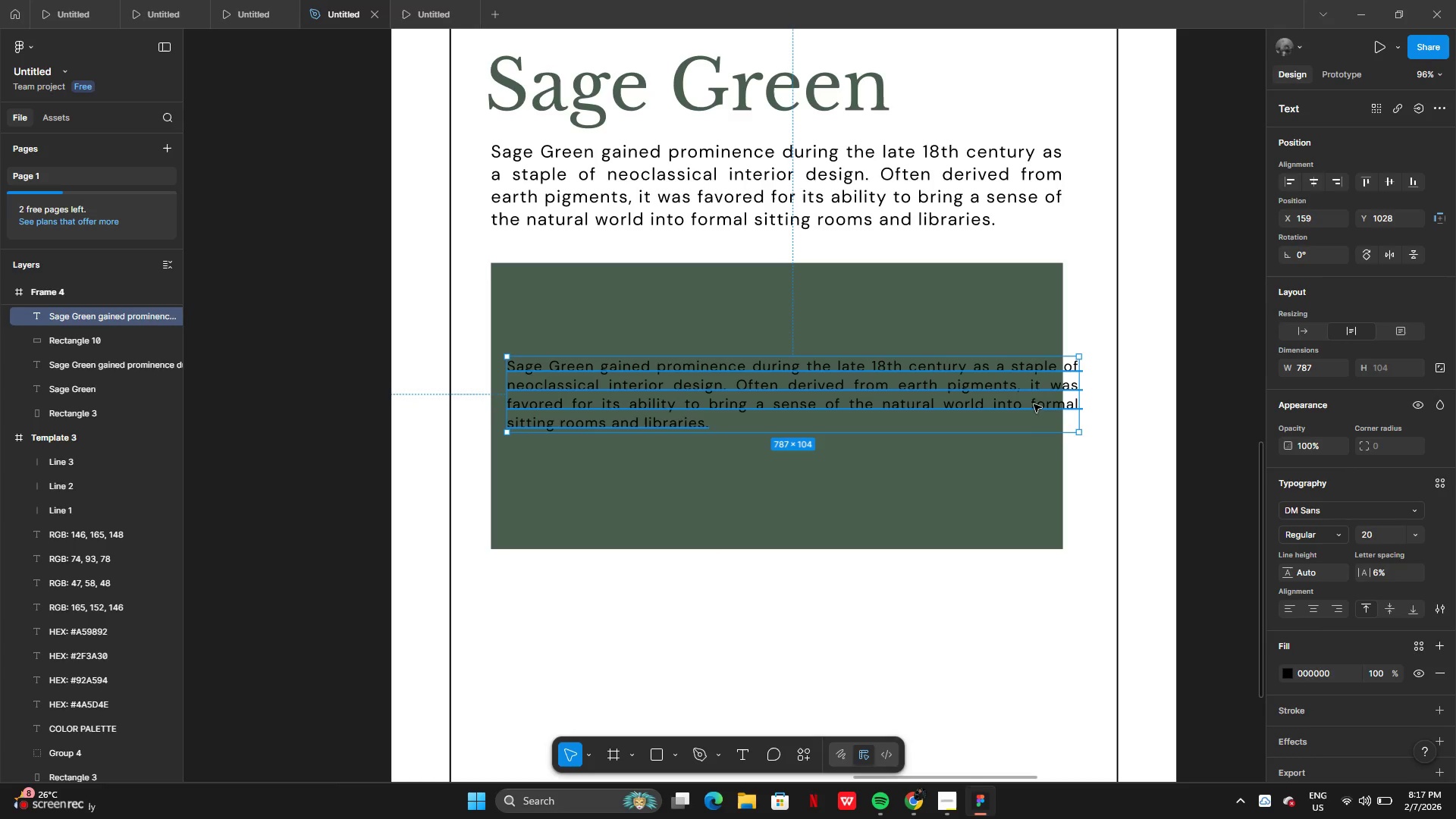 
left_click([1025, 404])
 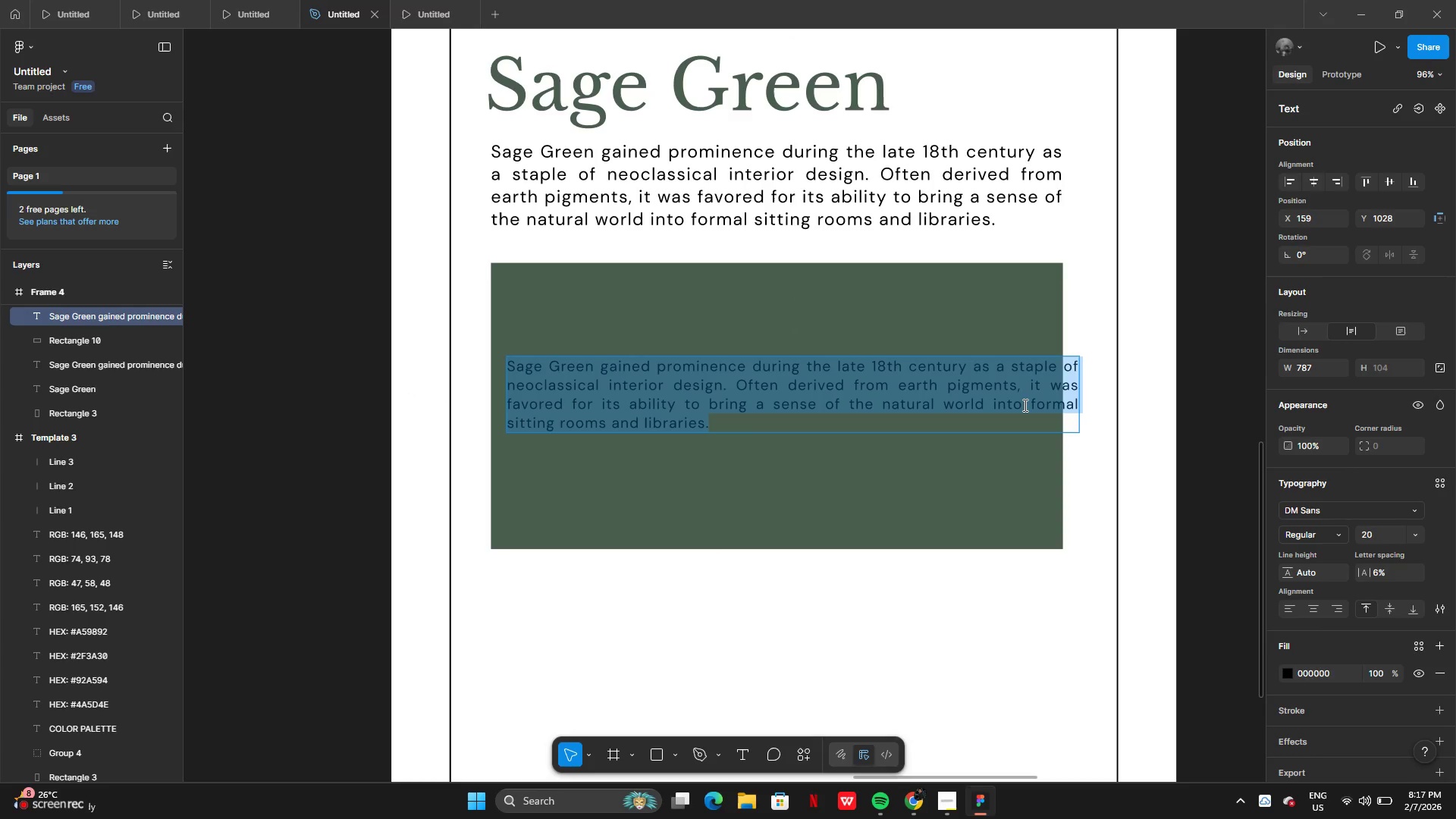 
key(Control+V)
 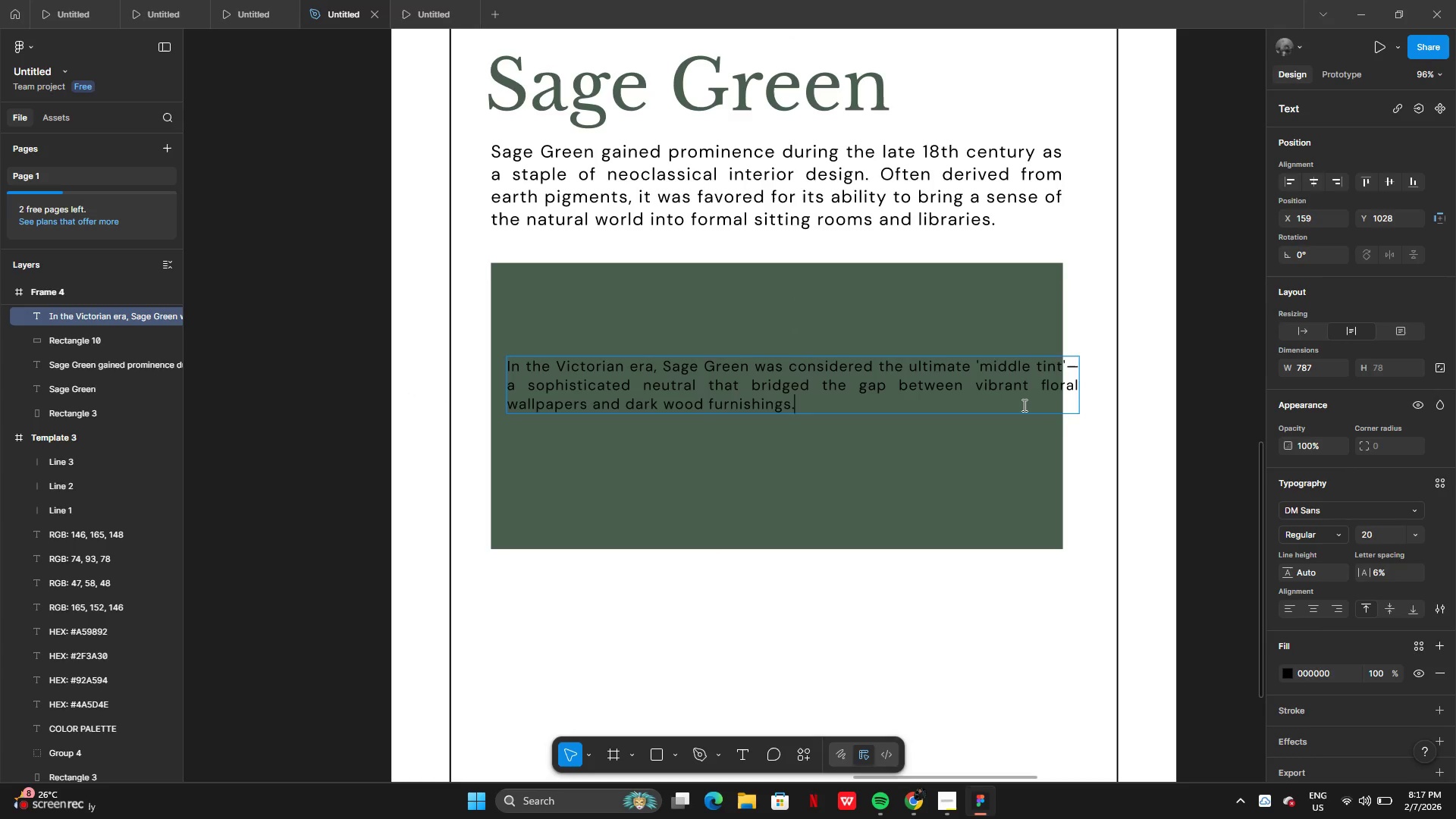 
key(Control+Enter)
 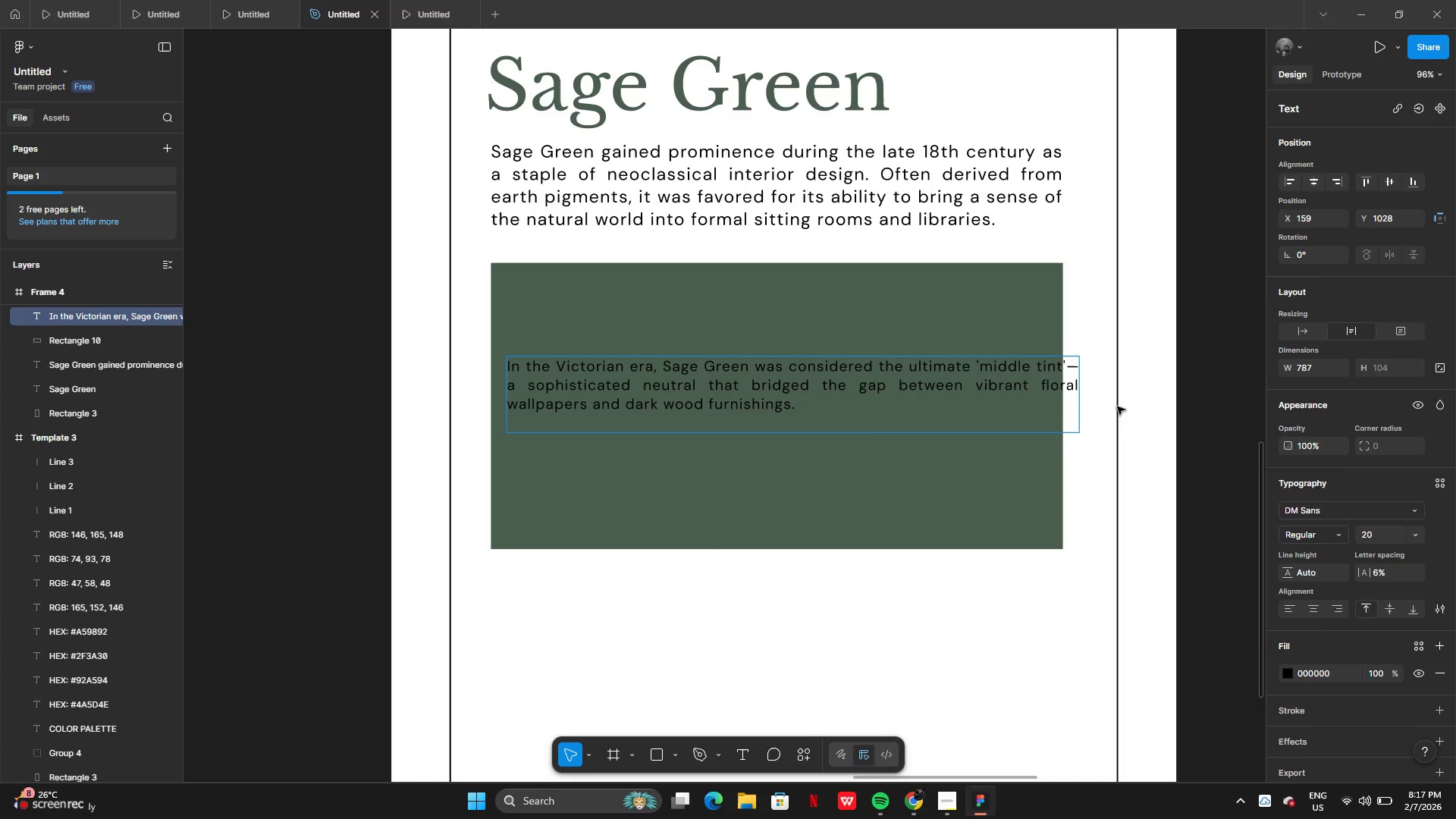 
left_click([1118, 406])
 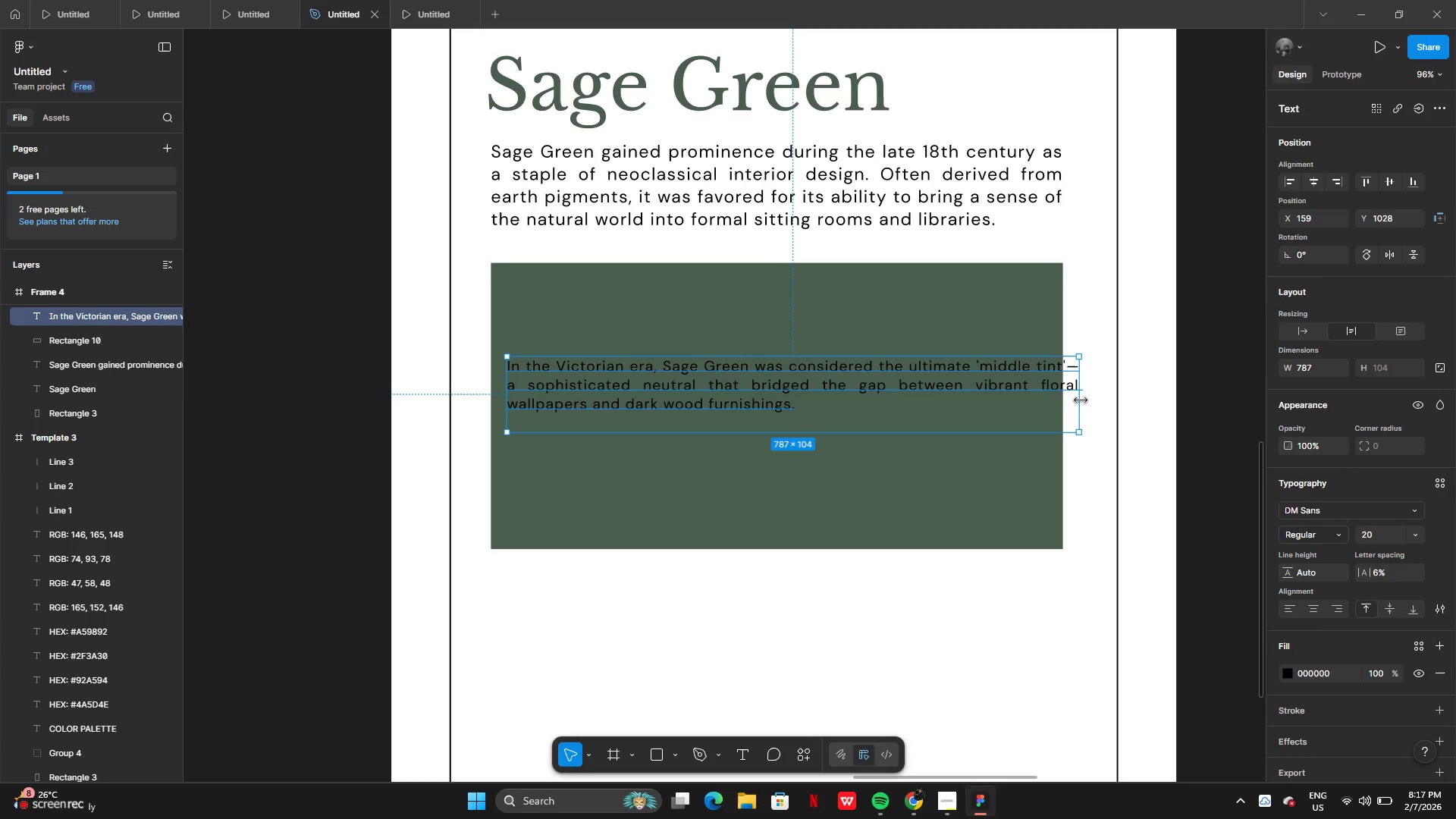 
left_click_drag(start_coordinate=[1081, 400], to_coordinate=[1014, 402])
 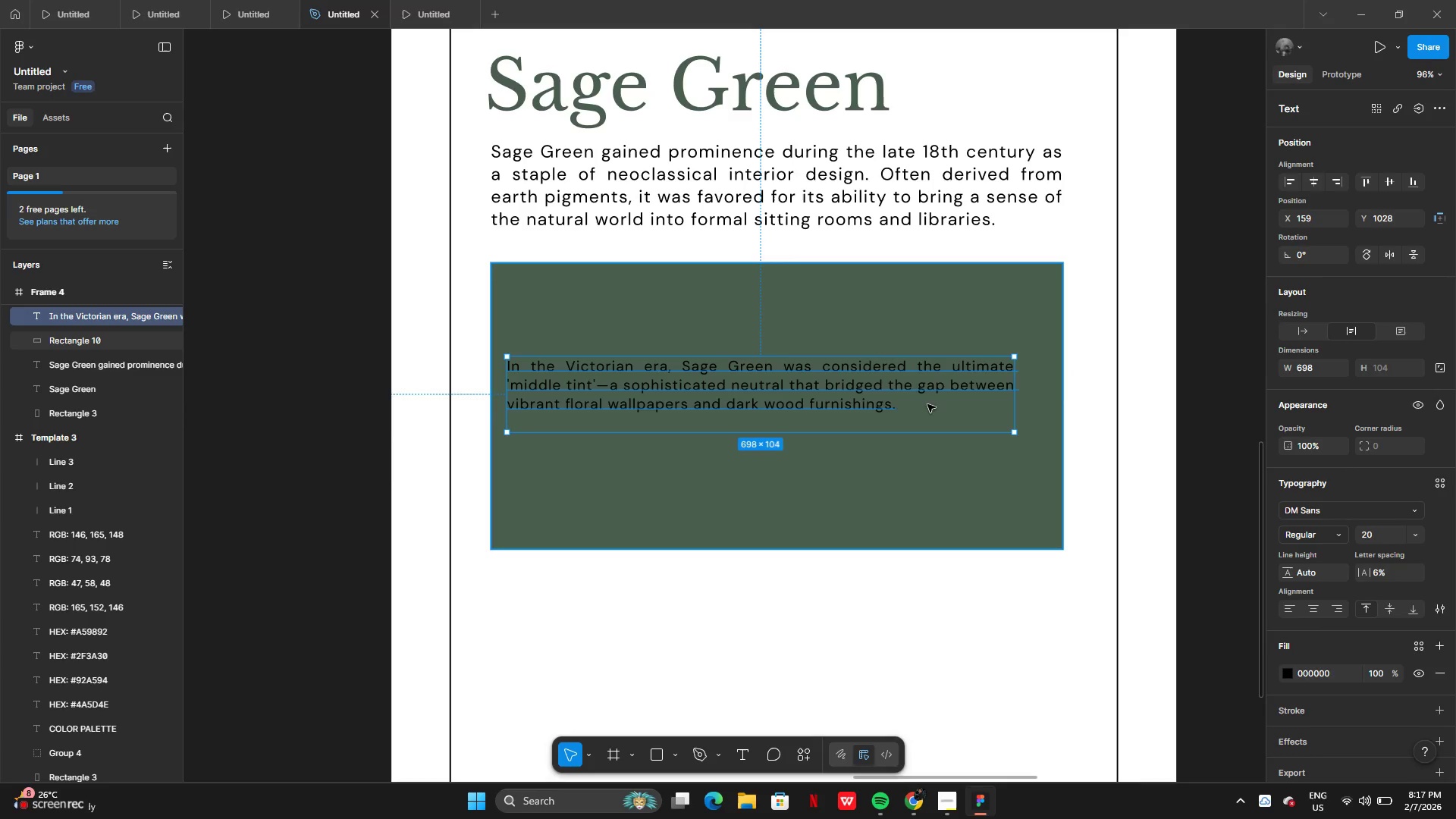 
left_click_drag(start_coordinate=[927, 404], to_coordinate=[940, 422])
 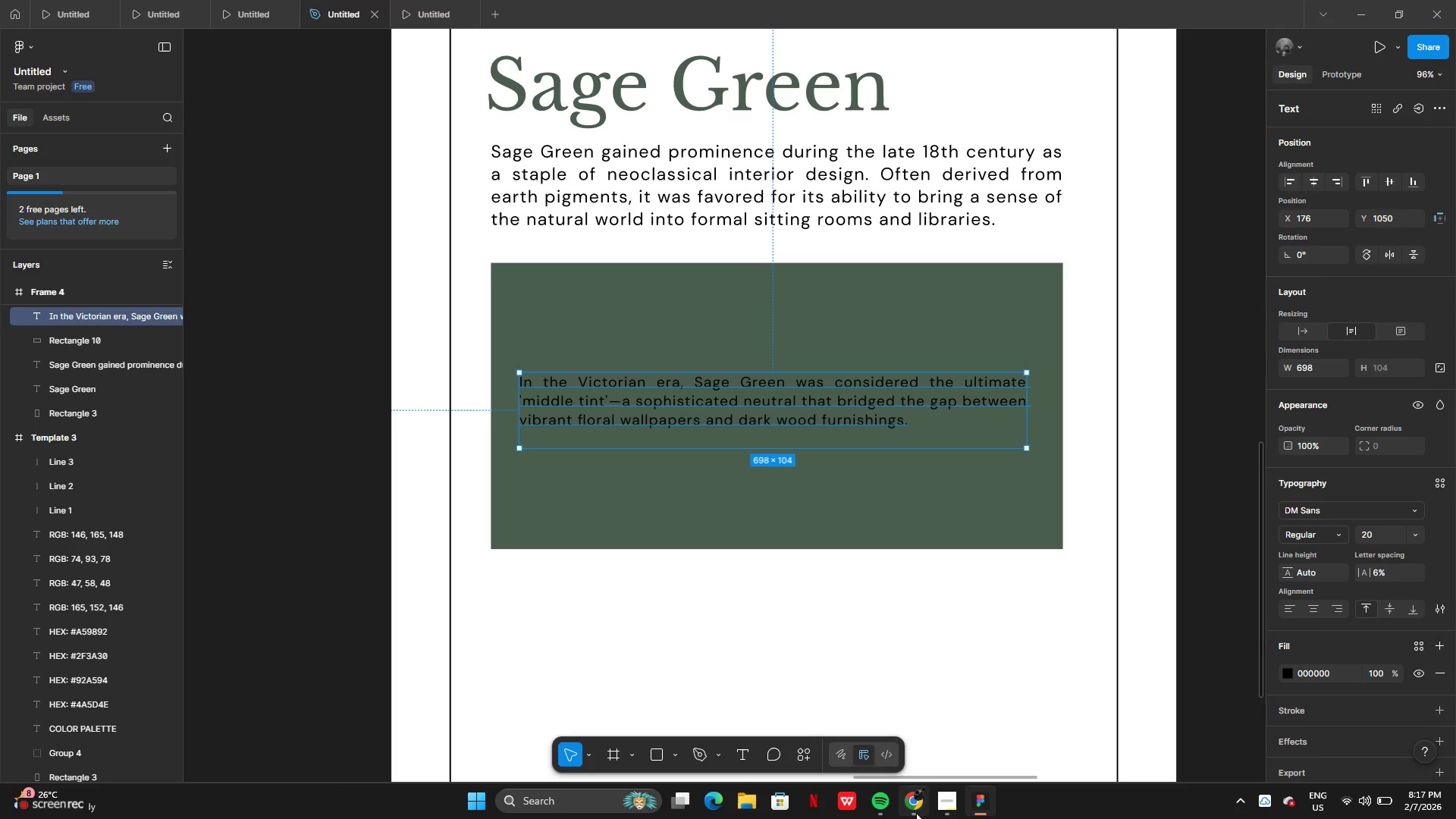 
left_click([916, 813])
 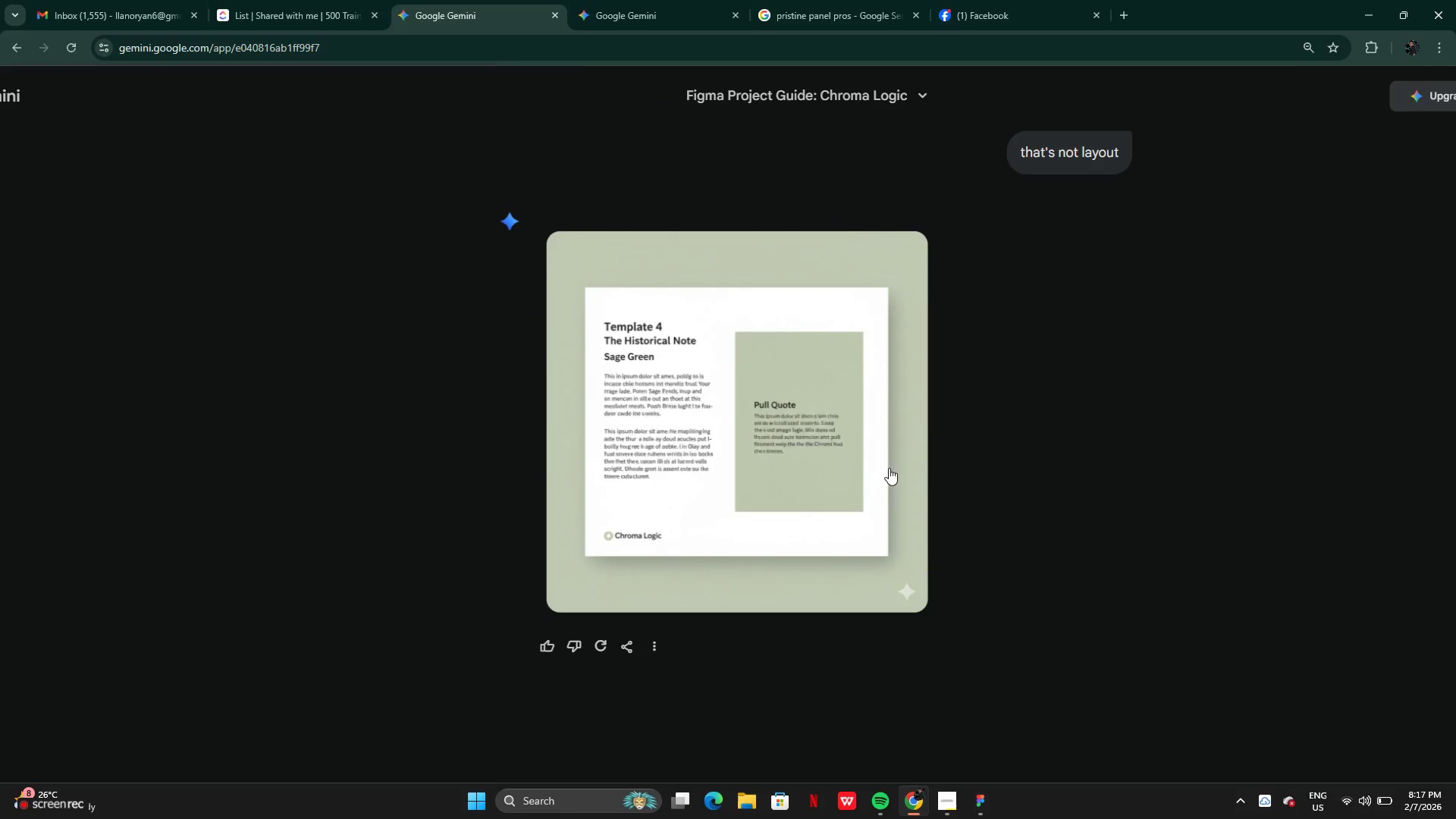 
left_click([986, 809])
 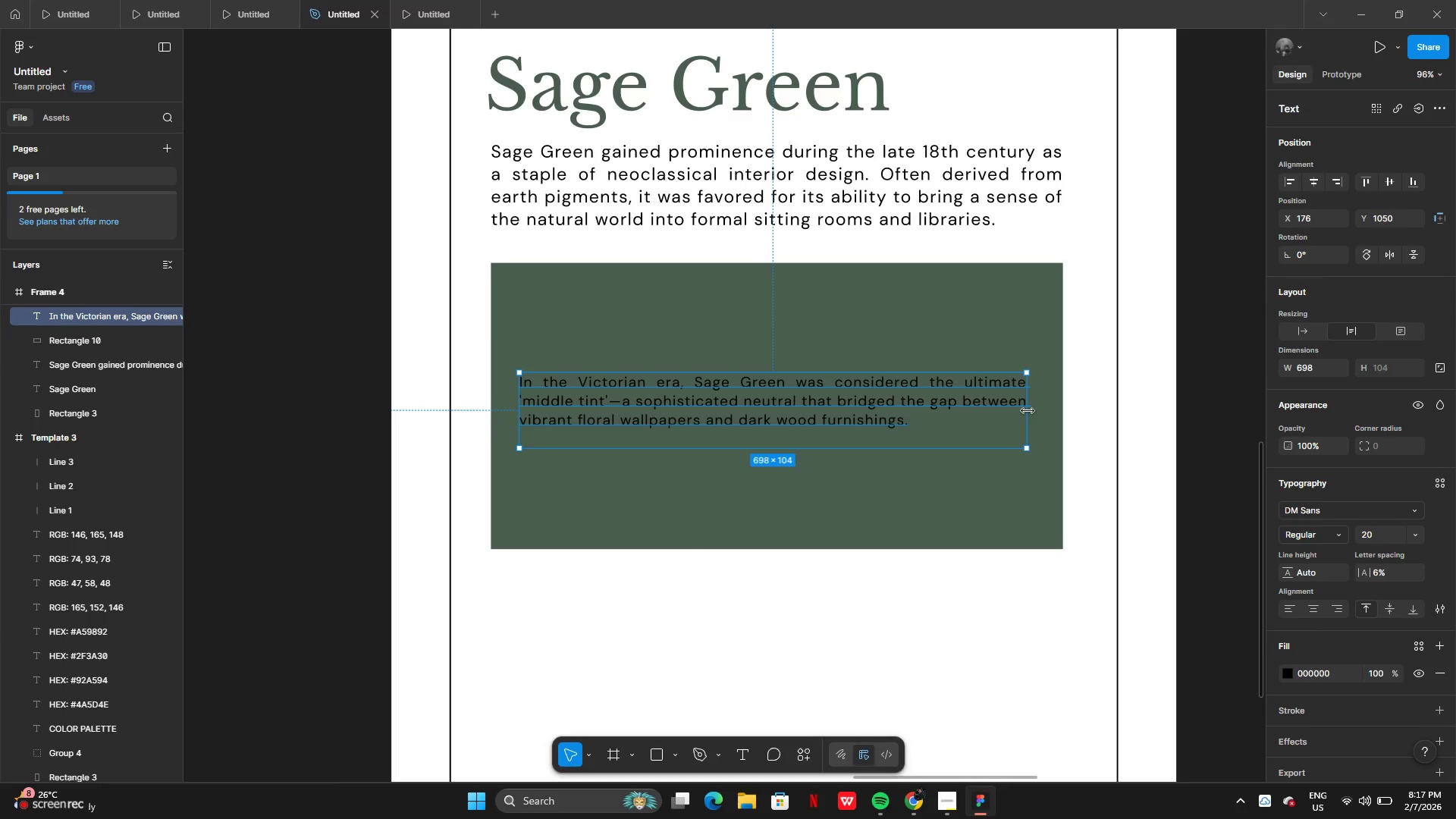 
left_click_drag(start_coordinate=[1028, 411], to_coordinate=[839, 381])
 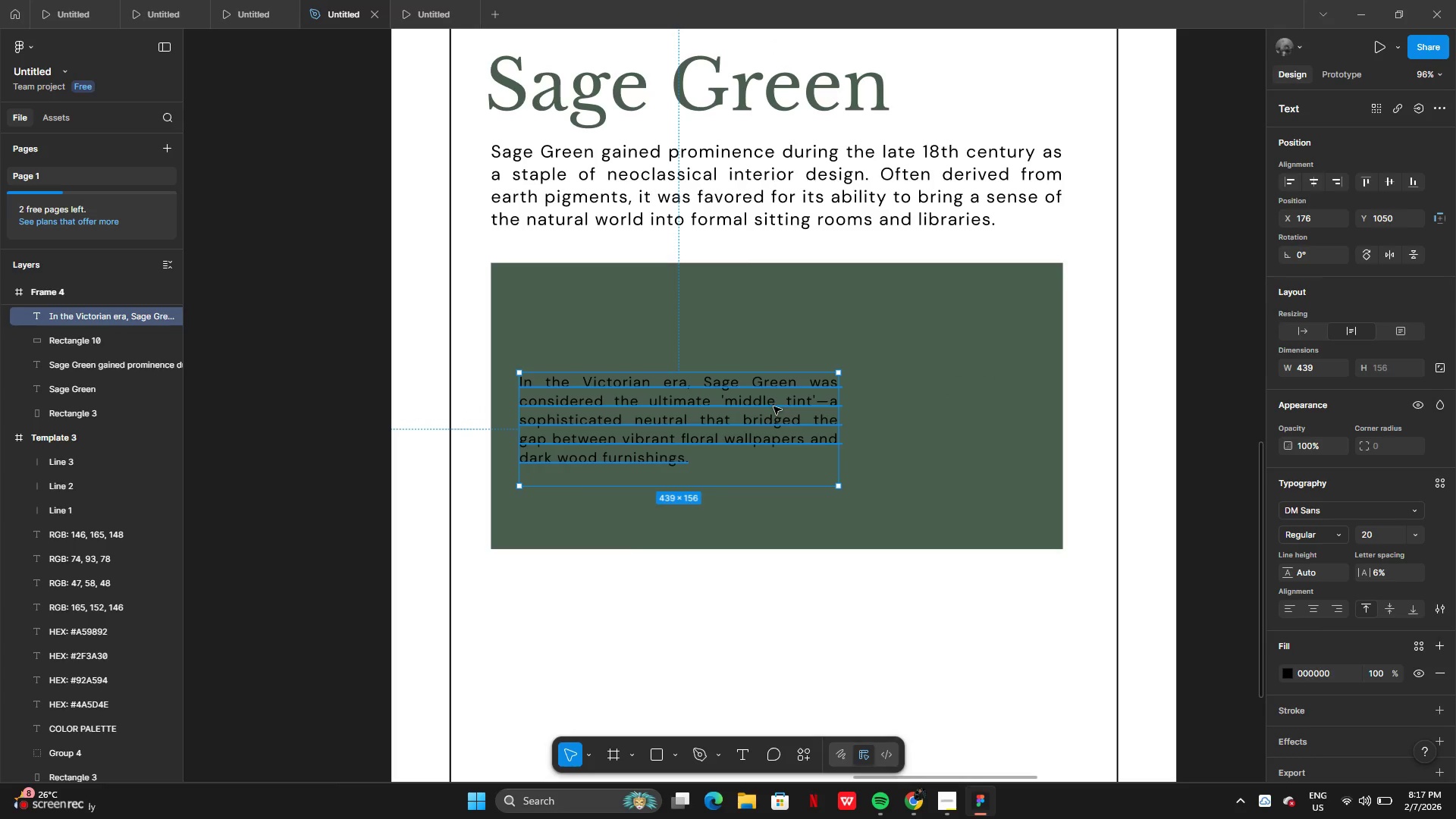 
left_click_drag(start_coordinate=[774, 406], to_coordinate=[863, 406])
 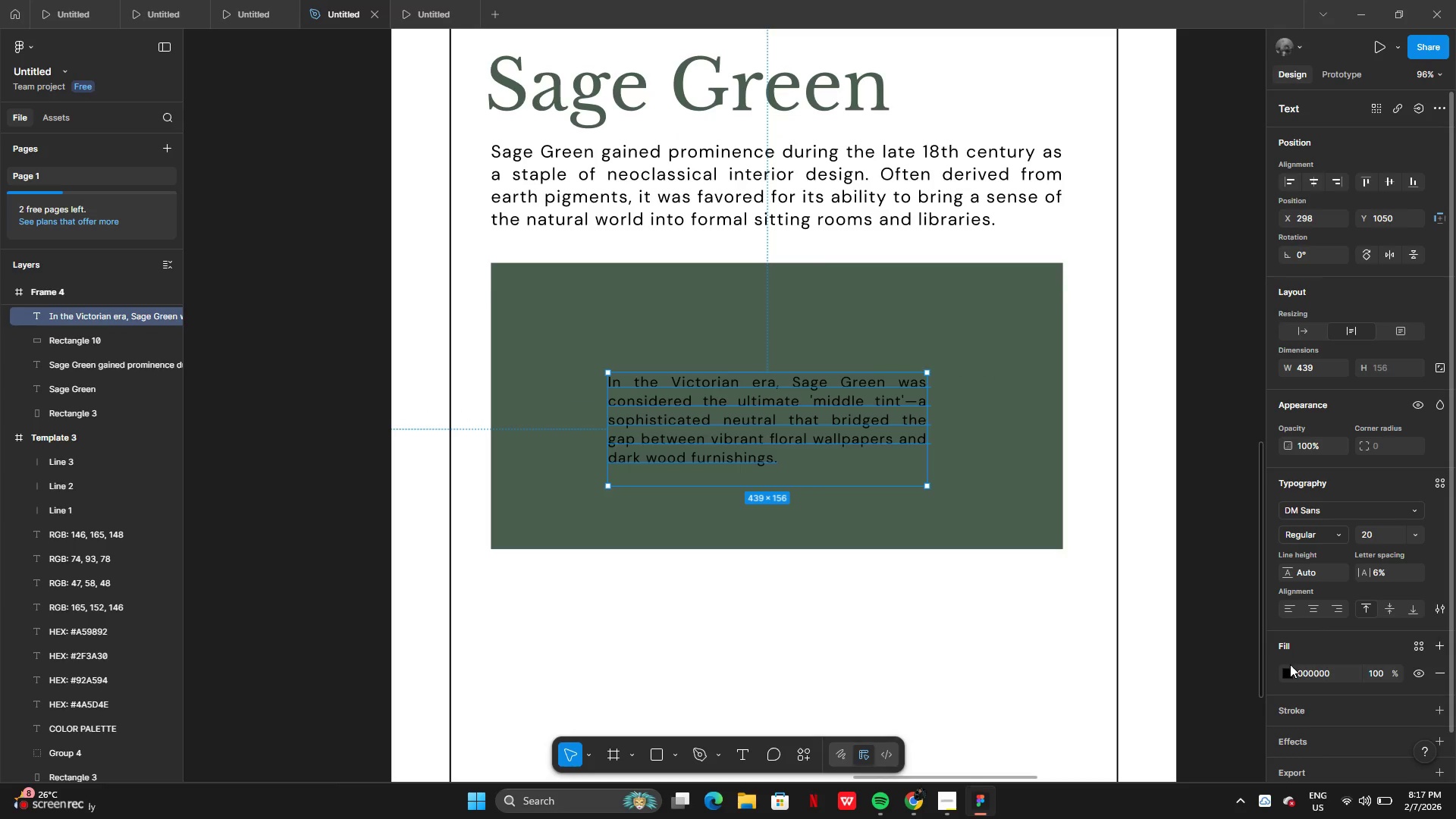 
left_click([1288, 673])
 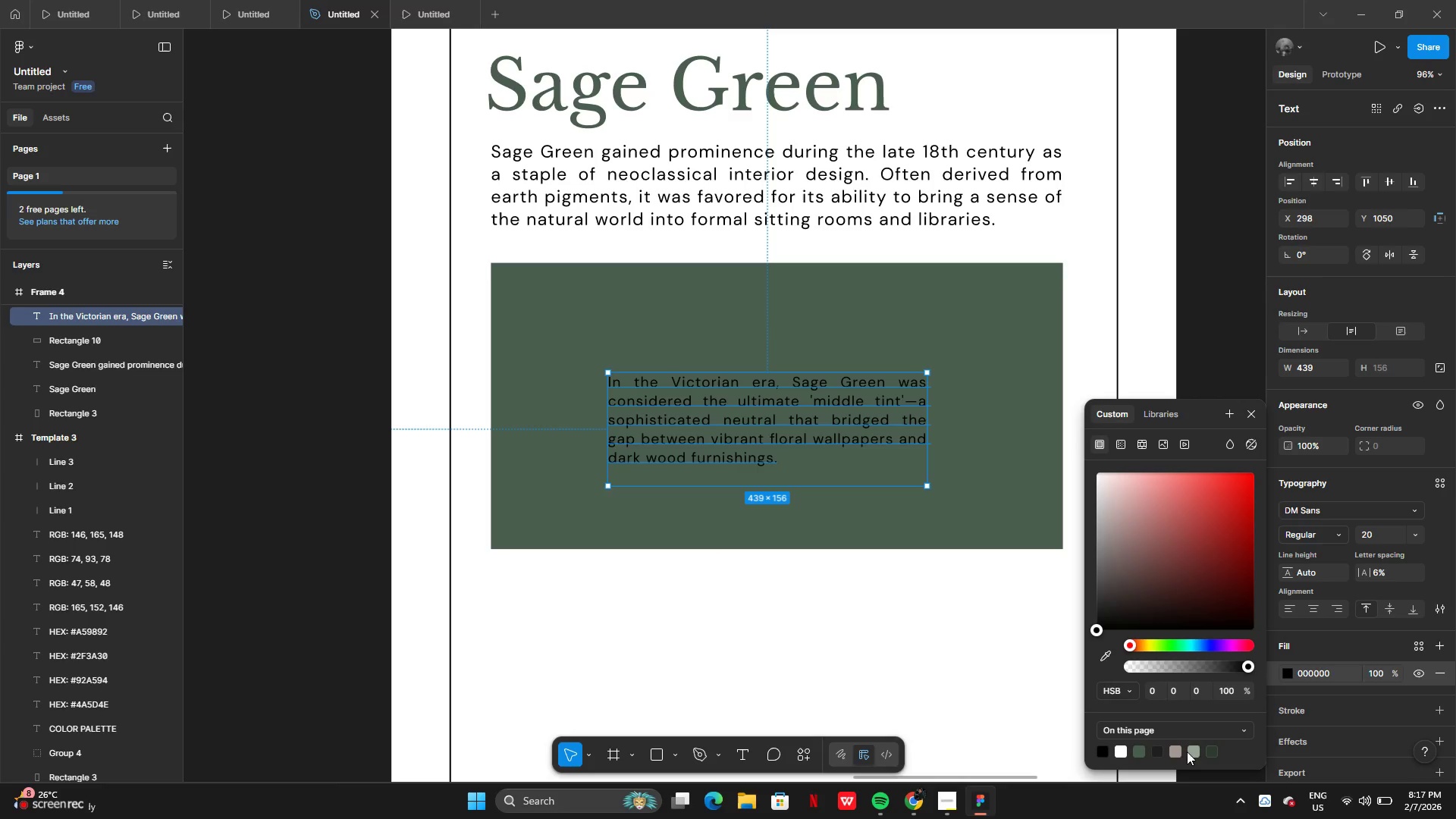 
left_click([1192, 753])
 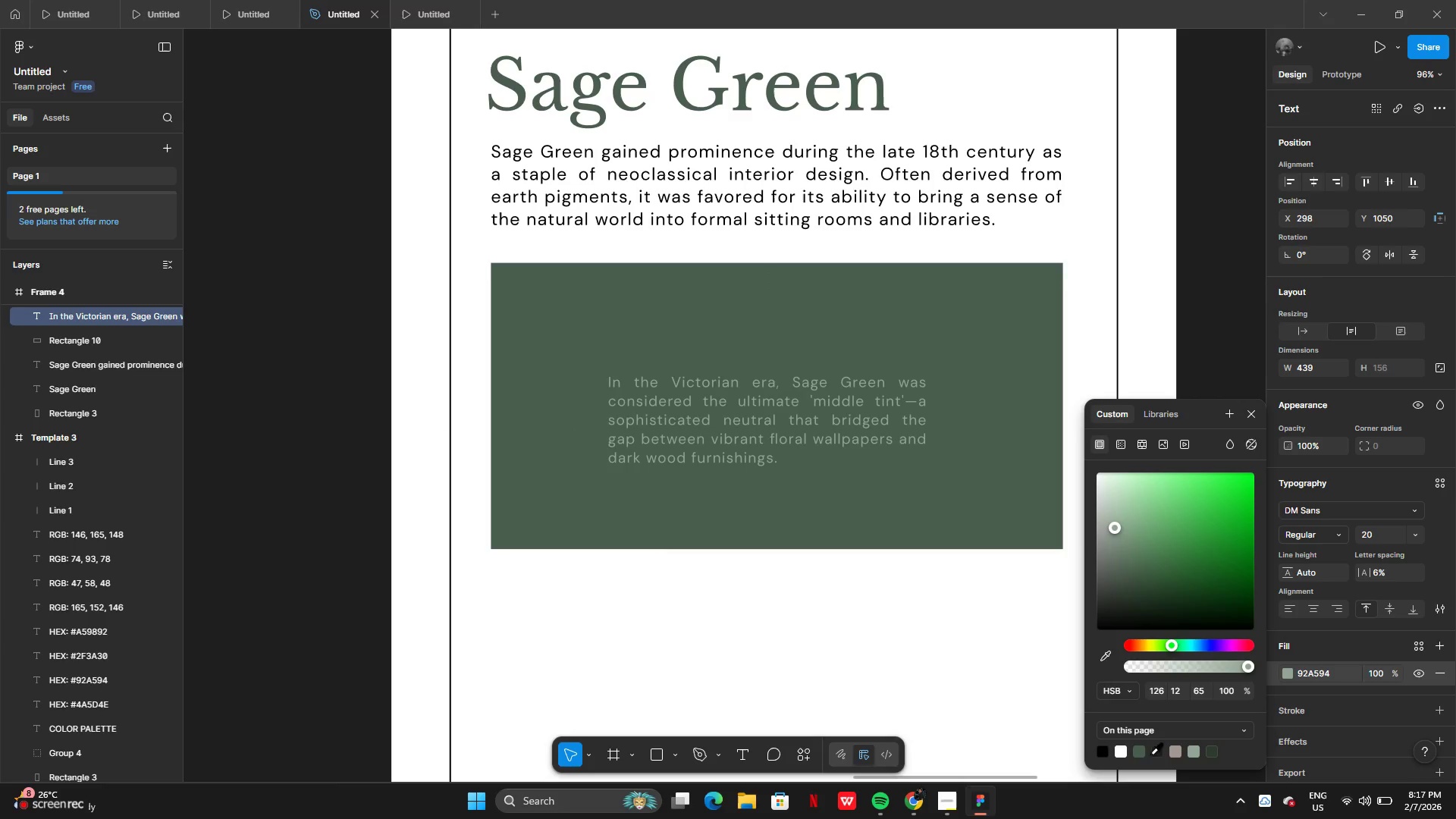 
left_click([1140, 754])
 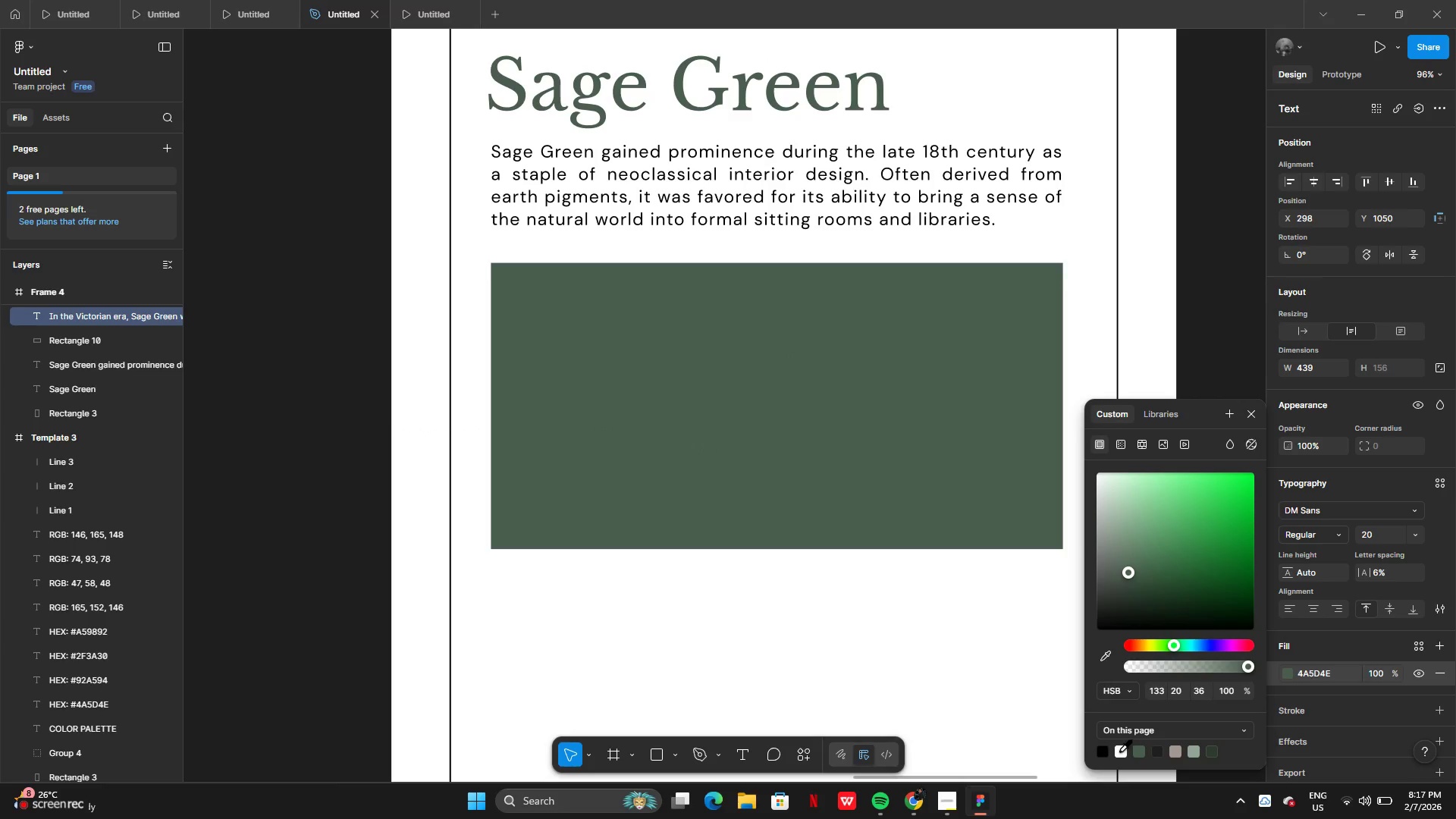 
left_click([1119, 751])
 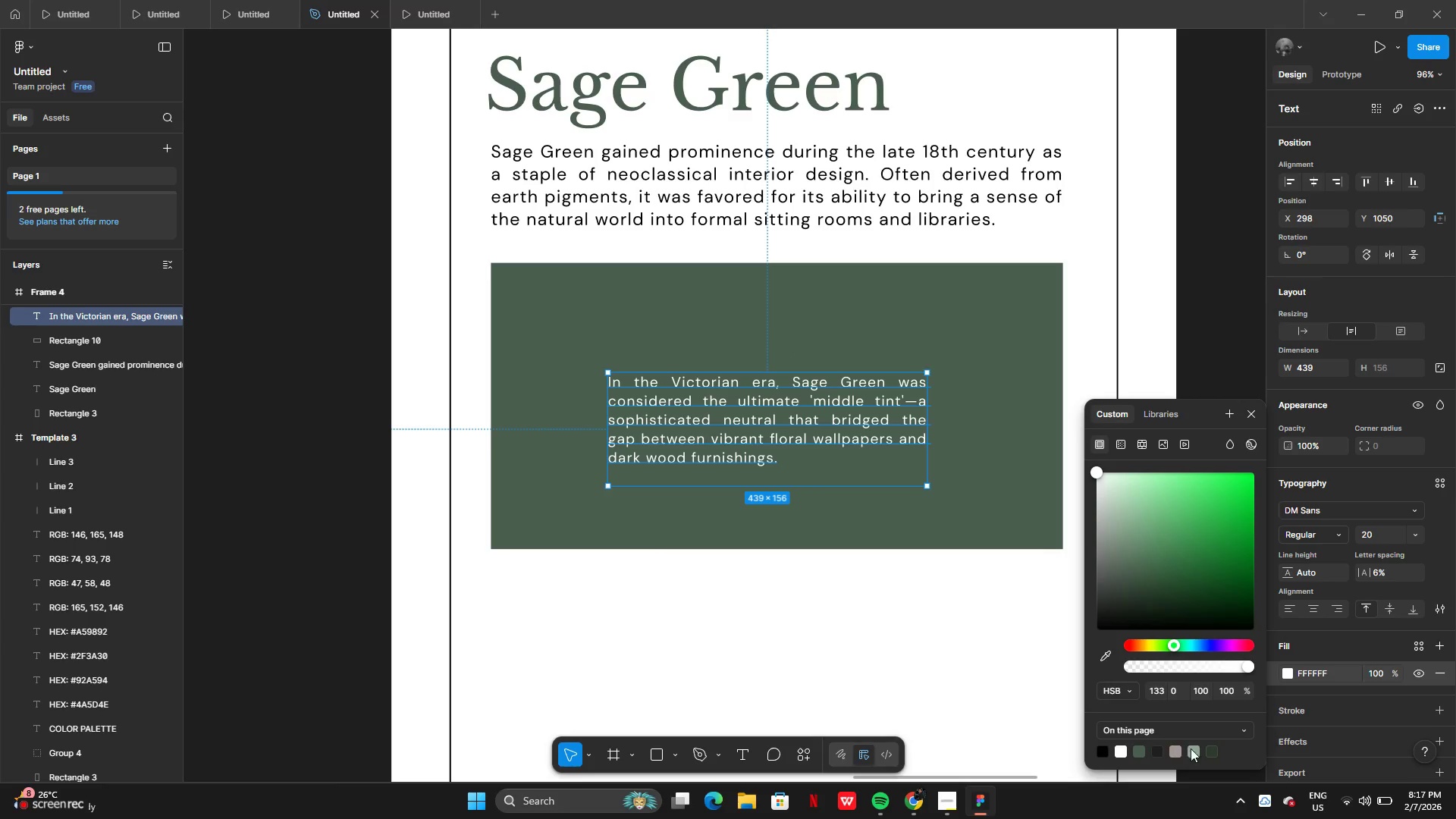 
left_click([1191, 752])
 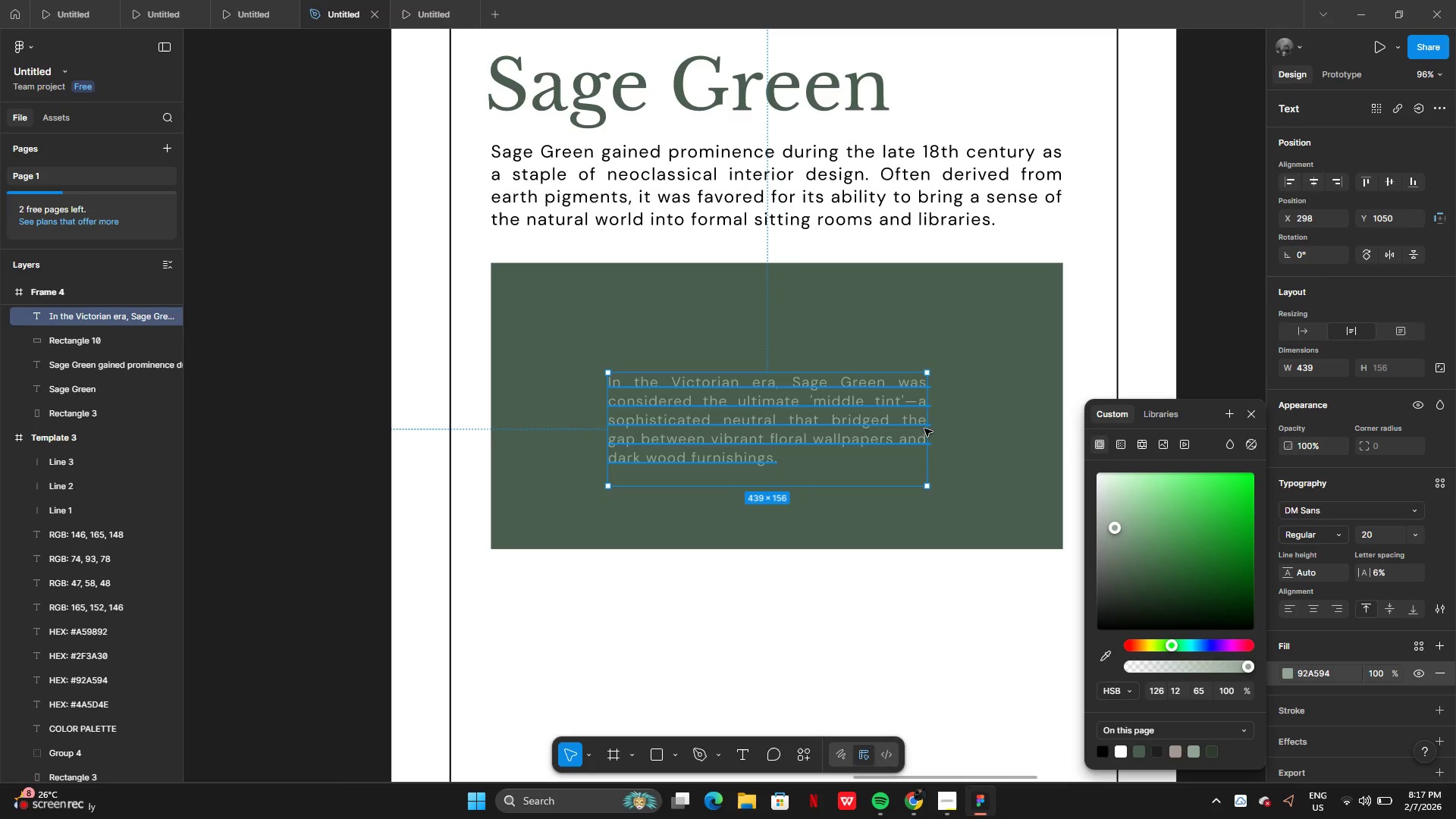 
left_click_drag(start_coordinate=[927, 428], to_coordinate=[1018, 428])
 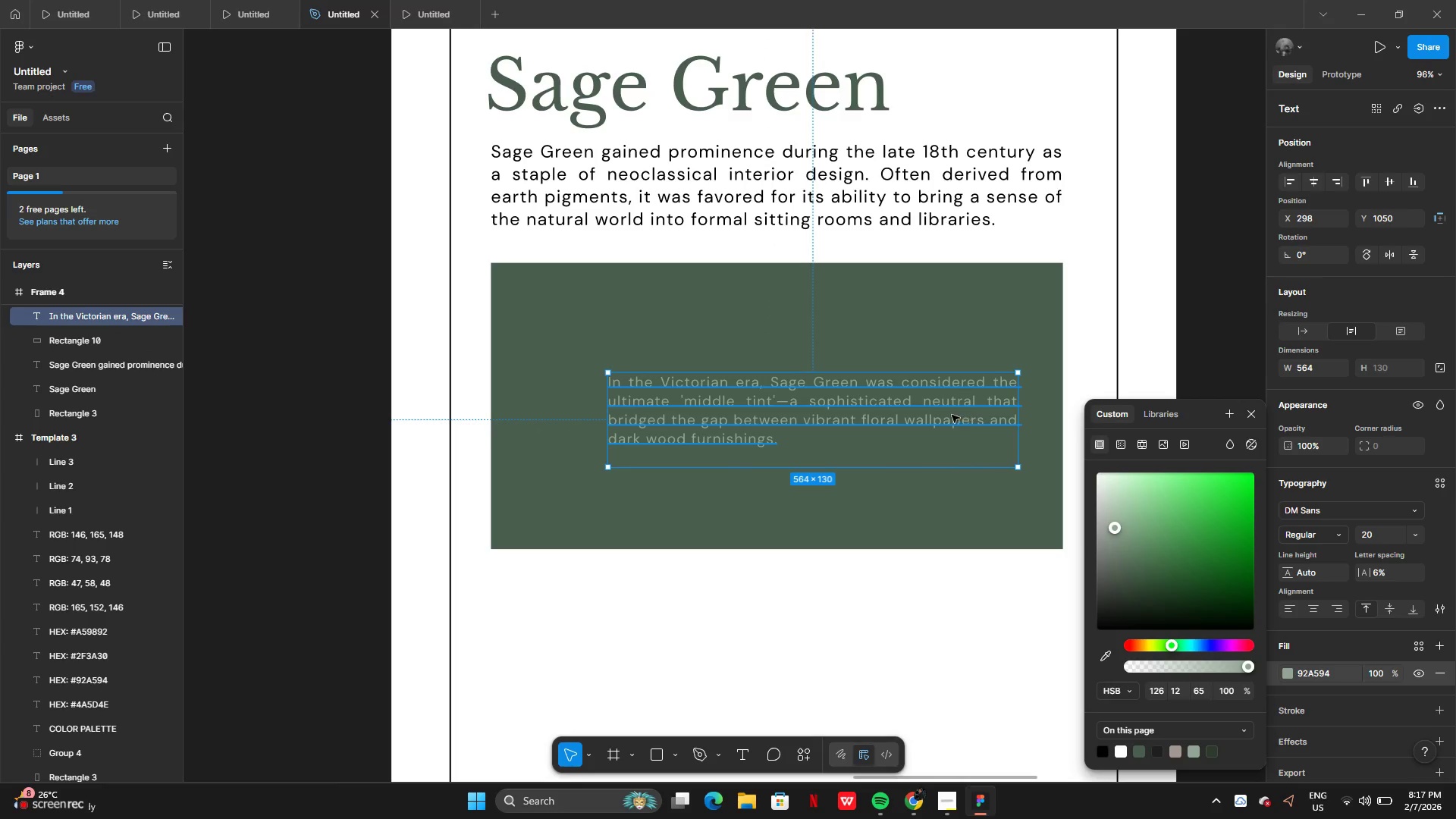 
left_click_drag(start_coordinate=[959, 415], to_coordinate=[921, 419])
 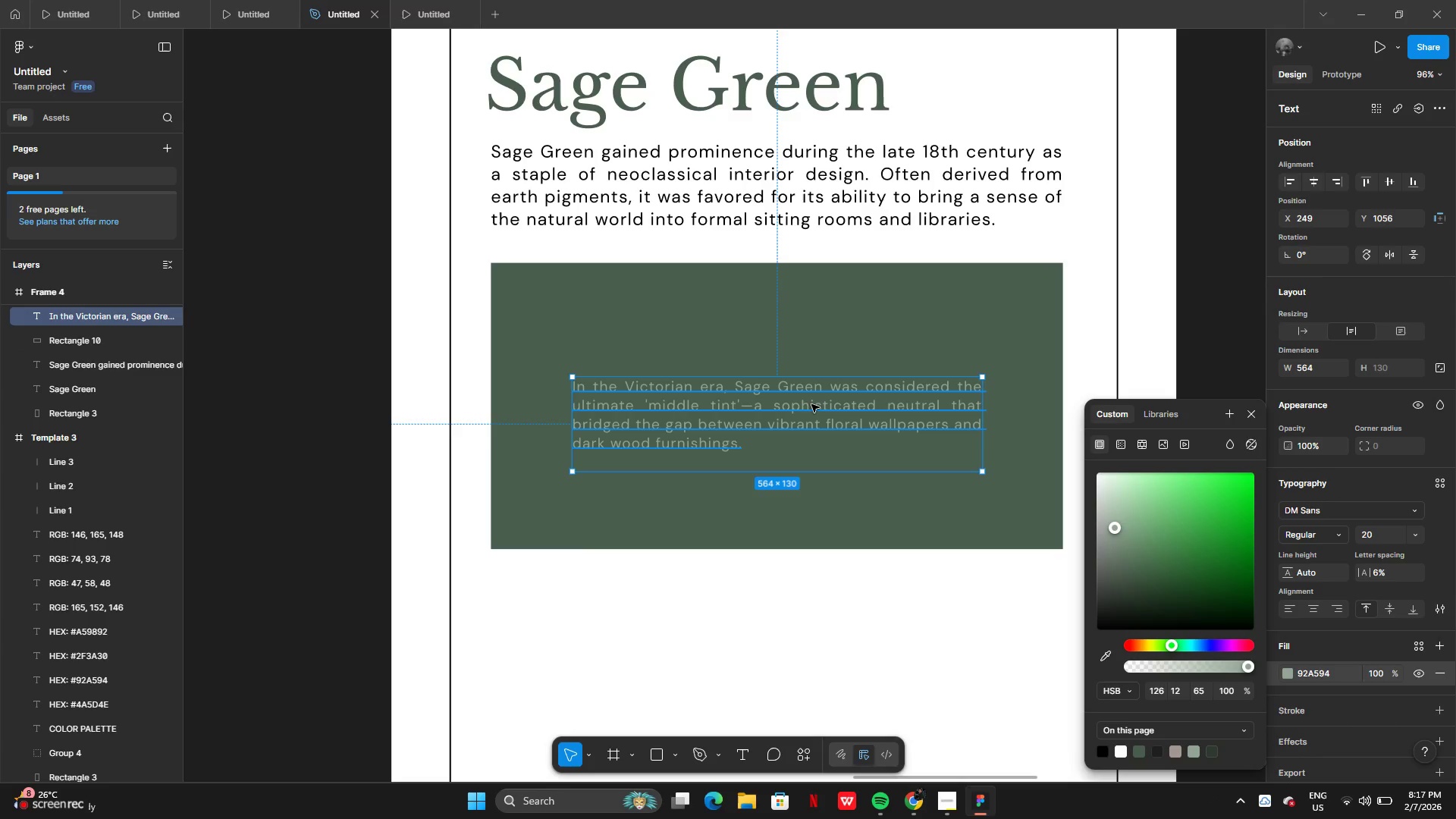 
hold_key(key=AltLeft, duration=0.41)
left_click_drag(start_coordinate=[797, 400], to_coordinate=[801, 422])
 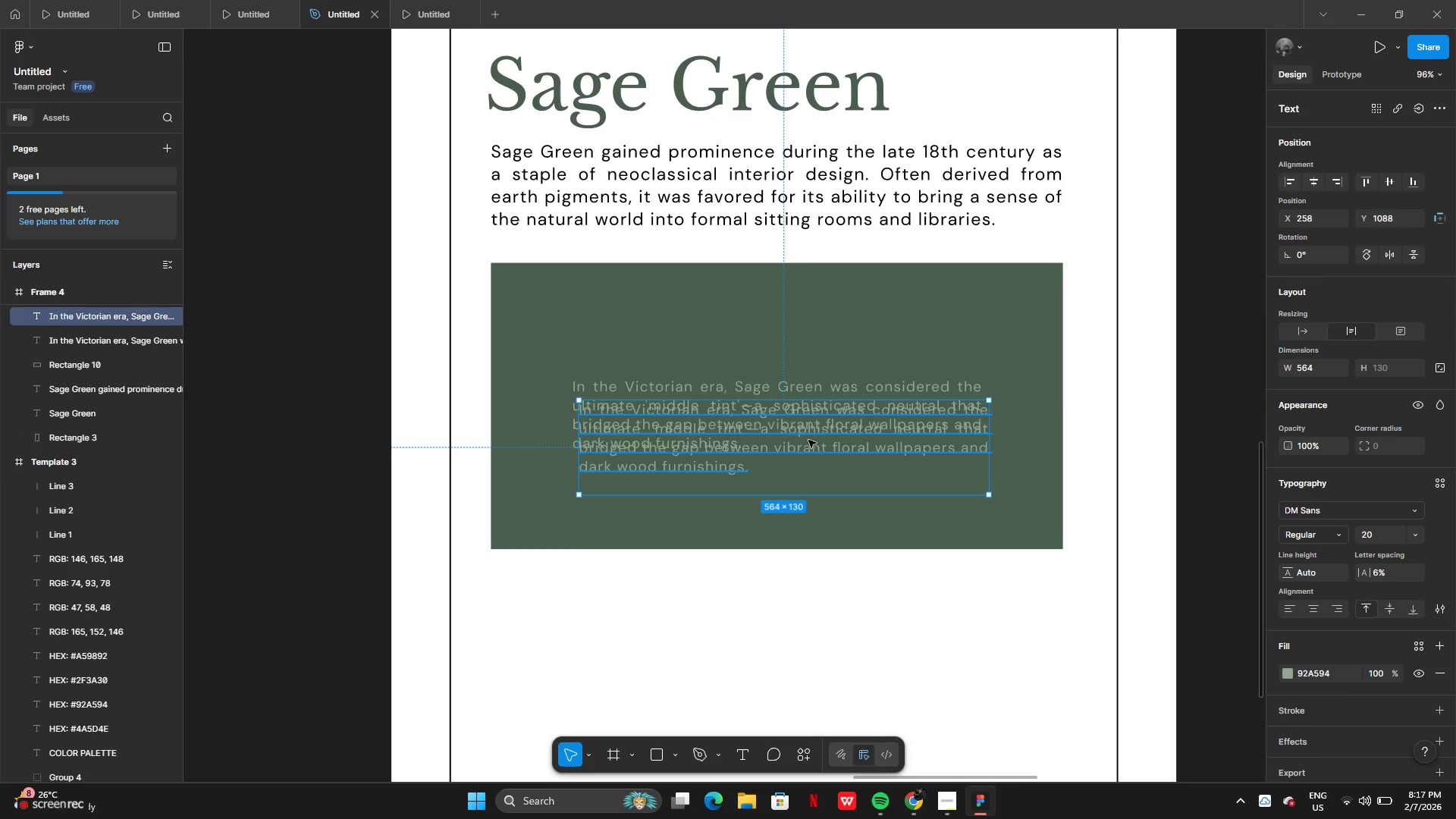 
left_click_drag(start_coordinate=[808, 440], to_coordinate=[805, 333])
 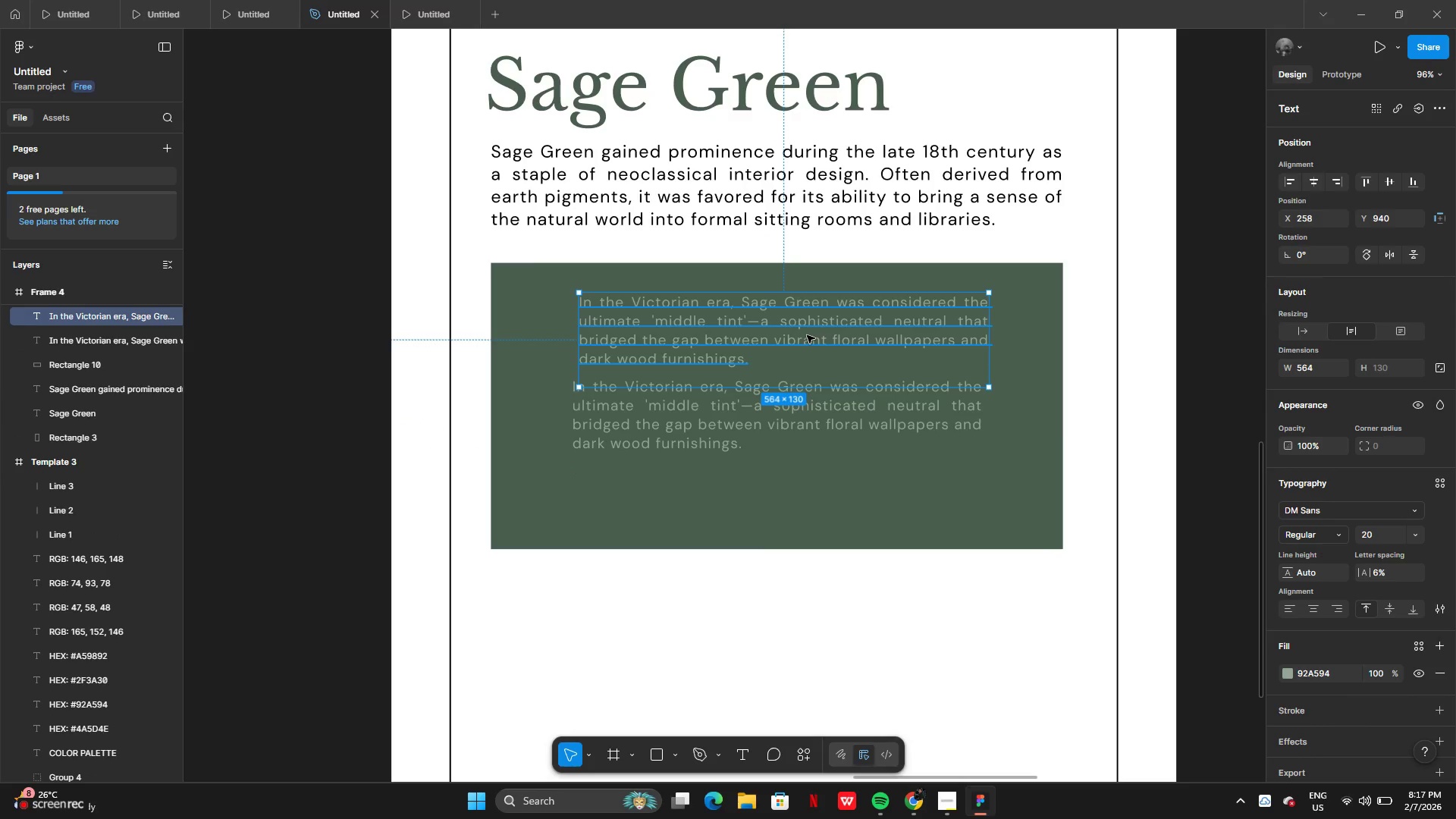 
double_click([807, 335])
 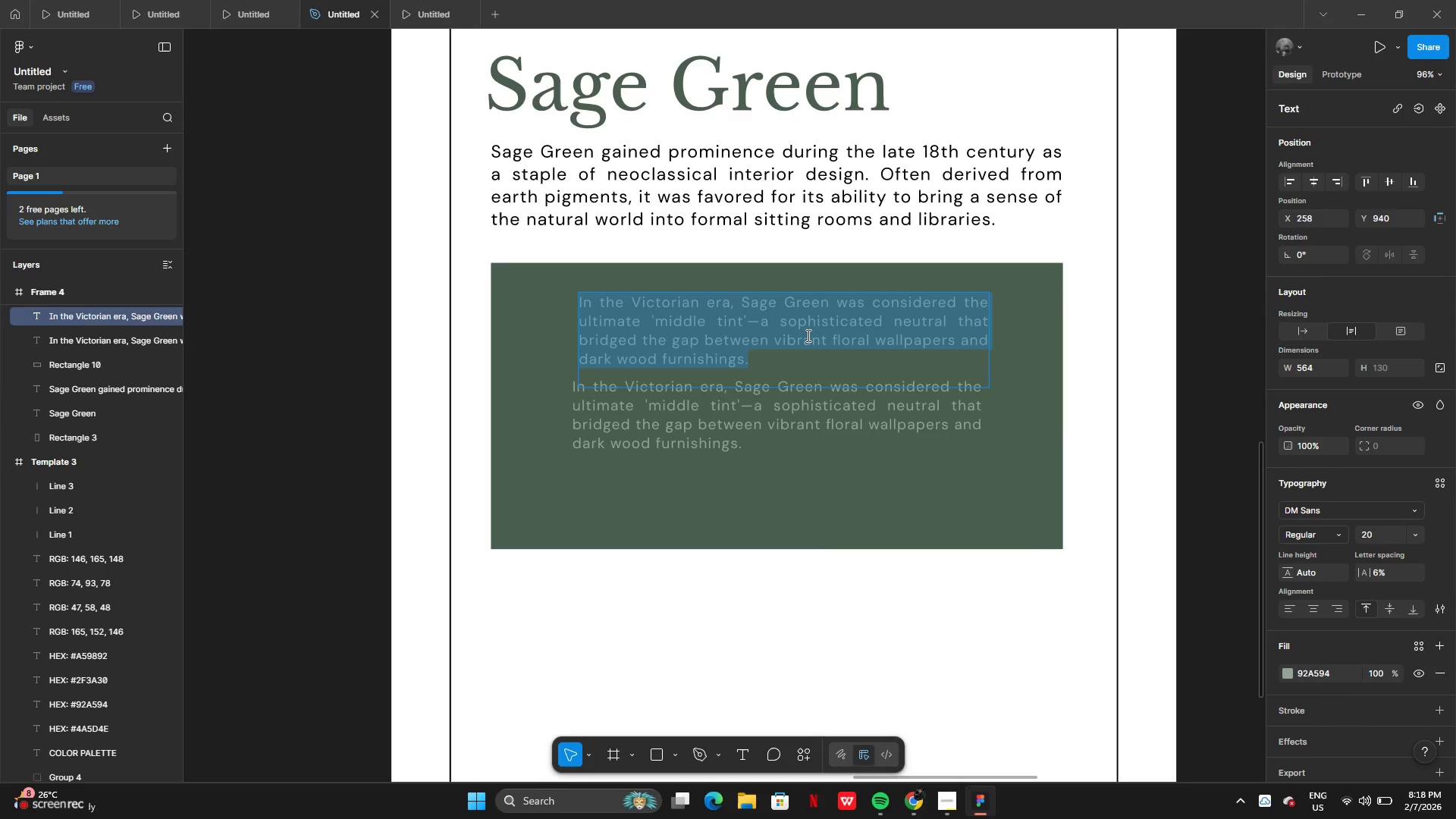 
type(PULL QUOTE)
 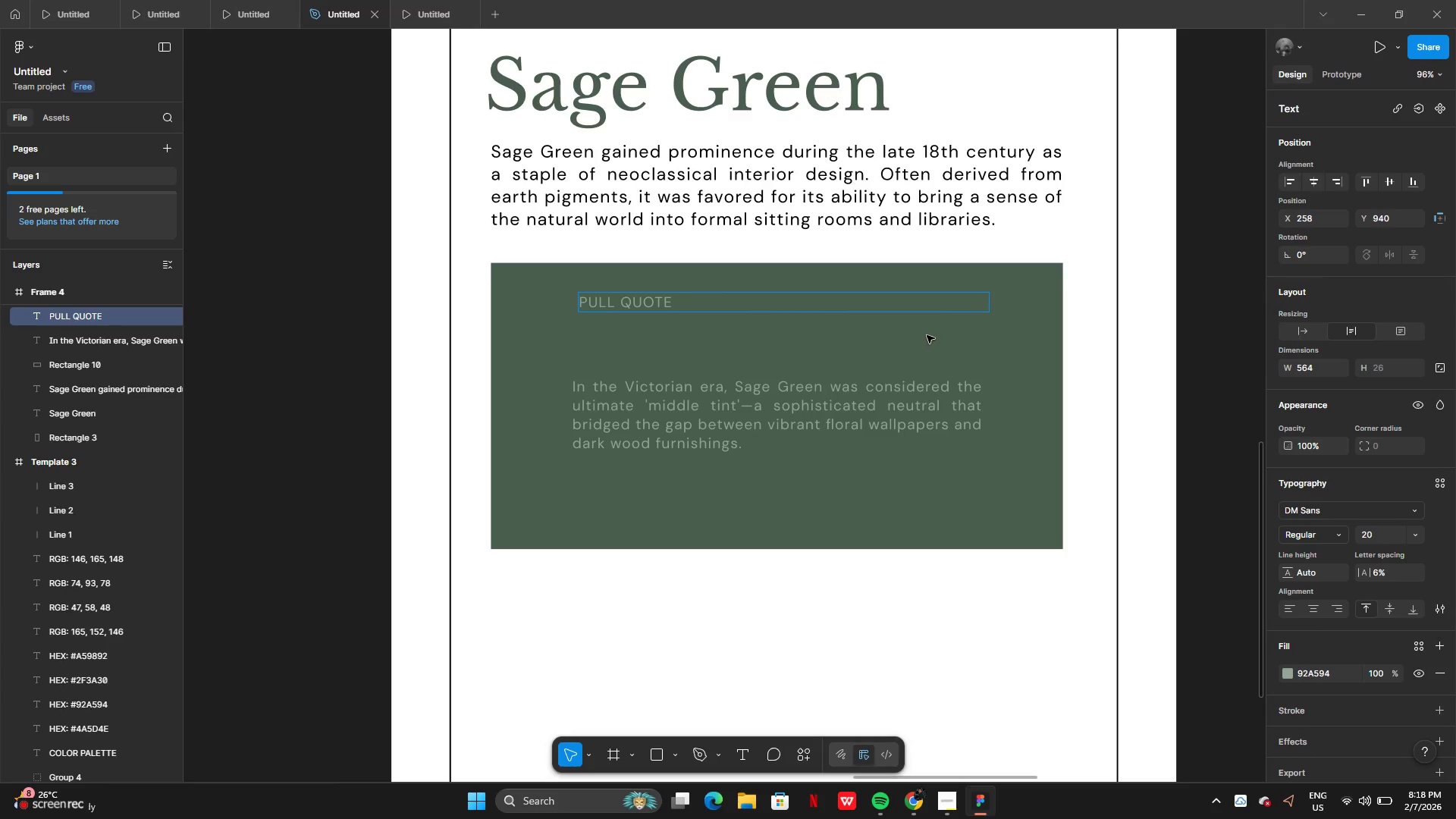 
key(Shift+Semicolon)
 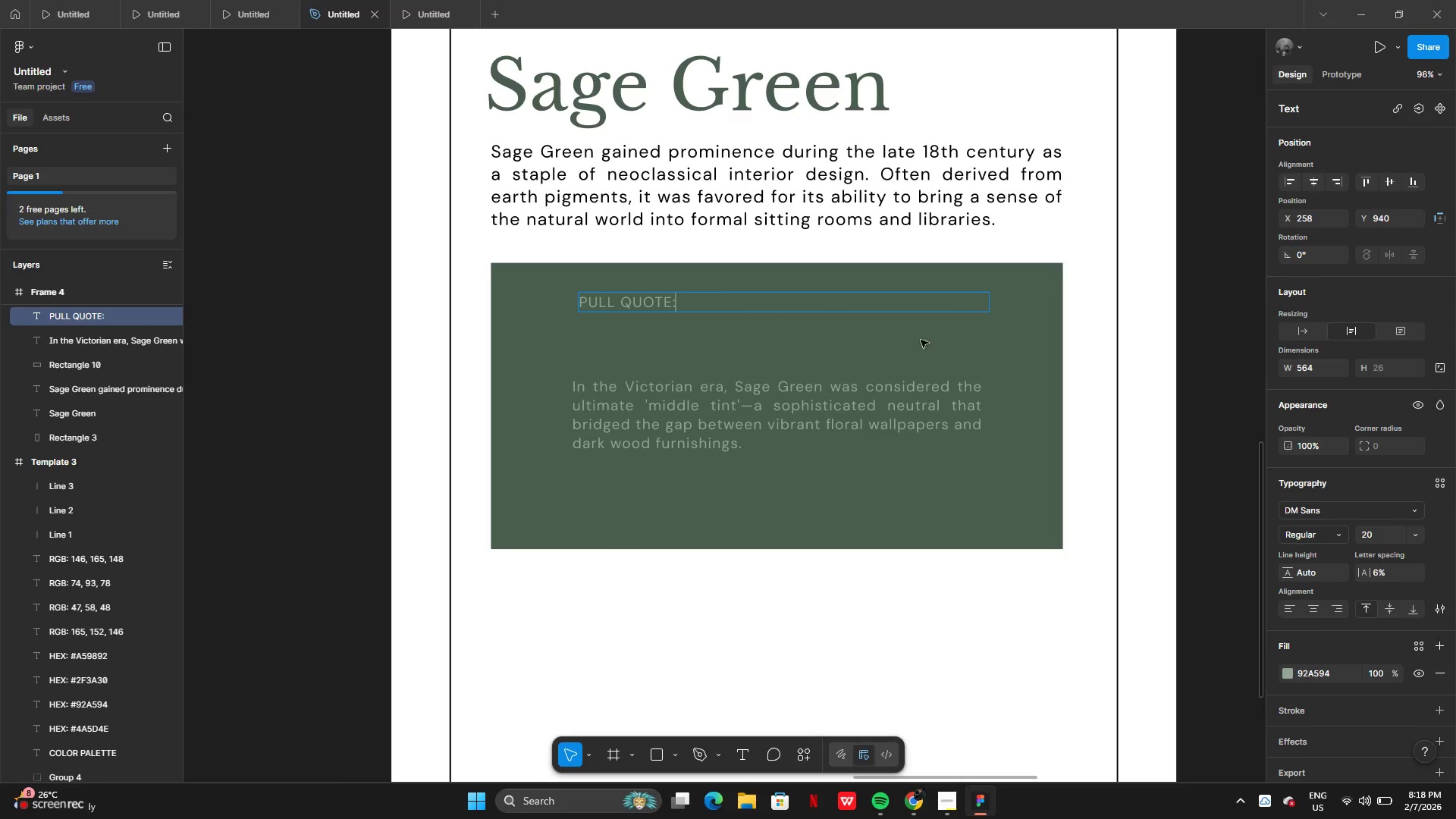 
left_click([924, 343])
 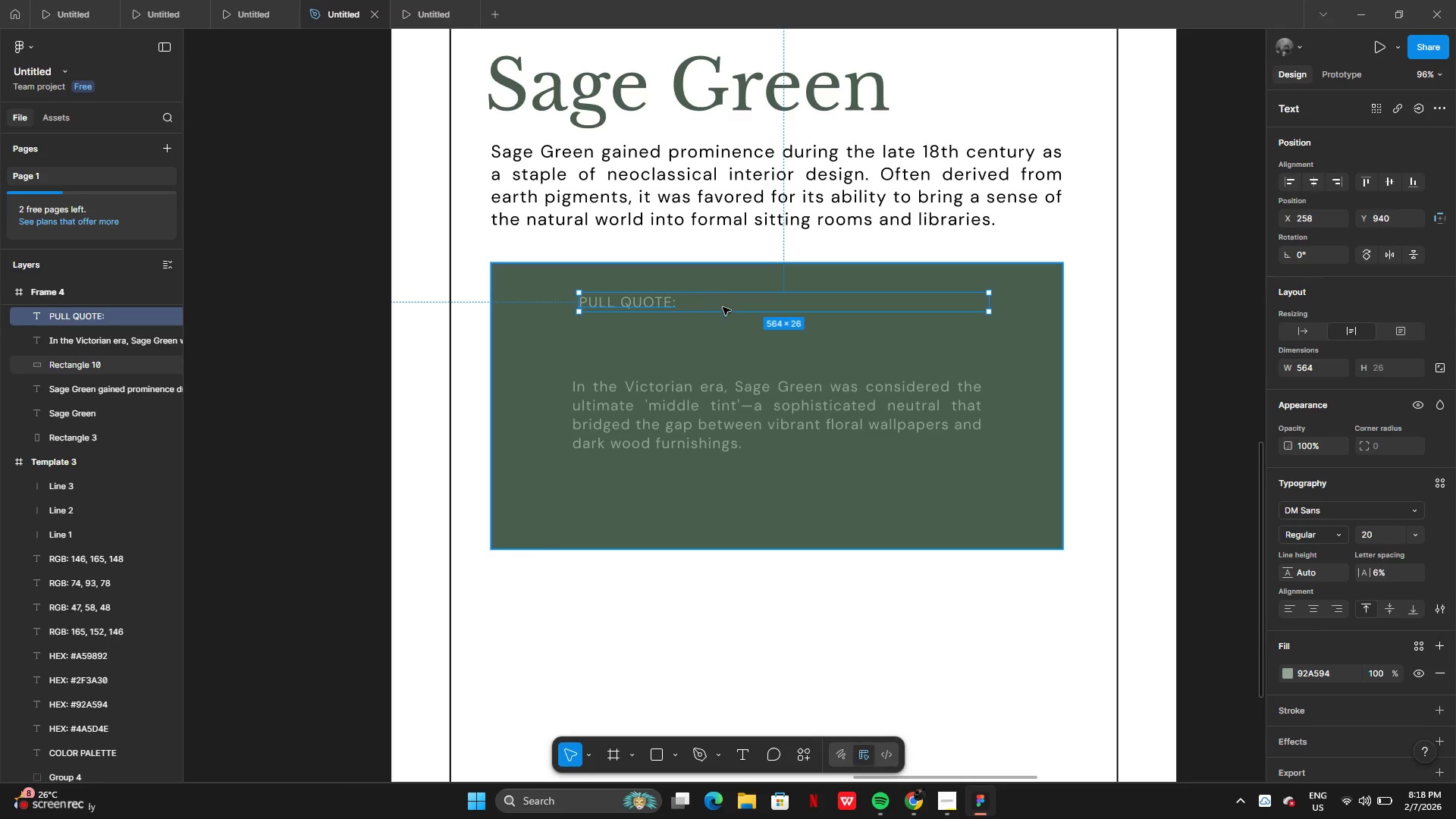 
left_click_drag(start_coordinate=[723, 303], to_coordinate=[718, 353])
 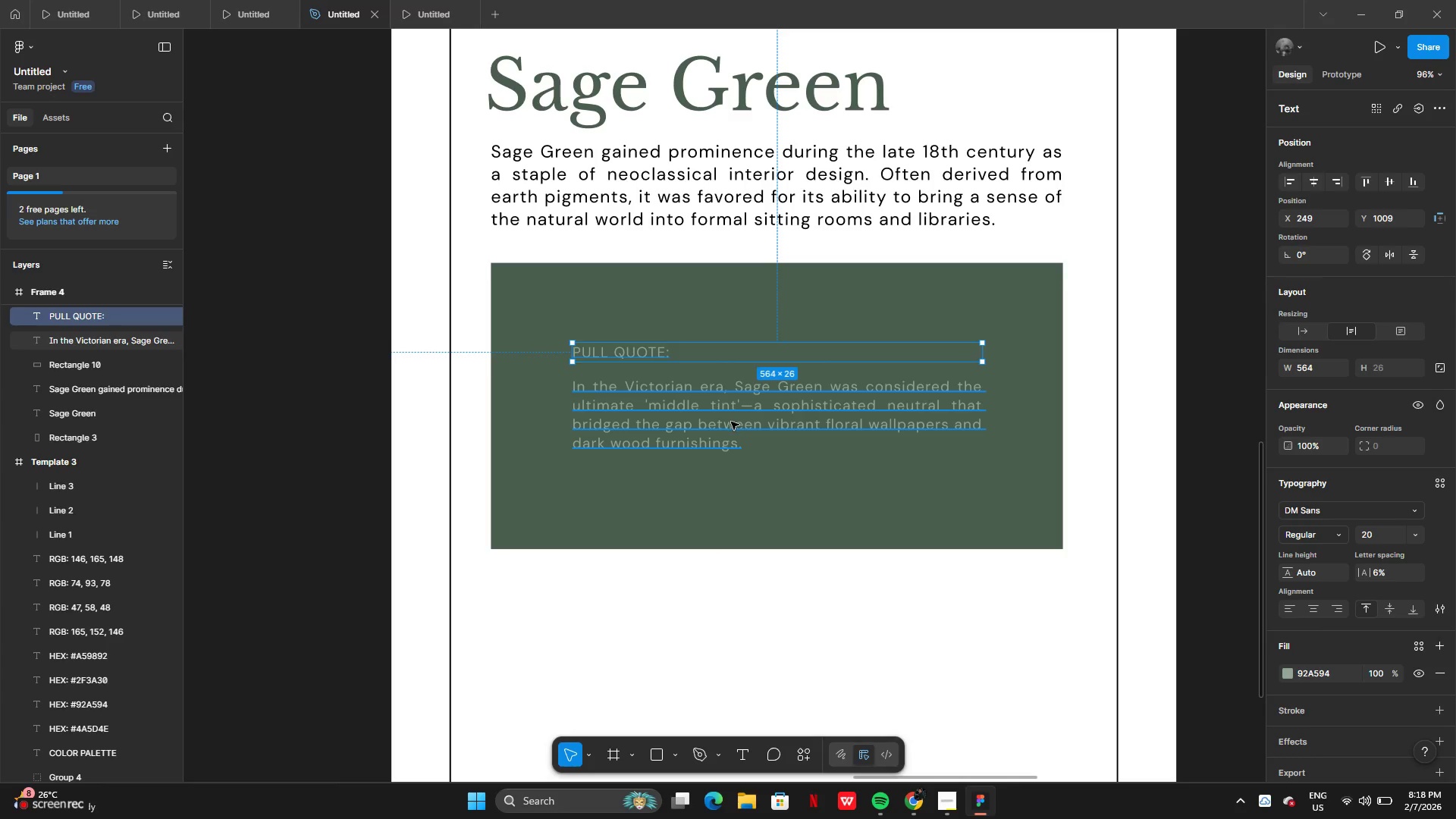 
left_click([731, 422])
 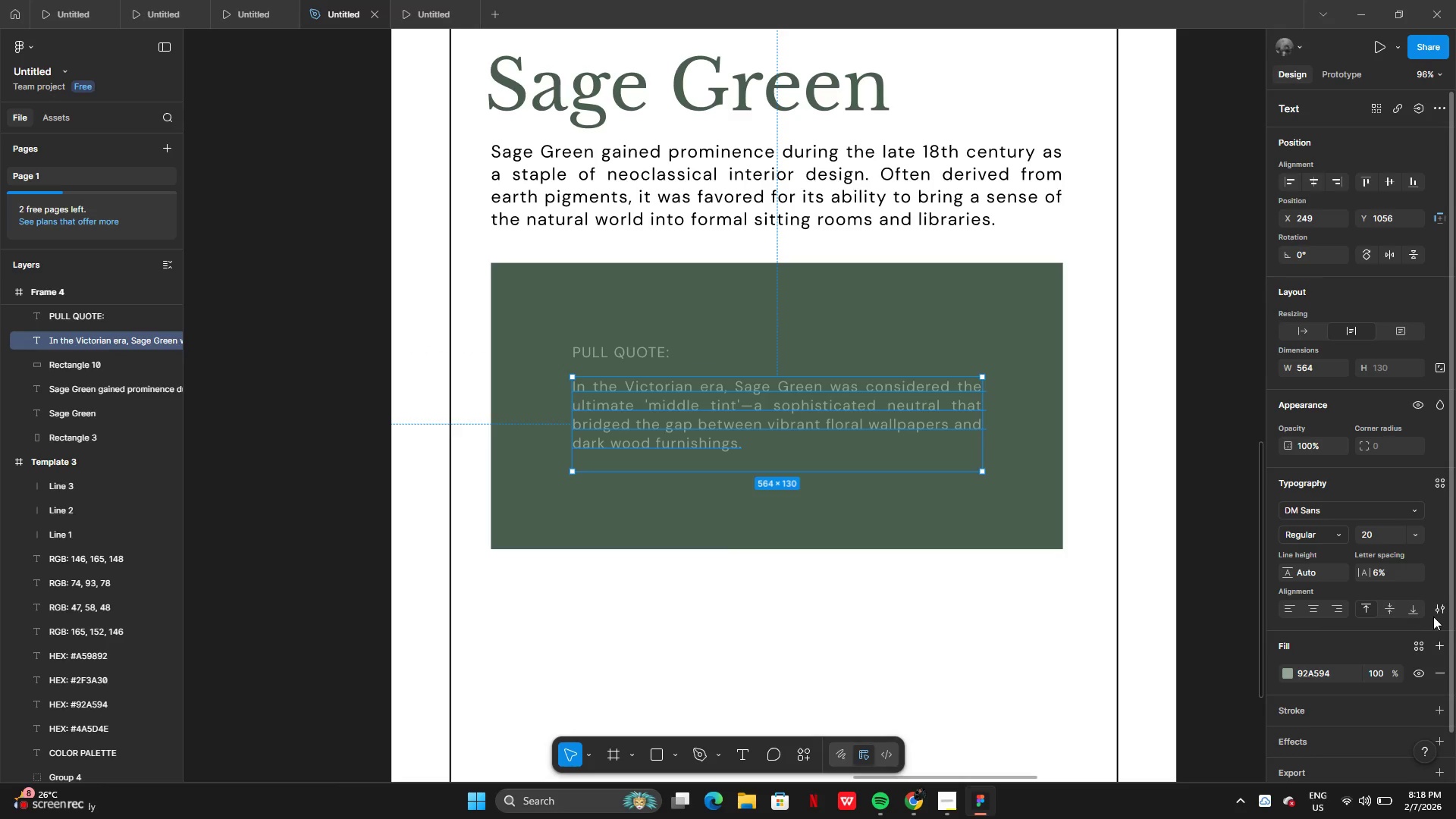 
left_click([1437, 614])
 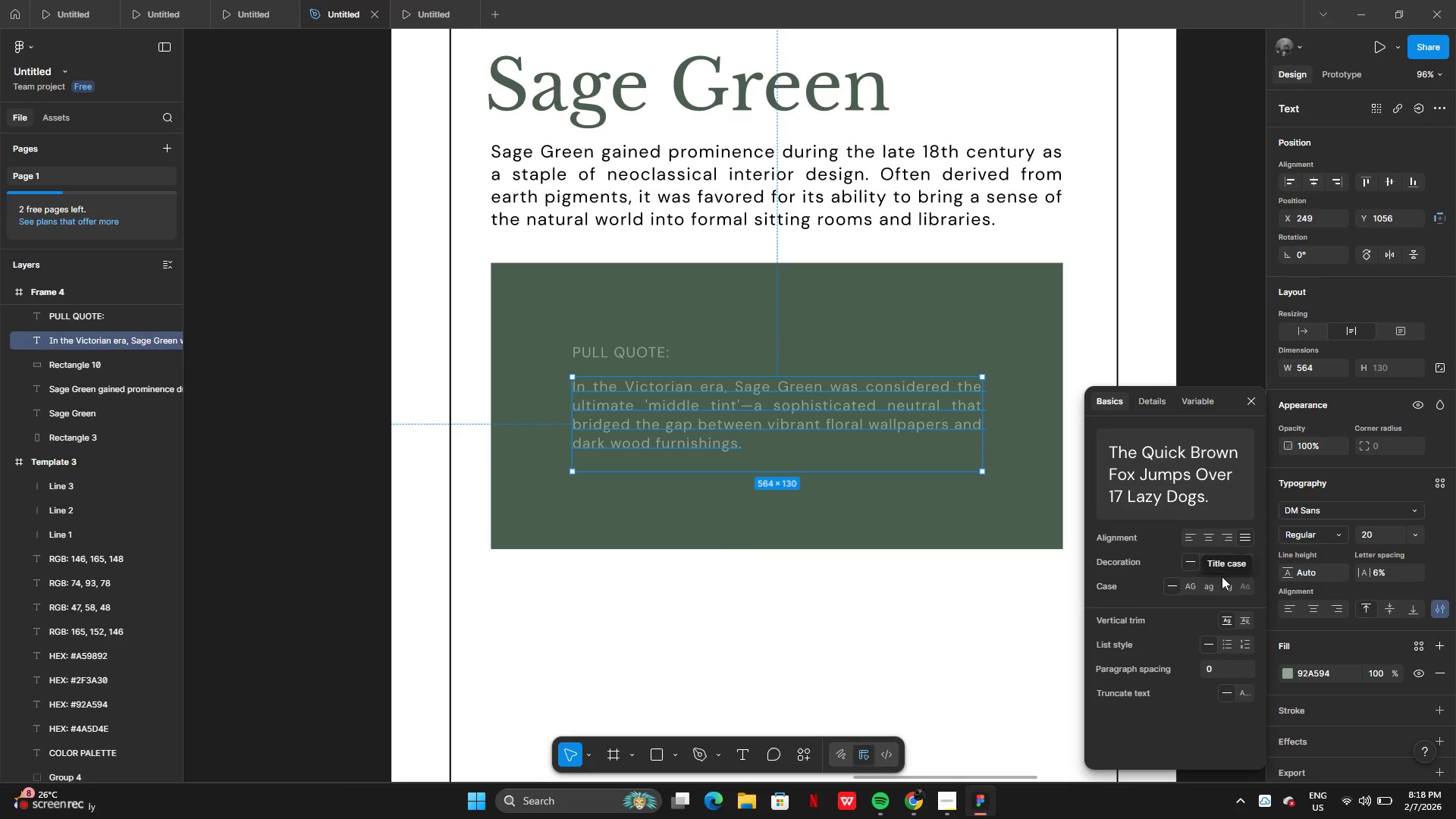 
wait(11.48)
 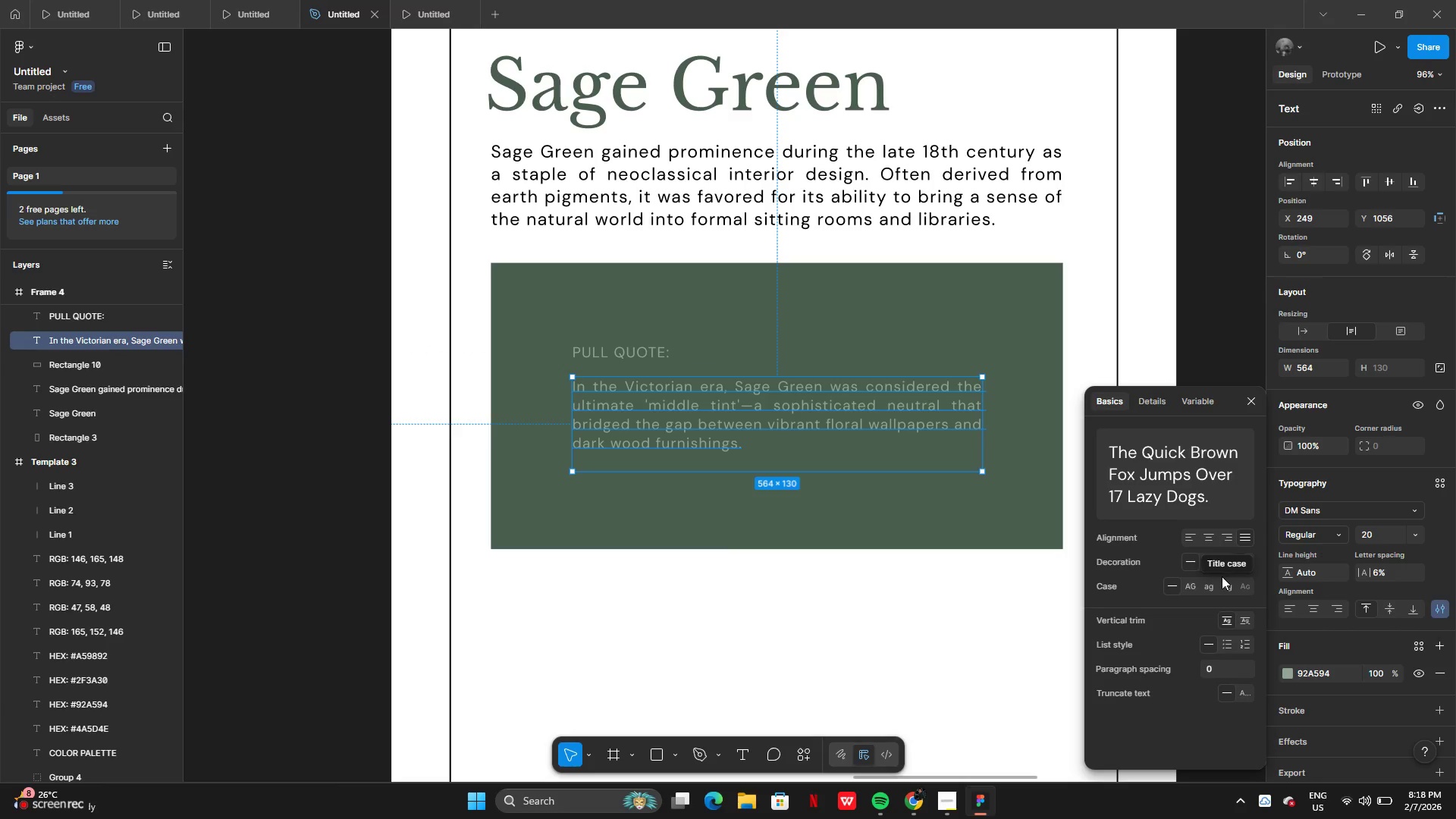 
left_click([1250, 562])
 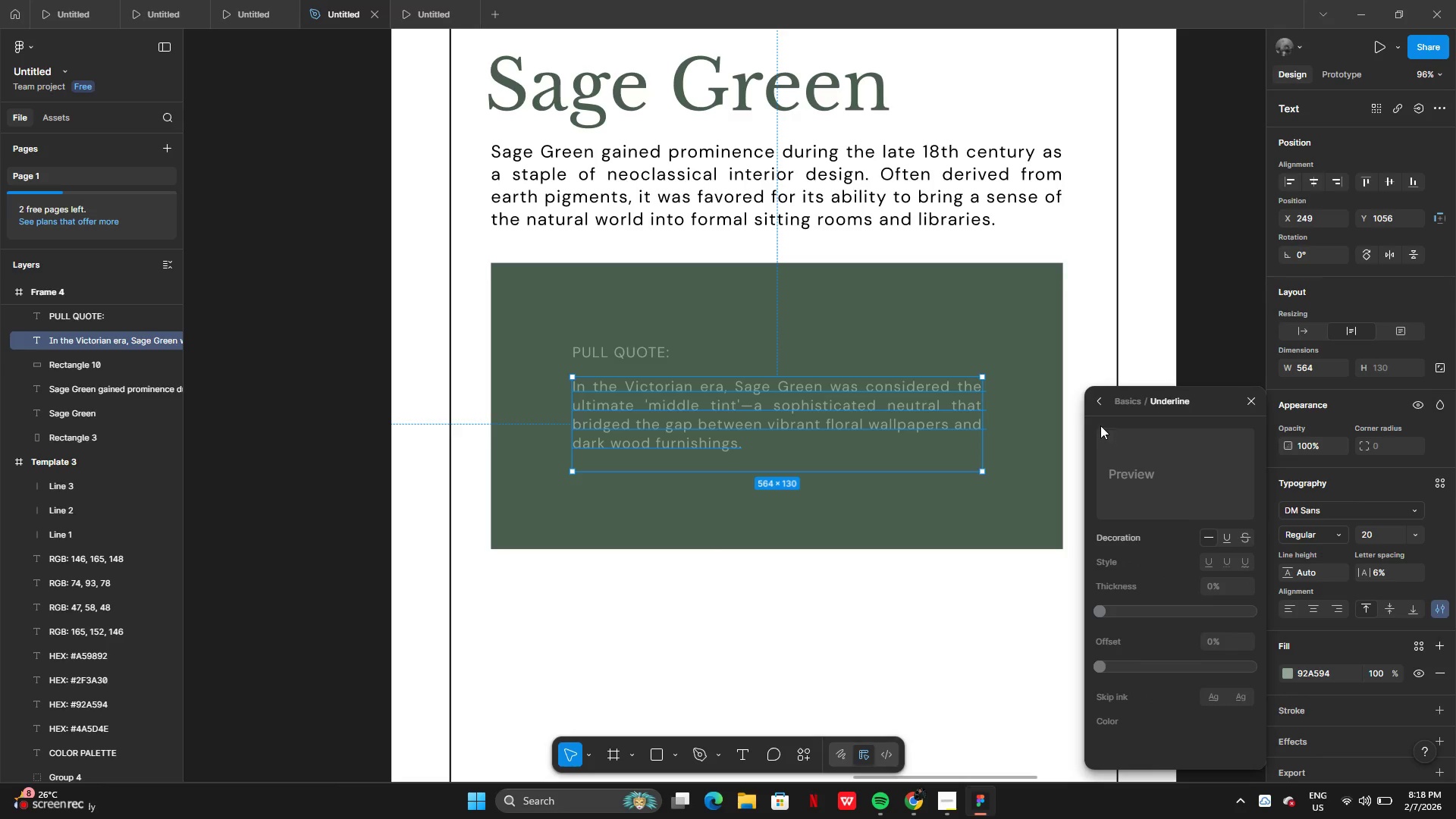 
left_click([1122, 403])
 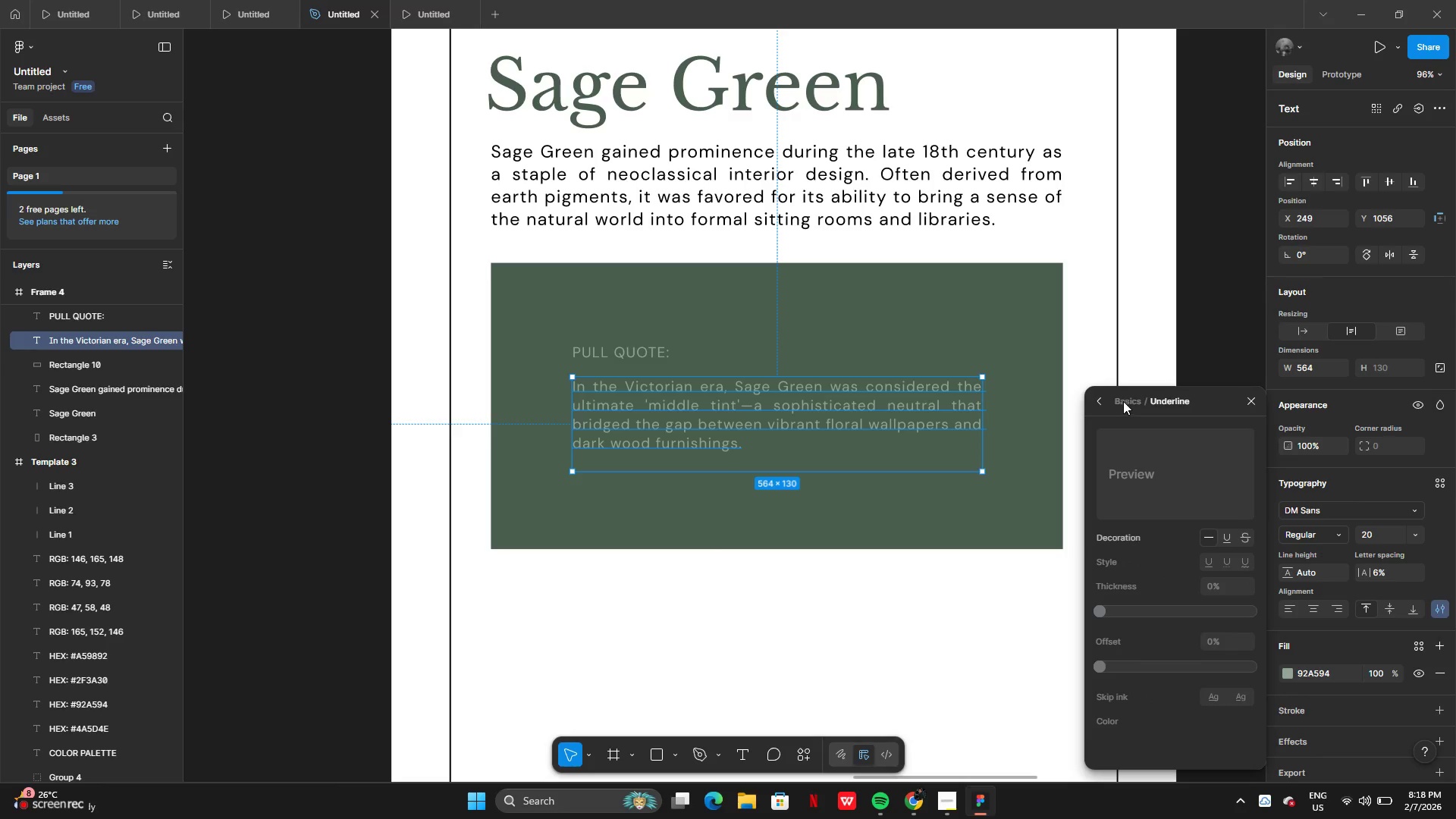 
left_click([1125, 399])
 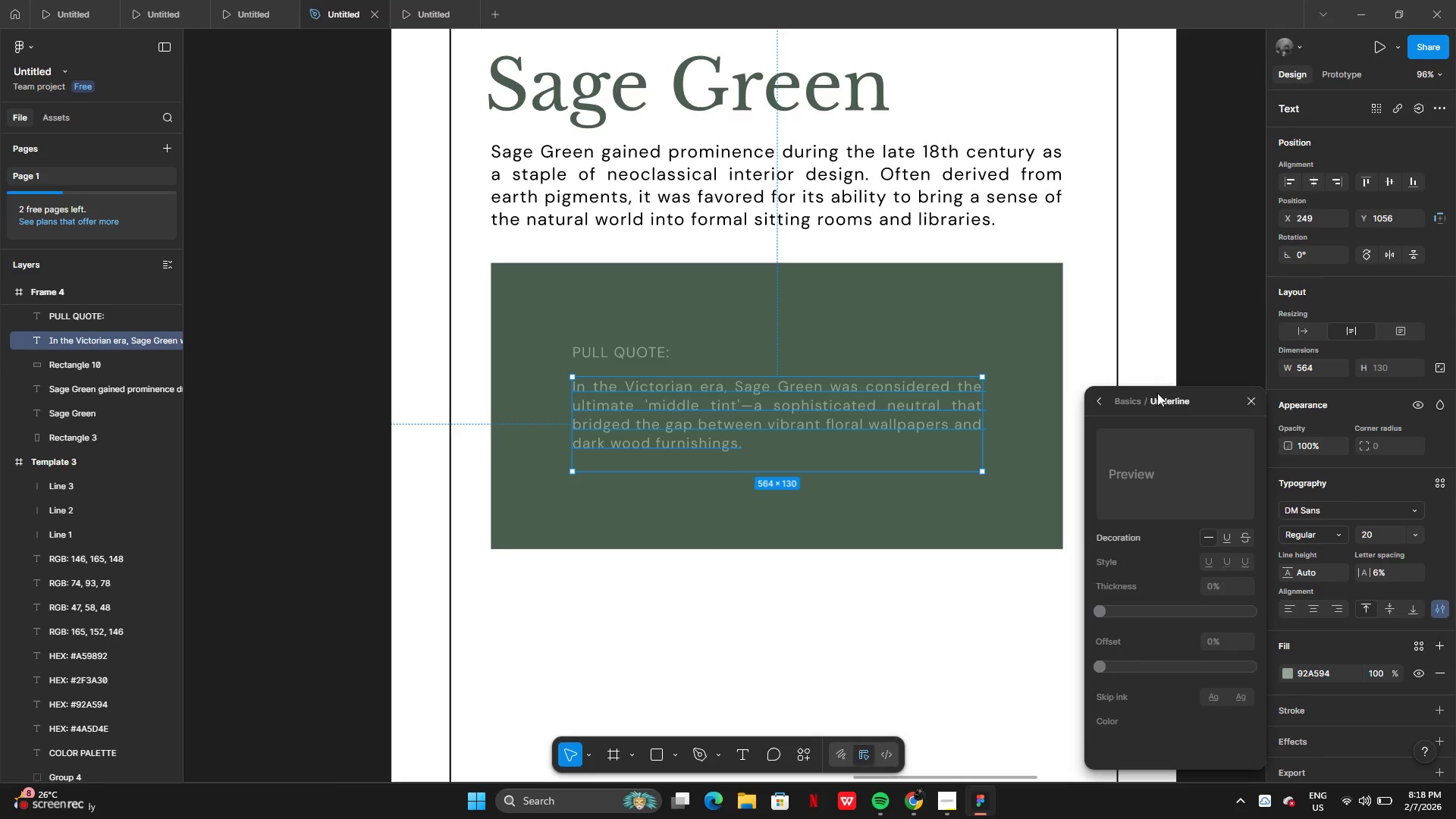 
left_click([1166, 400])
 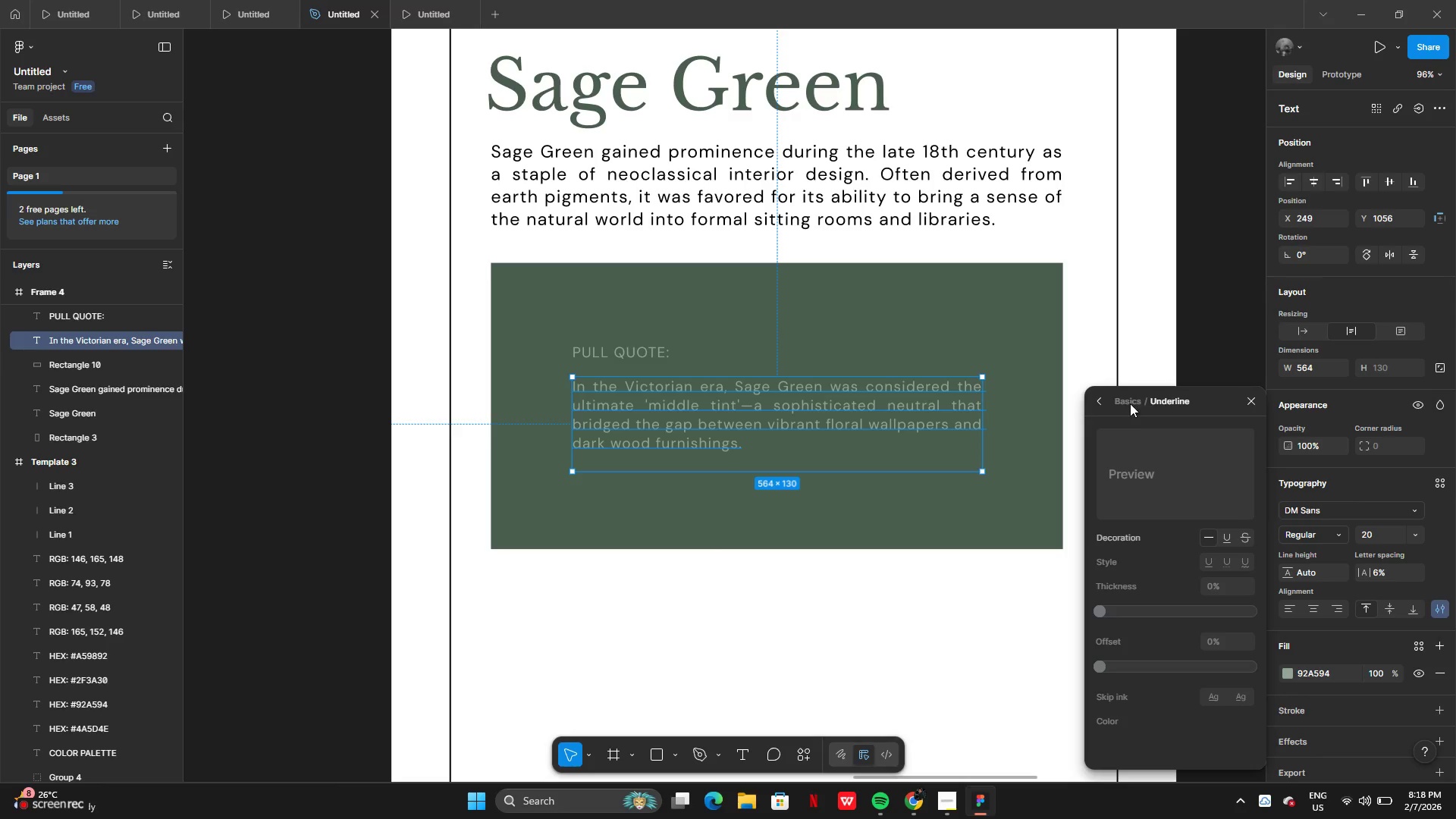 
left_click([1129, 403])
 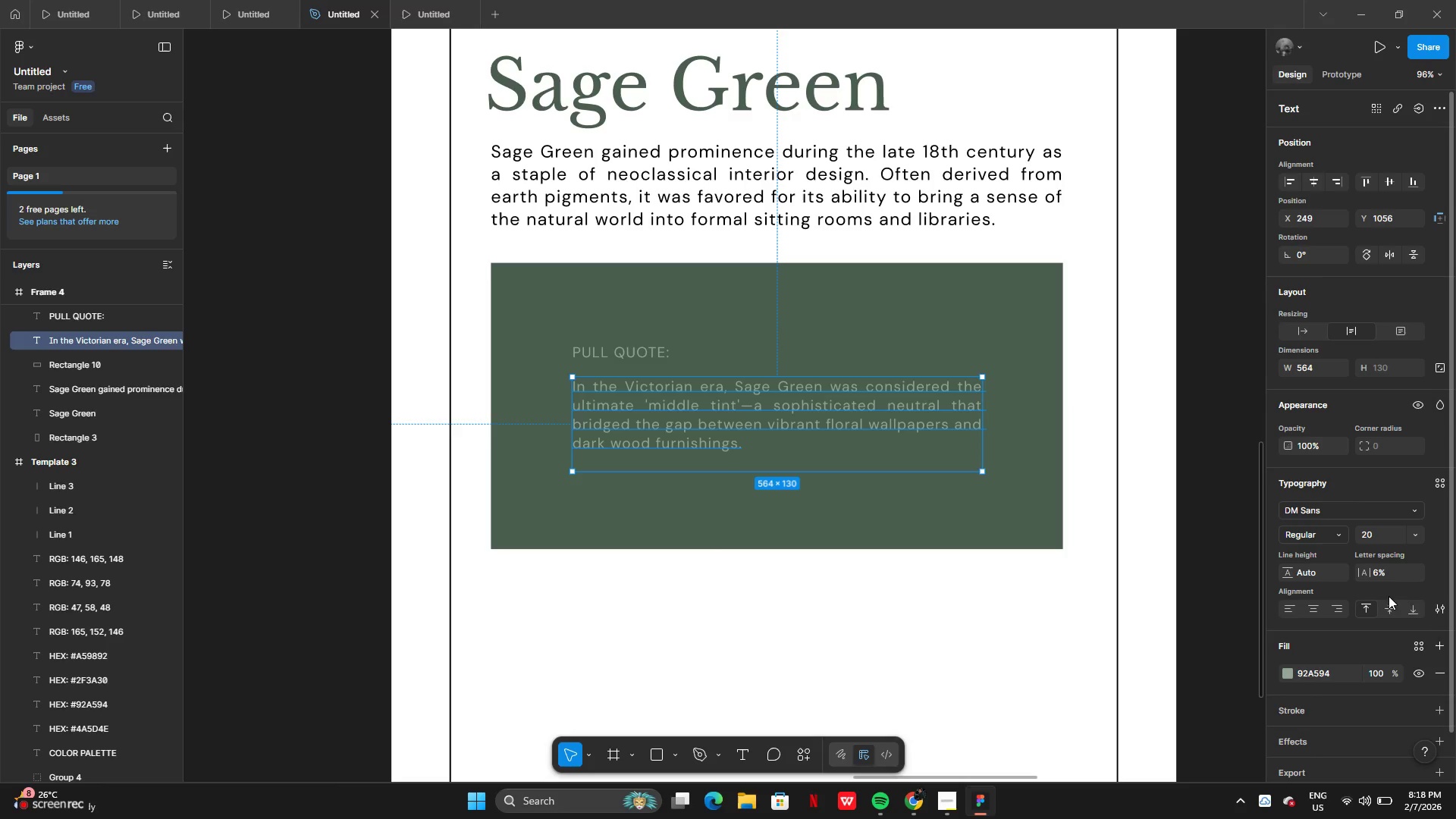 
left_click([1439, 611])
 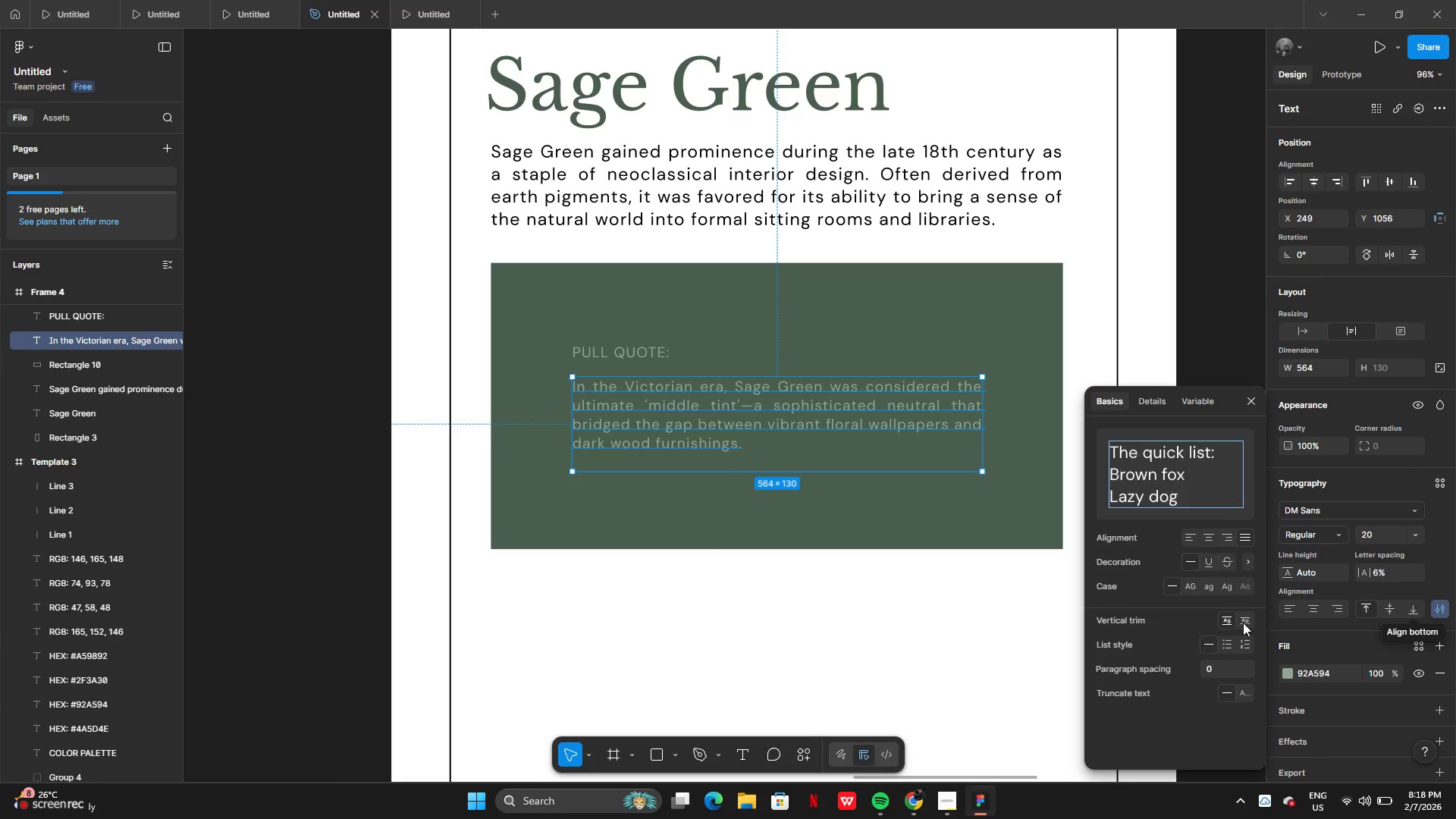 
wait(6.24)
 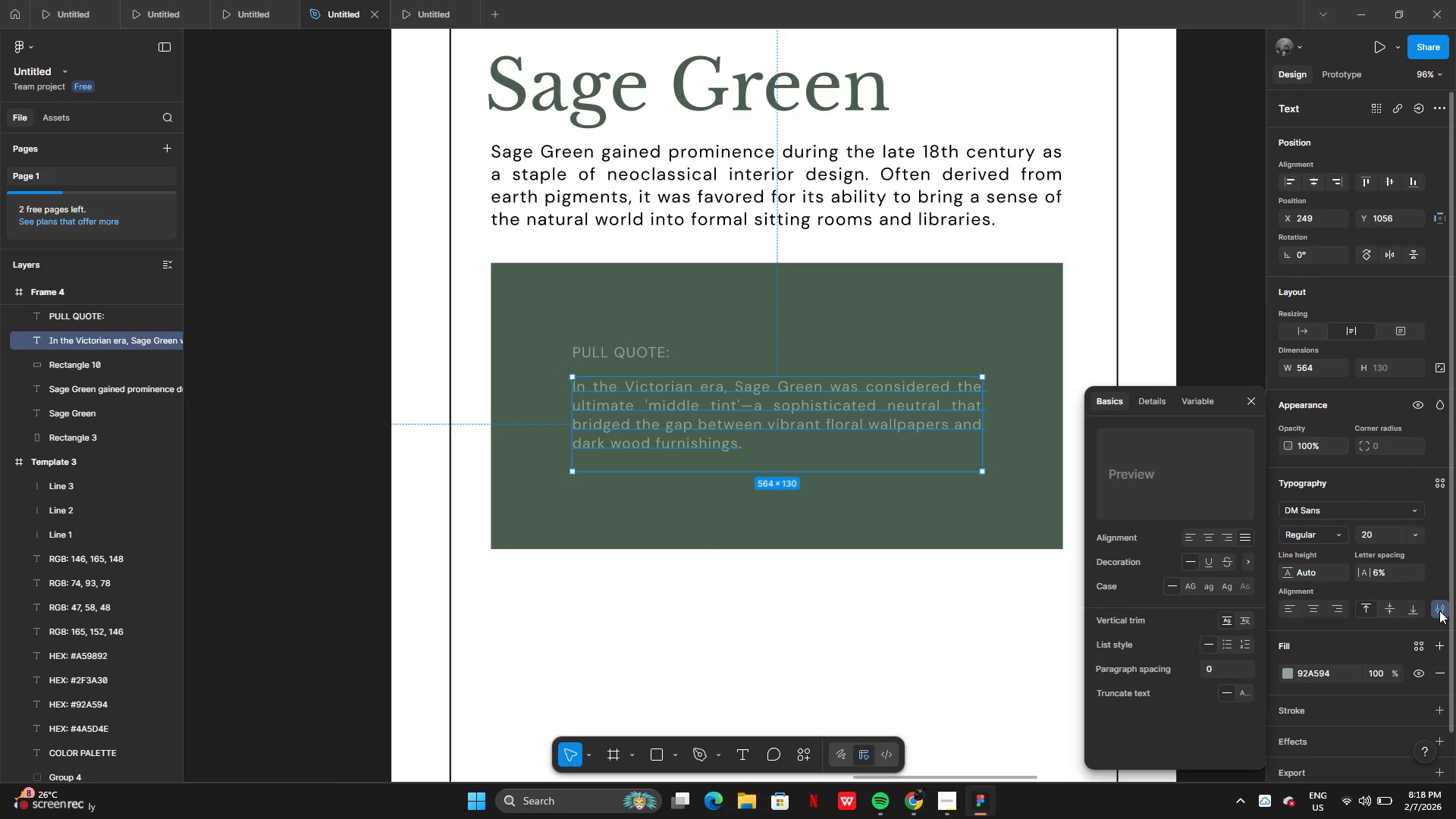 
mouse_move([1222, 587])
 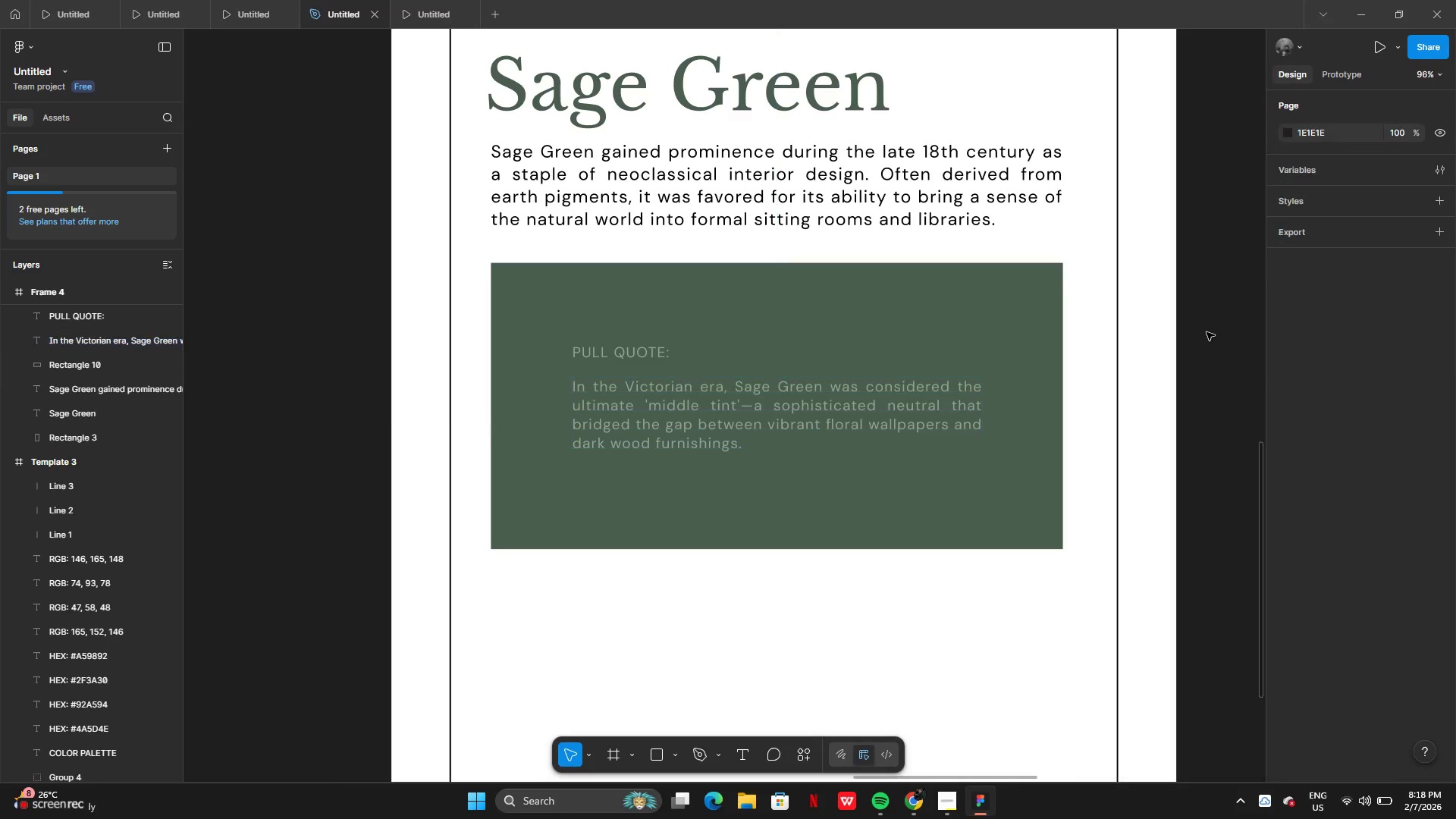 
wait(12.38)
 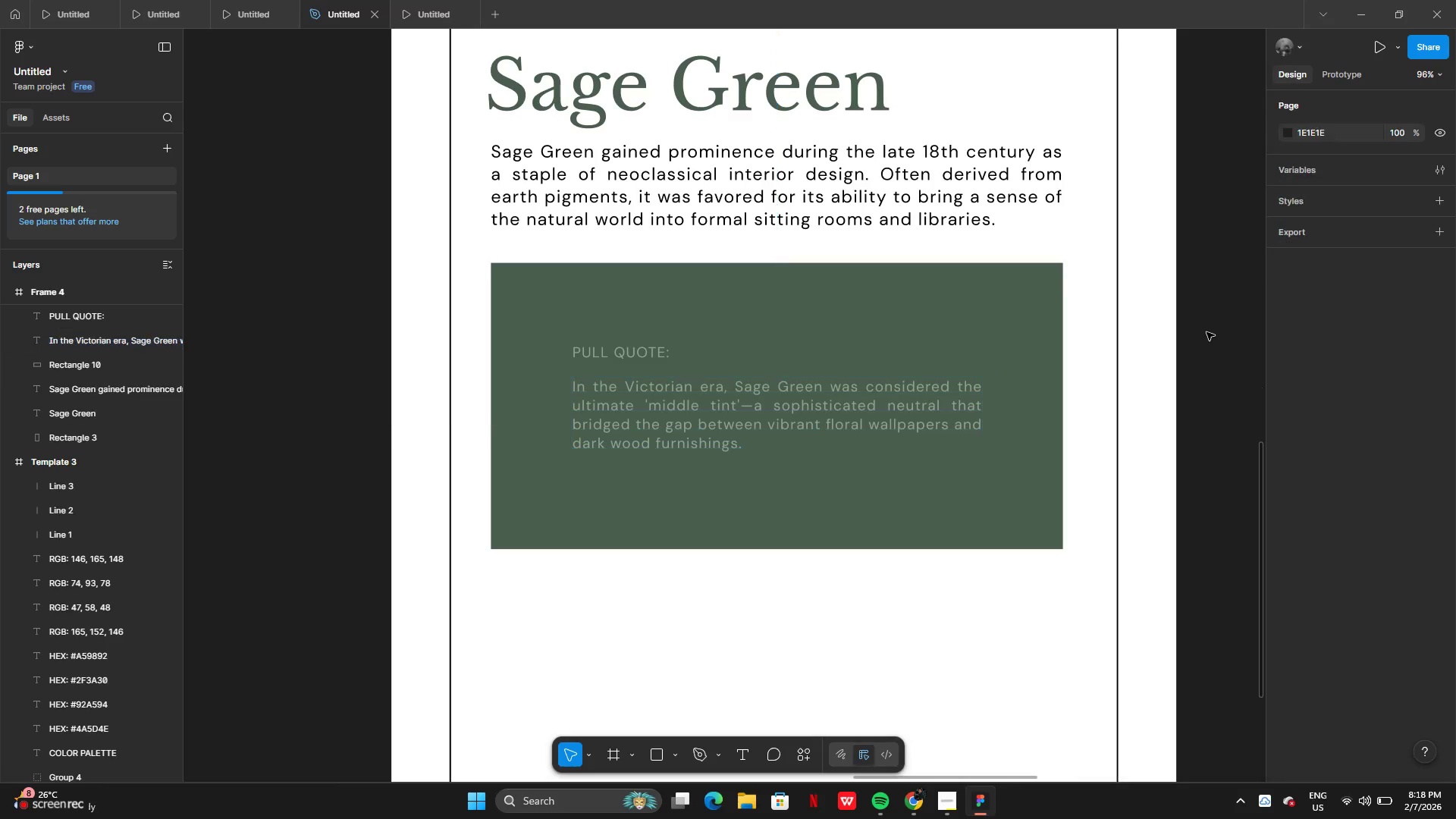 
left_click([652, 537])
 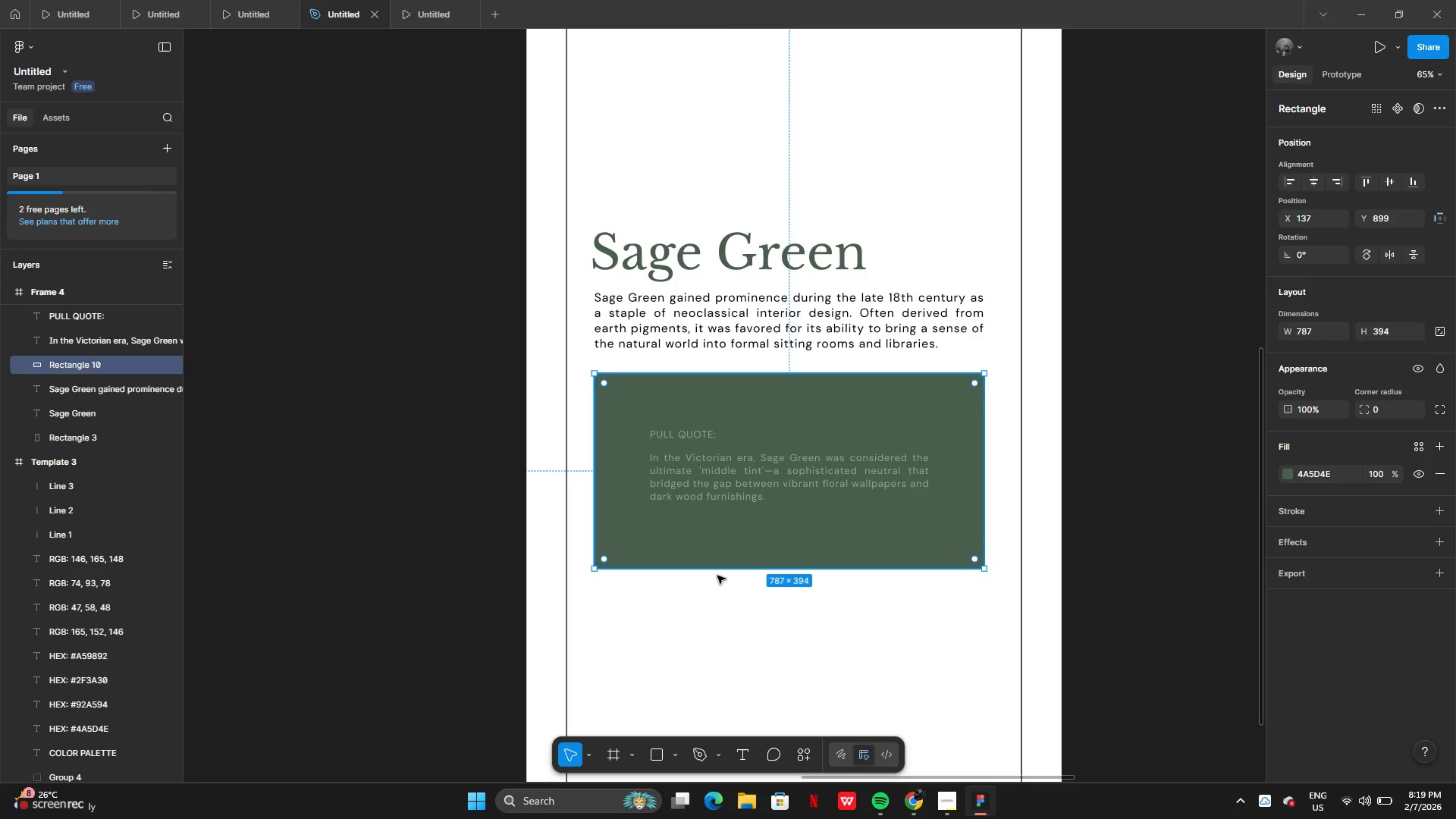 
left_click([745, 494])
 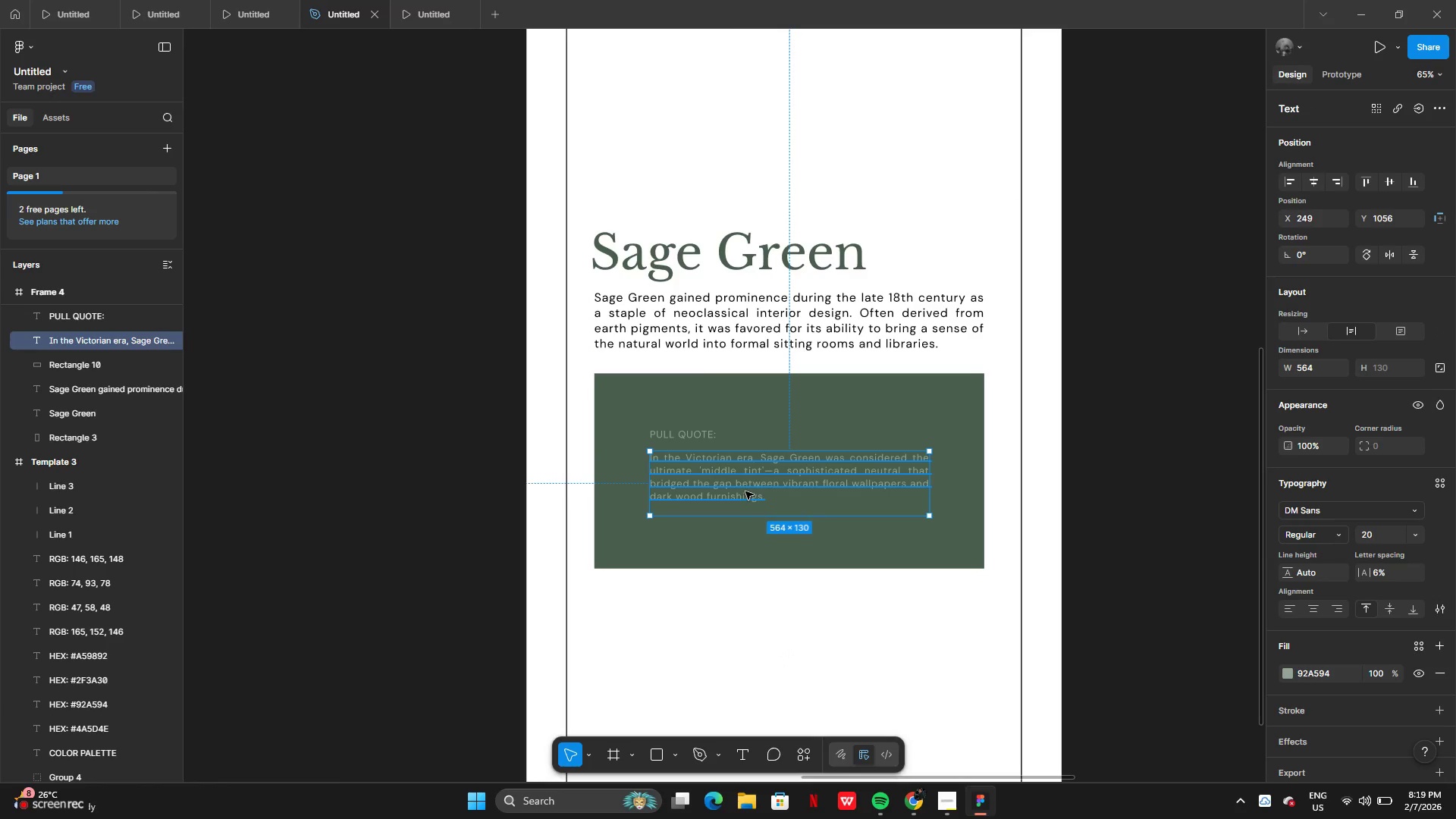 
left_click_drag(start_coordinate=[745, 491], to_coordinate=[746, 498])
 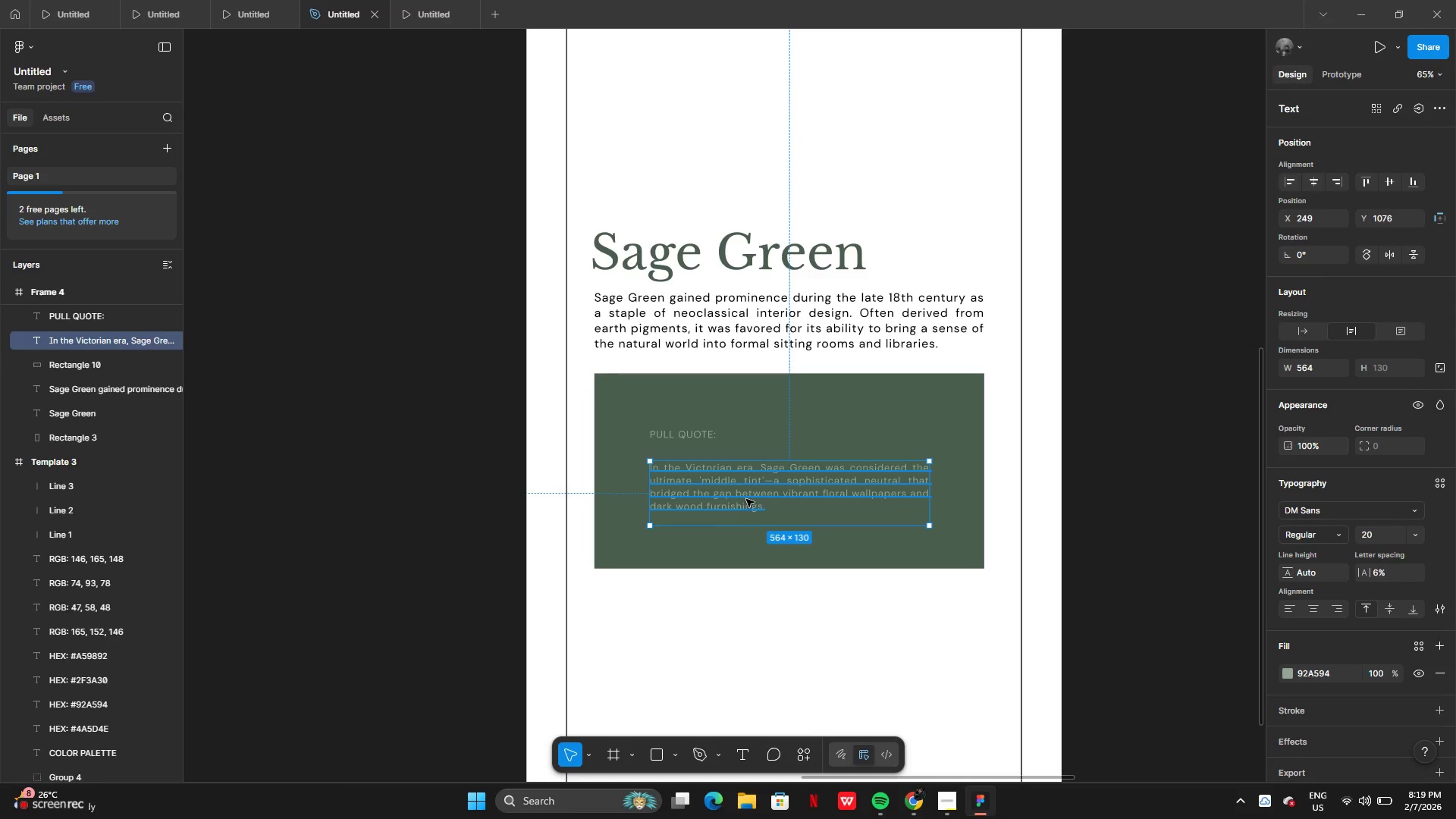 
left_click_drag(start_coordinate=[746, 499], to_coordinate=[746, 493])
 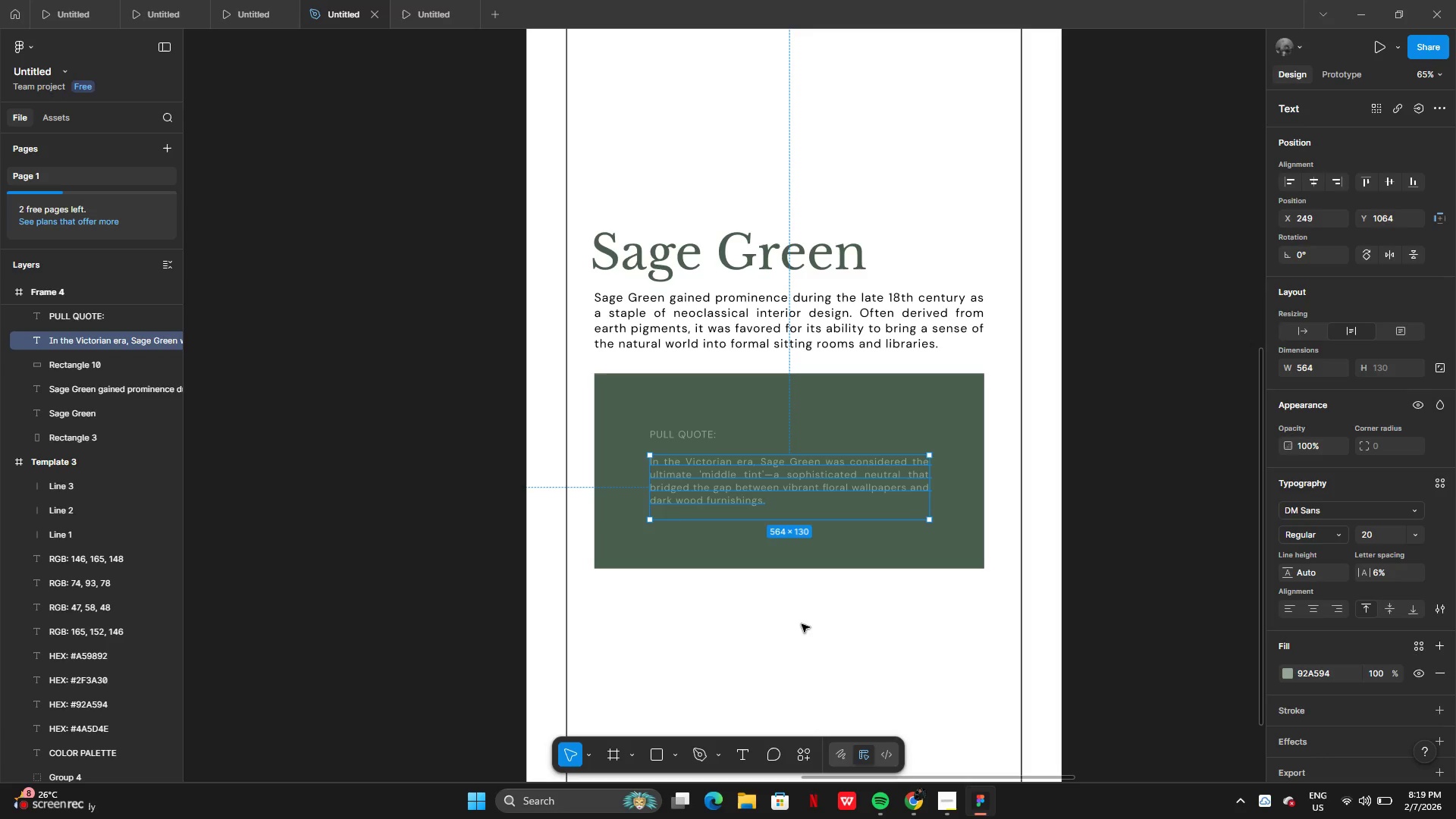 
left_click([802, 624])
 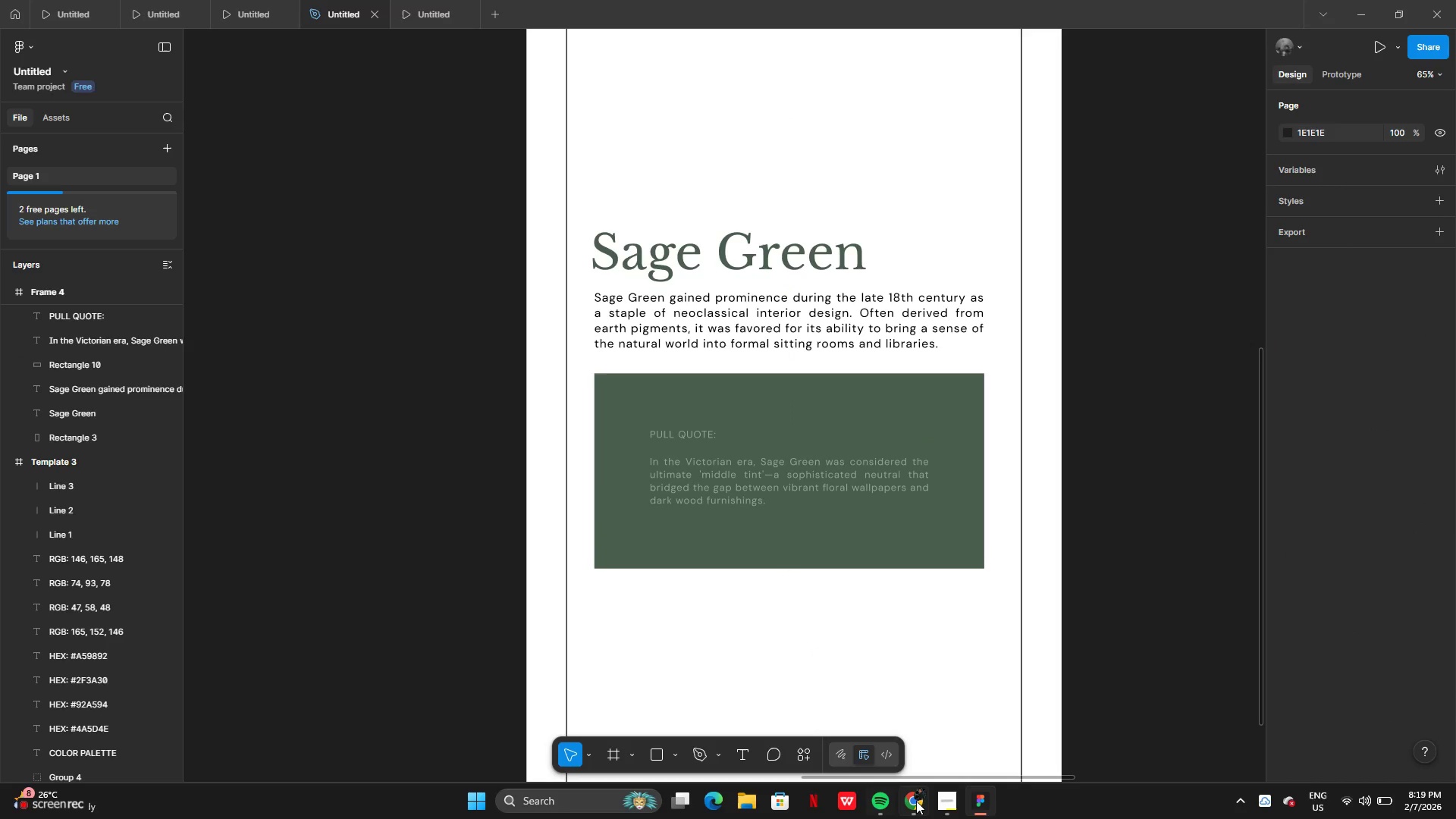 
left_click([918, 801])
 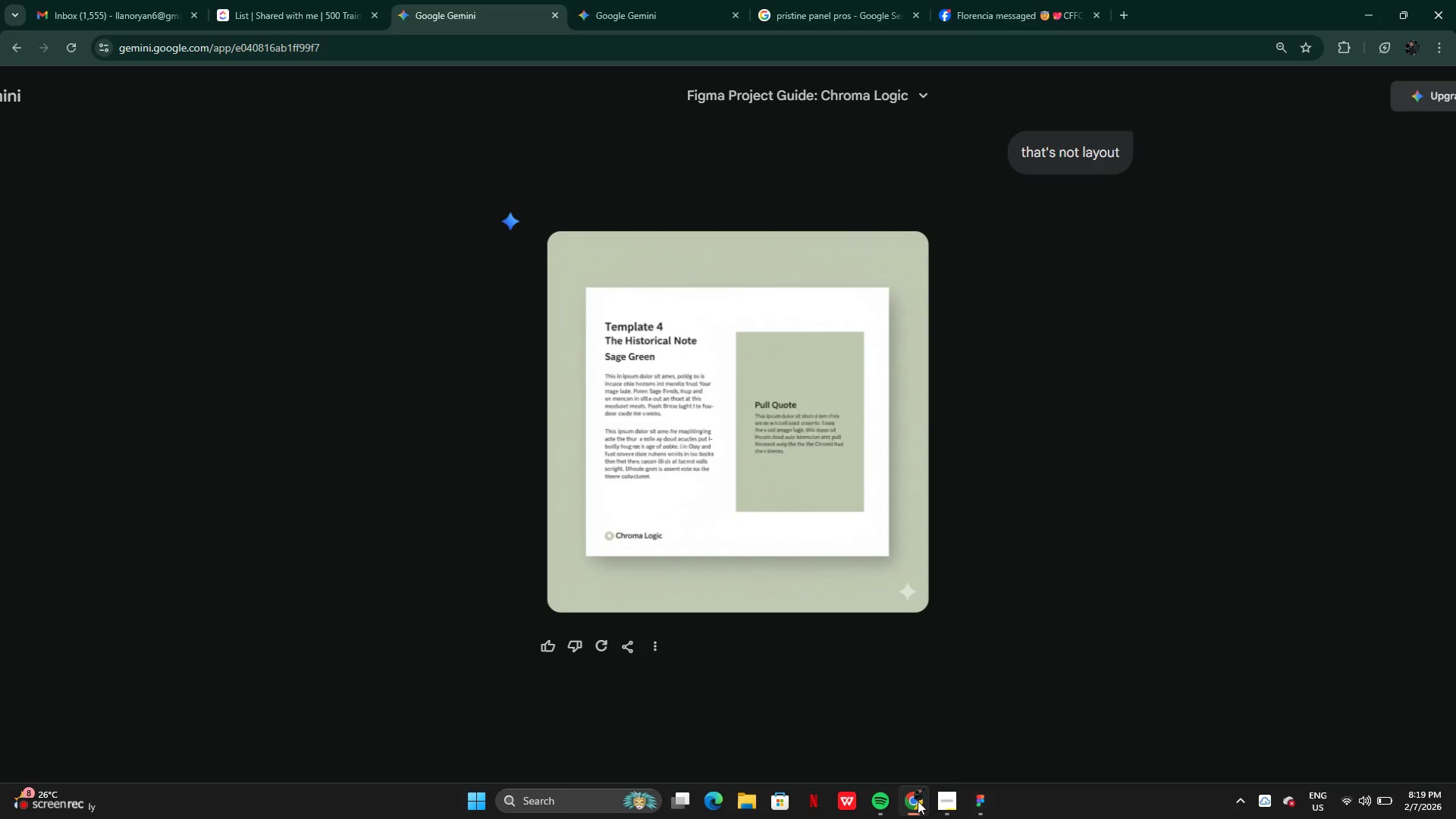 
key(Control+ControlLeft)
 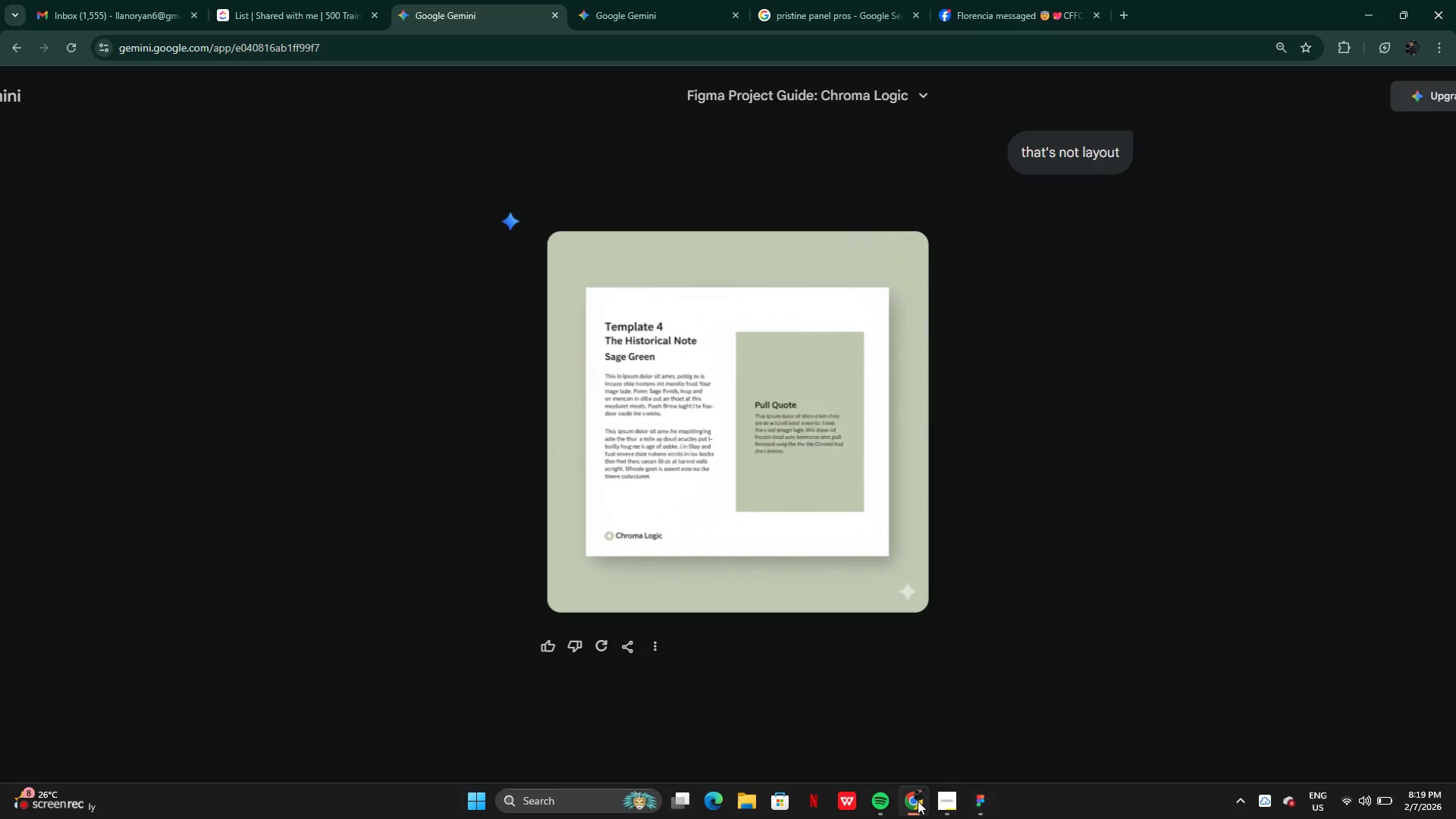 
left_click([918, 801])
 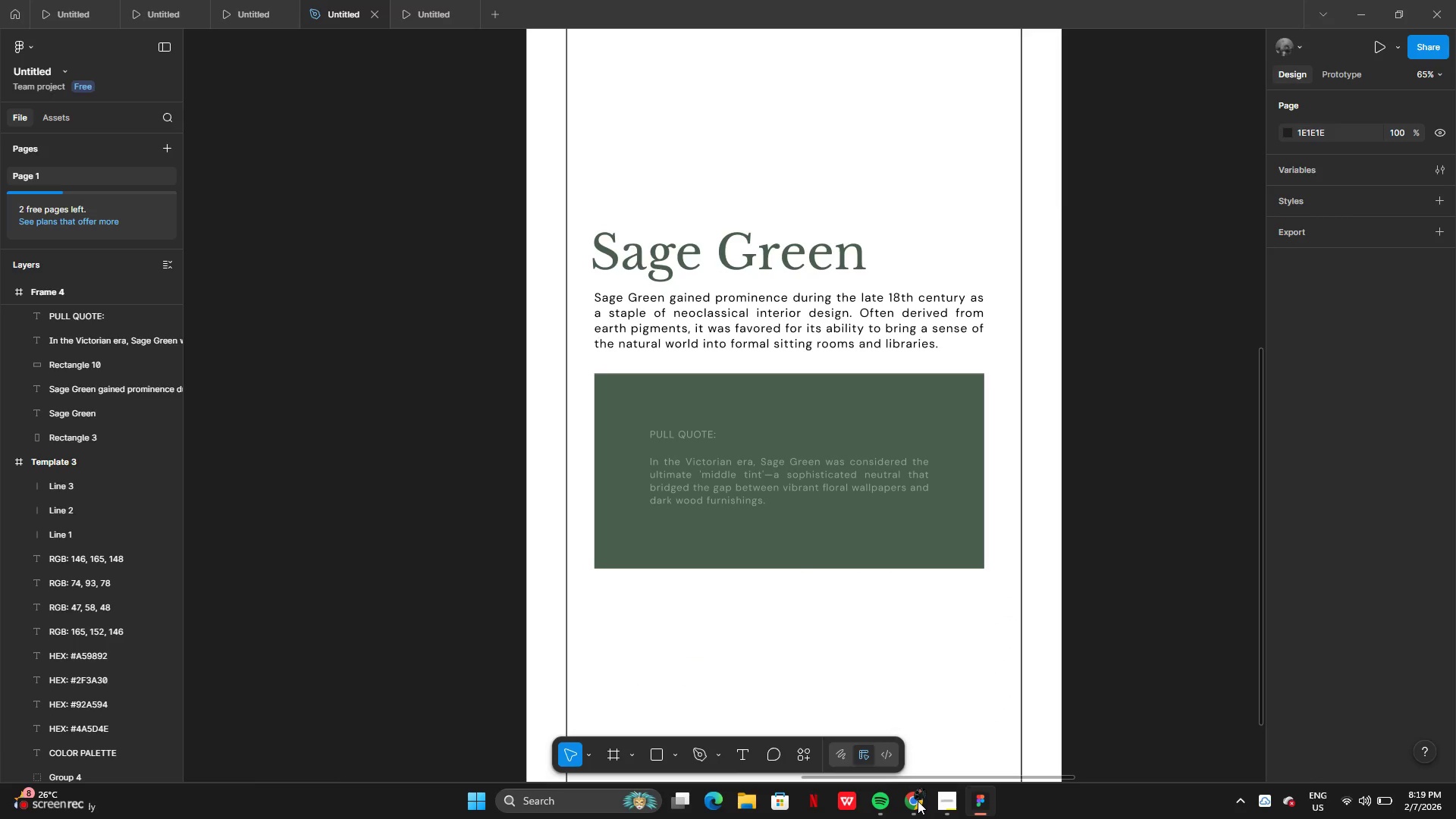 
scroll: coordinate [918, 801], scroll_direction: up, amount: 2.0
 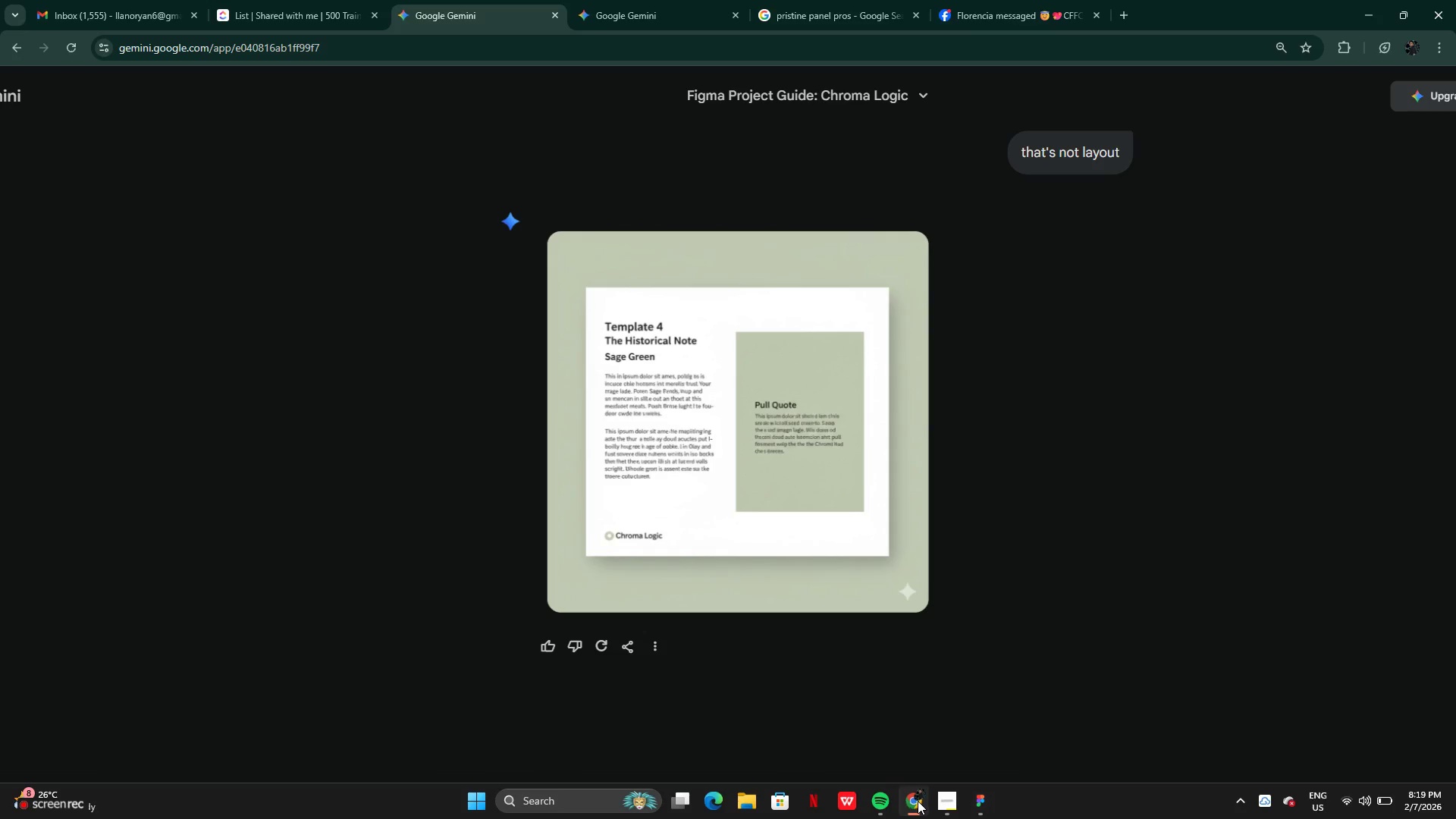 
hold_key(key=ControlLeft, duration=0.45)
scroll: coordinate [917, 799], scroll_direction: down, amount: 4.0
 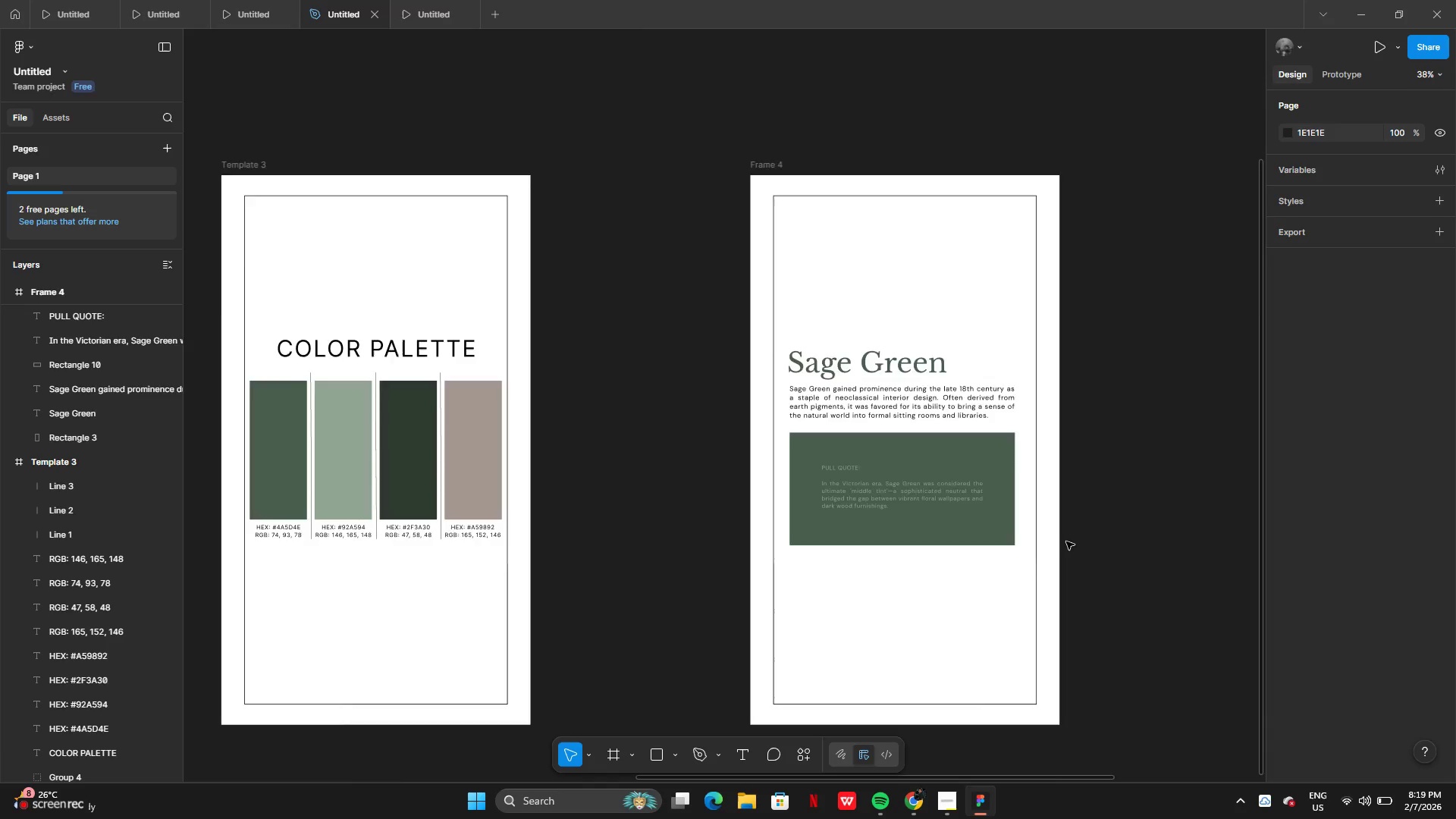 
wait(7.53)
 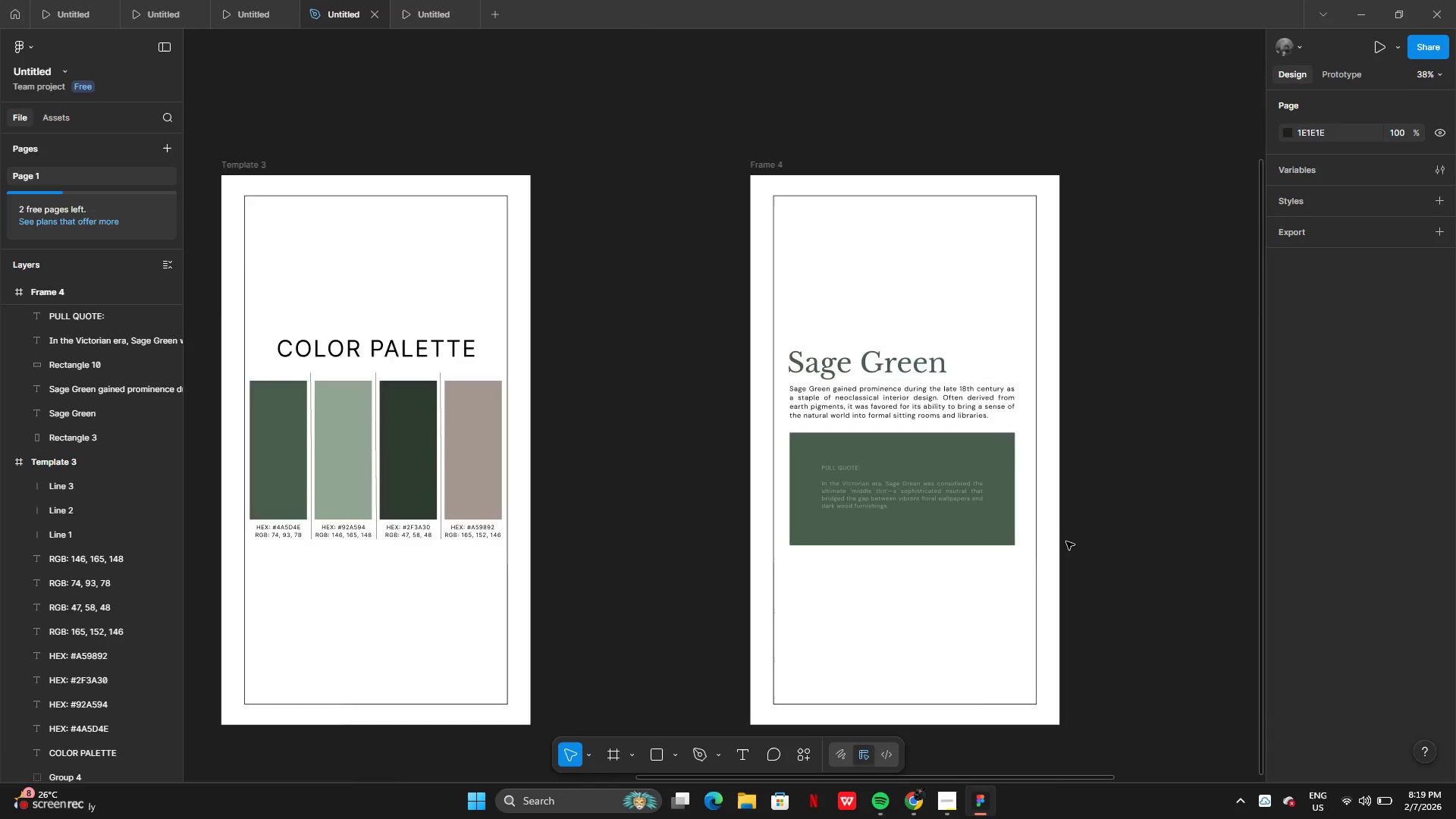 
left_click([906, 801])
 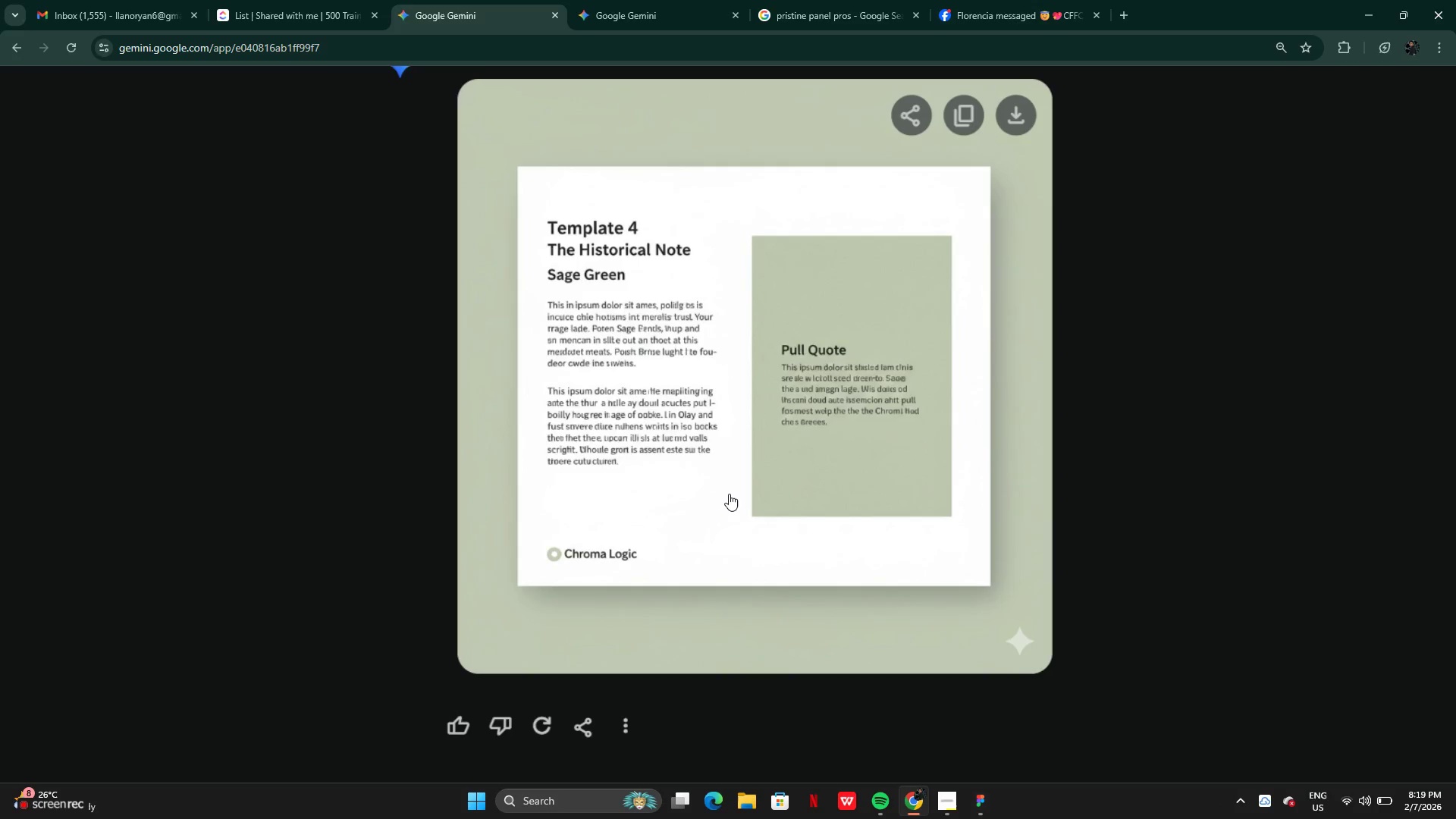 
wait(12.19)
 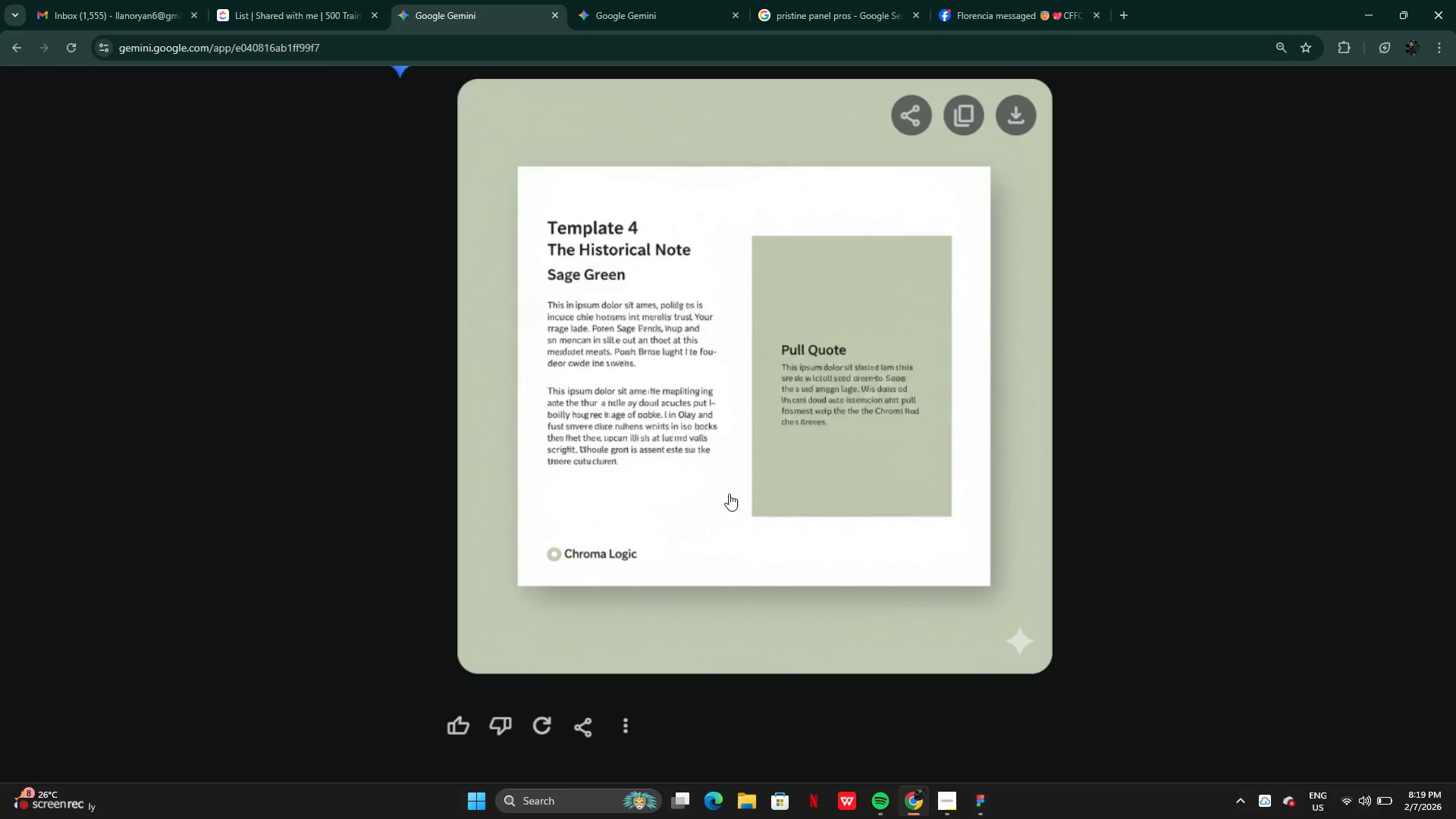 
left_click([35, 808])
 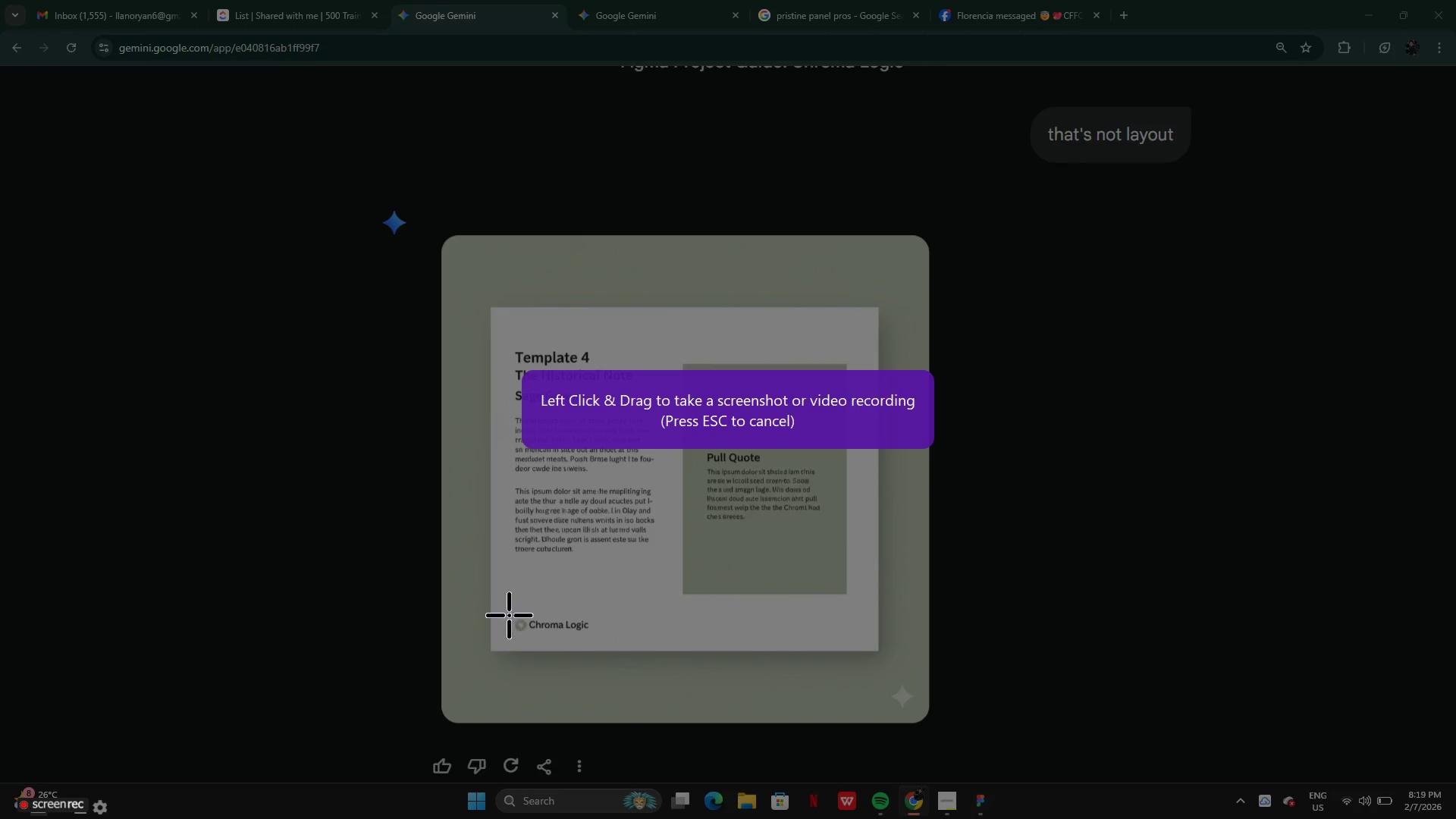 
left_click_drag(start_coordinate=[509, 616], to_coordinate=[595, 634])
 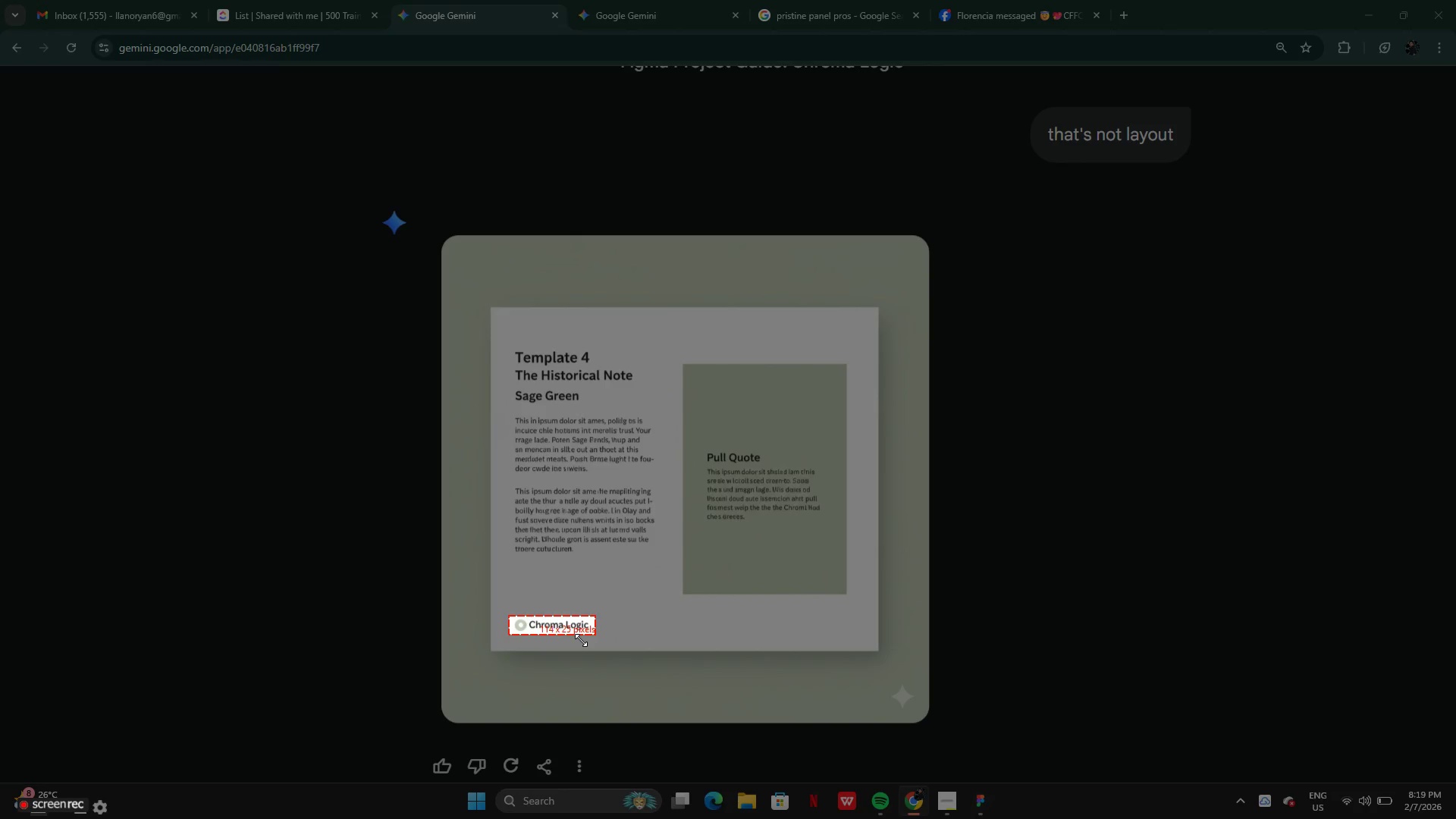 
mouse_move([558, 655])
 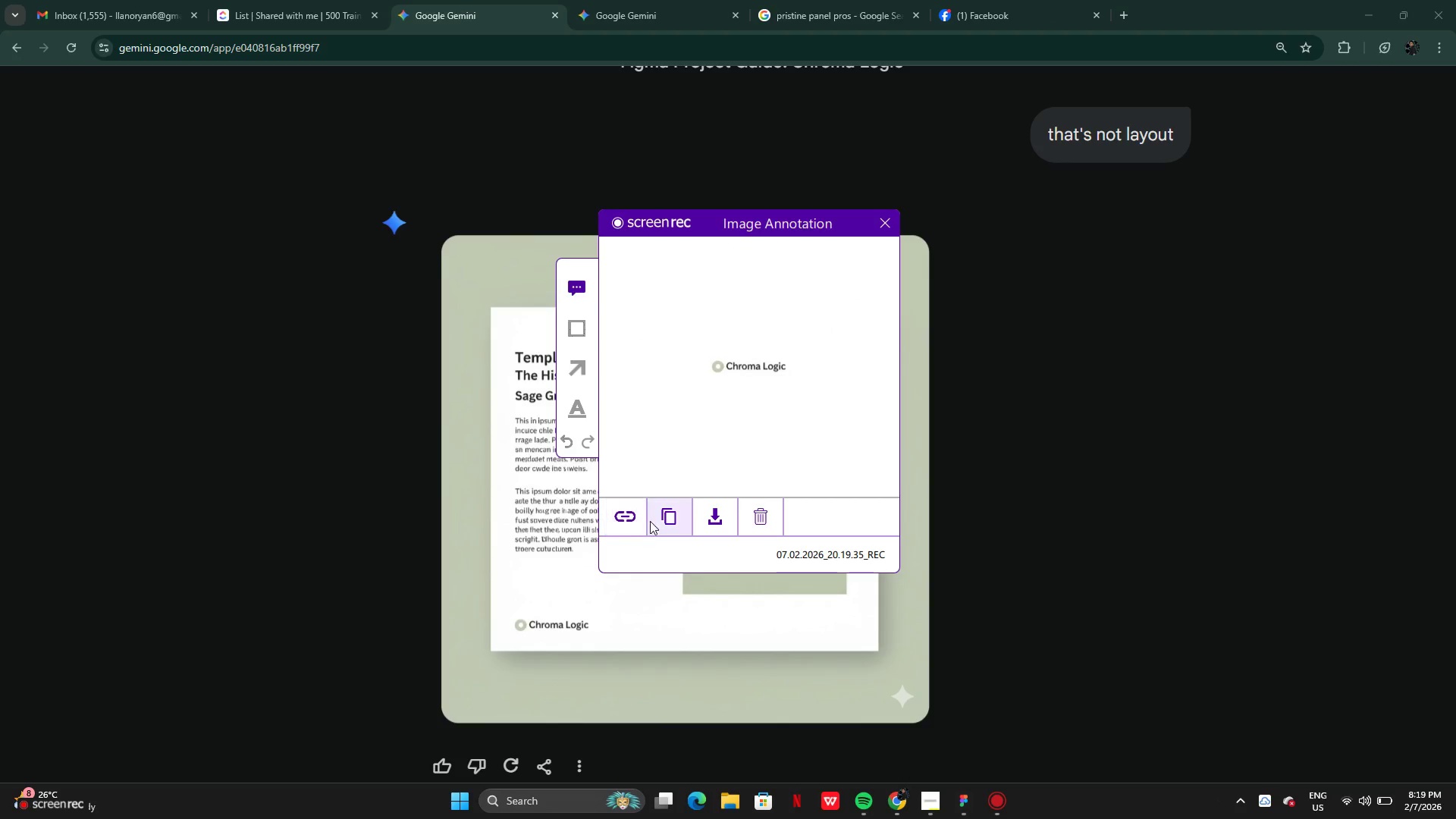 
left_click([658, 523])
 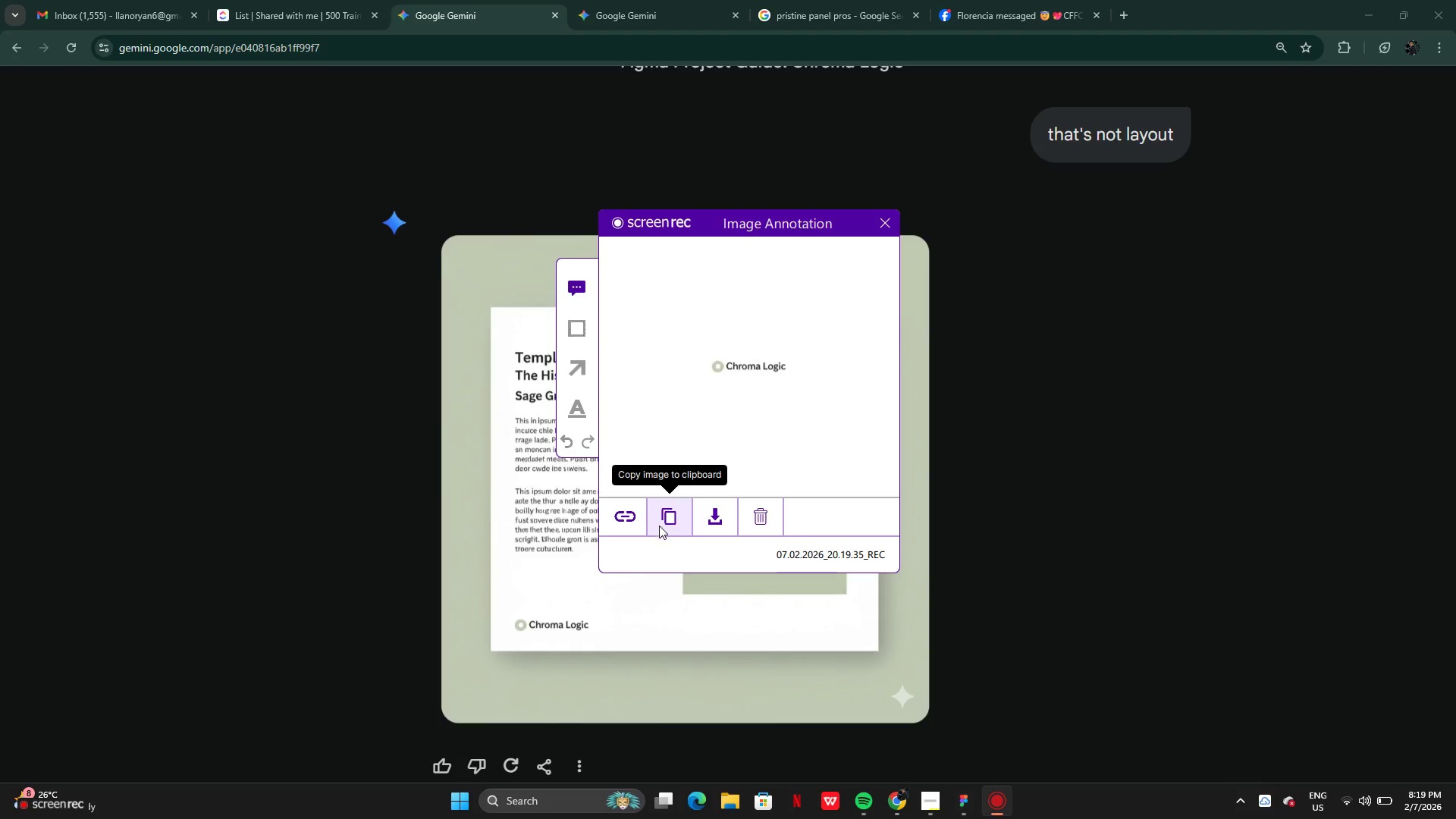 
key(Control+ControlLeft)
 